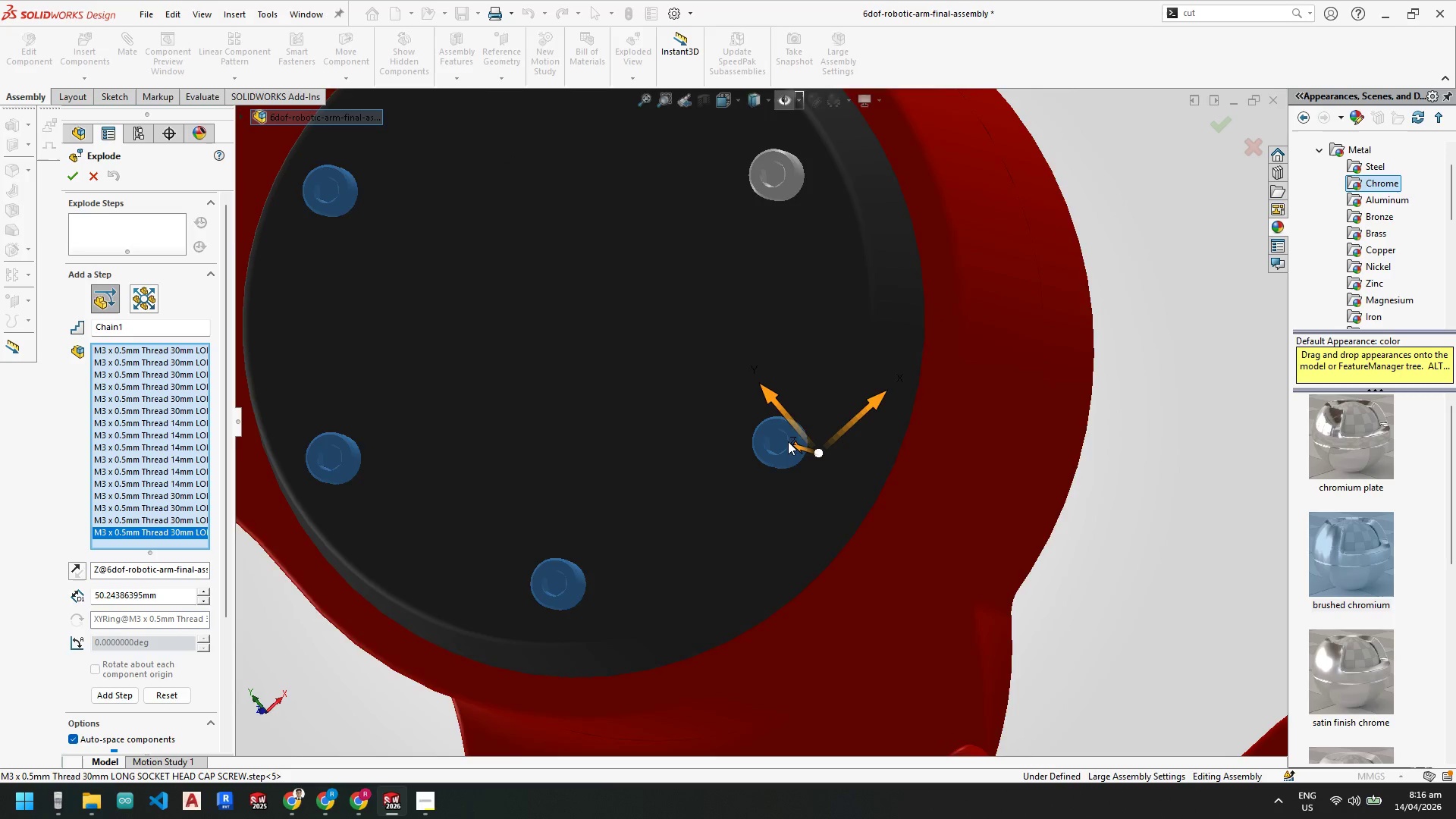 
left_click([752, 356])
 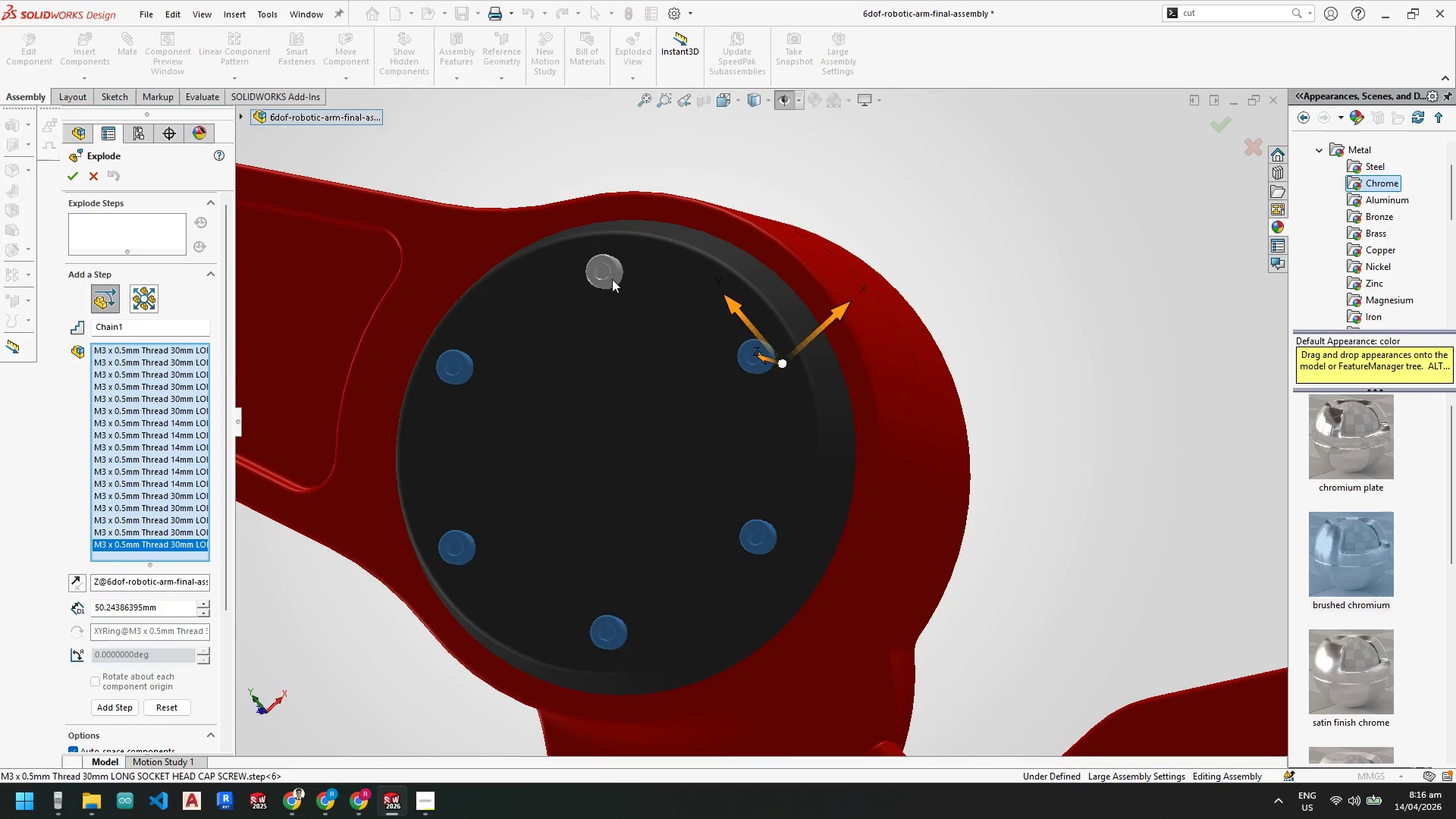 
scroll: coordinate [772, 313], scroll_direction: up, amount: 1.0
 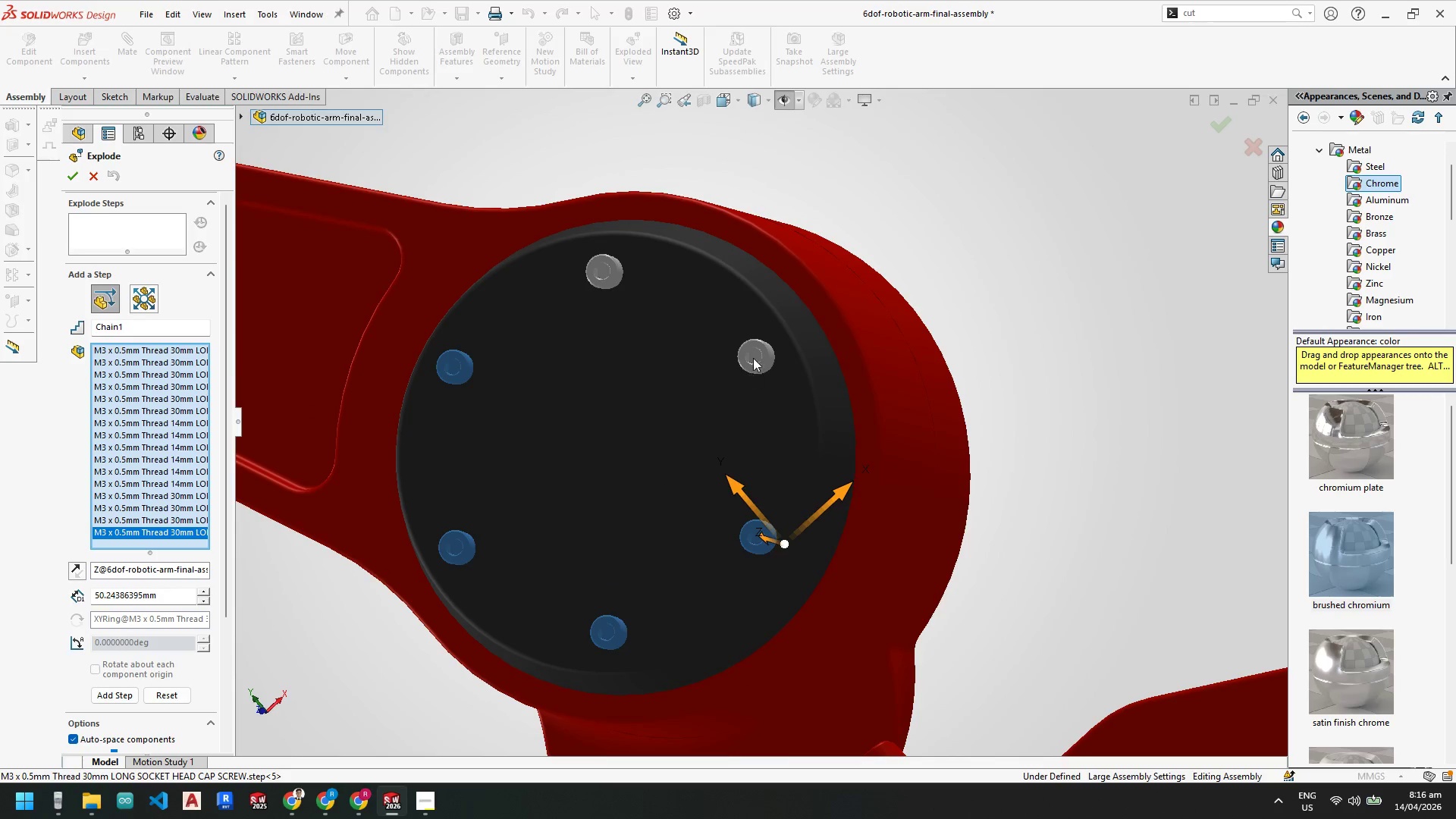 
left_click([608, 268])
 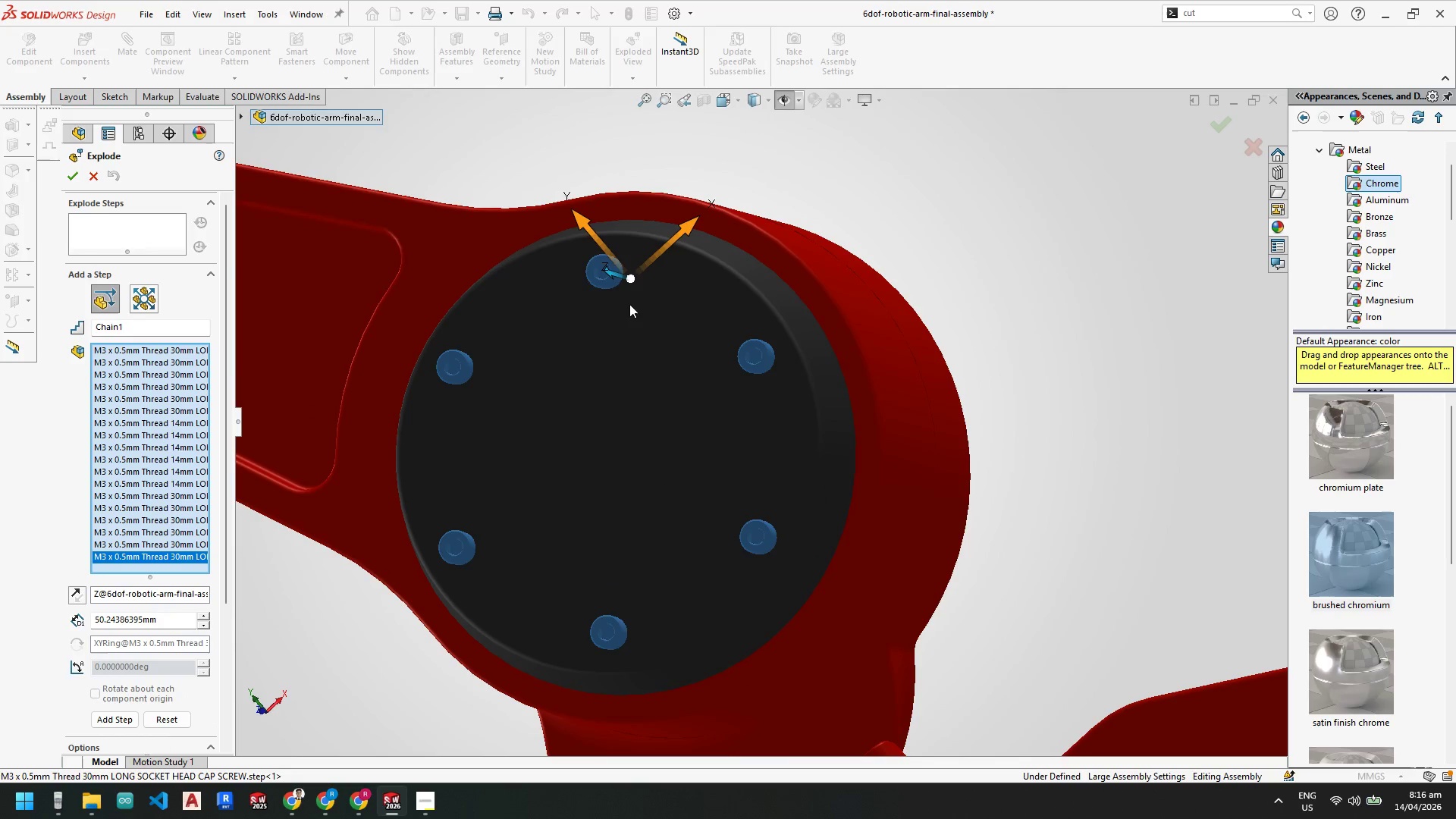 
scroll: coordinate [529, 507], scroll_direction: up, amount: 11.0
 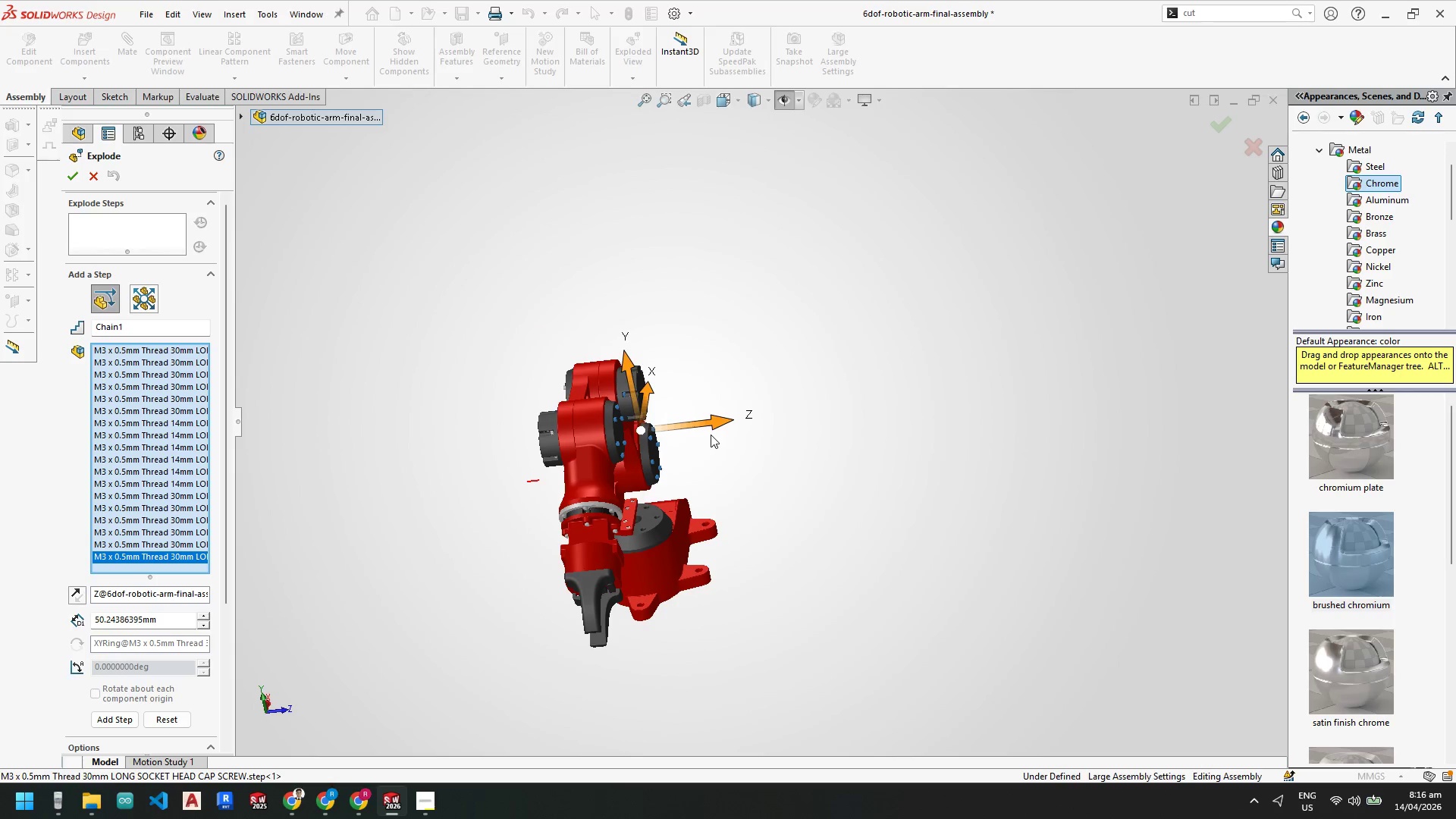 
left_click_drag(start_coordinate=[723, 424], to_coordinate=[804, 453])
 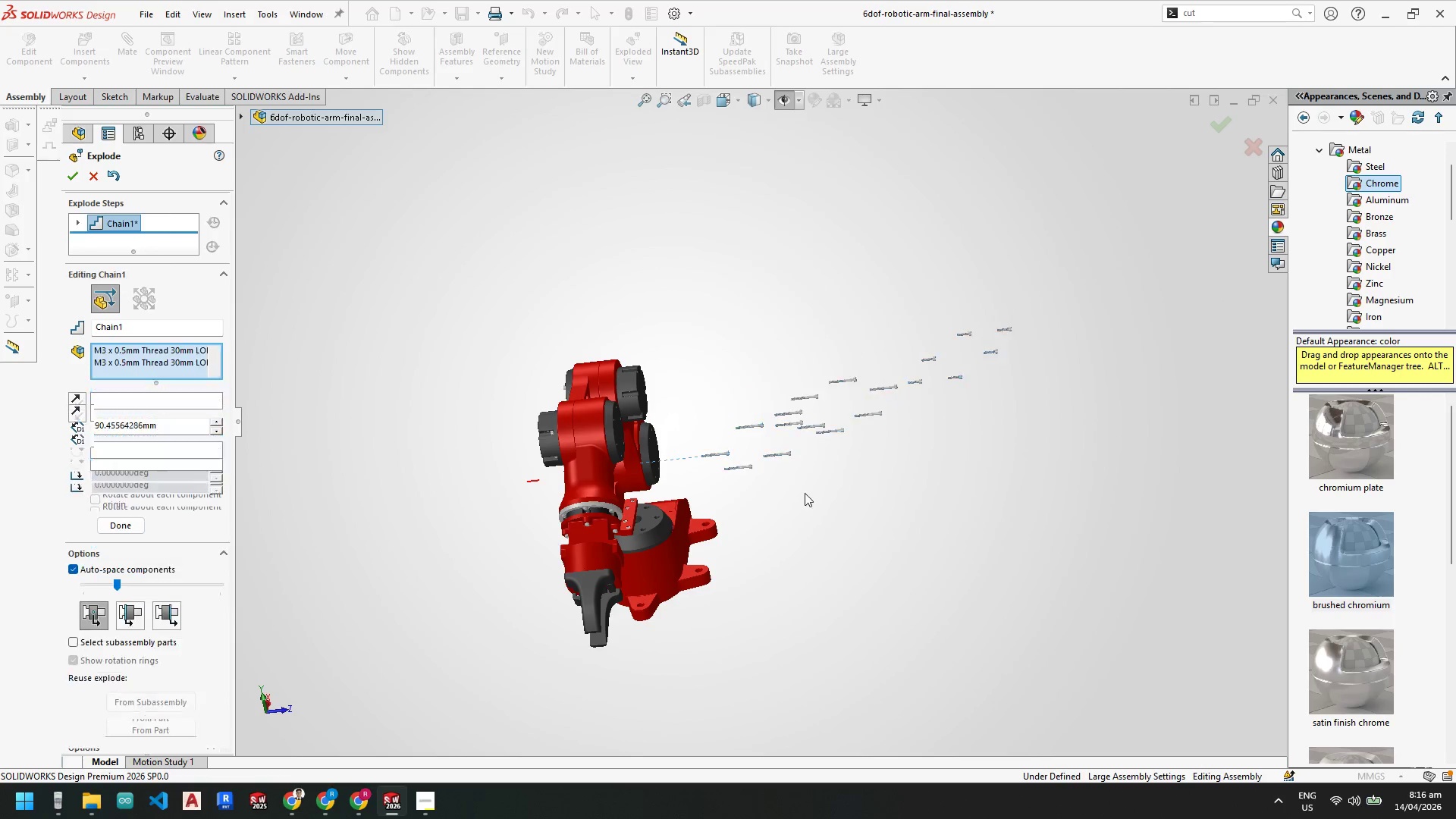 
scroll: coordinate [799, 500], scroll_direction: up, amount: 2.0
 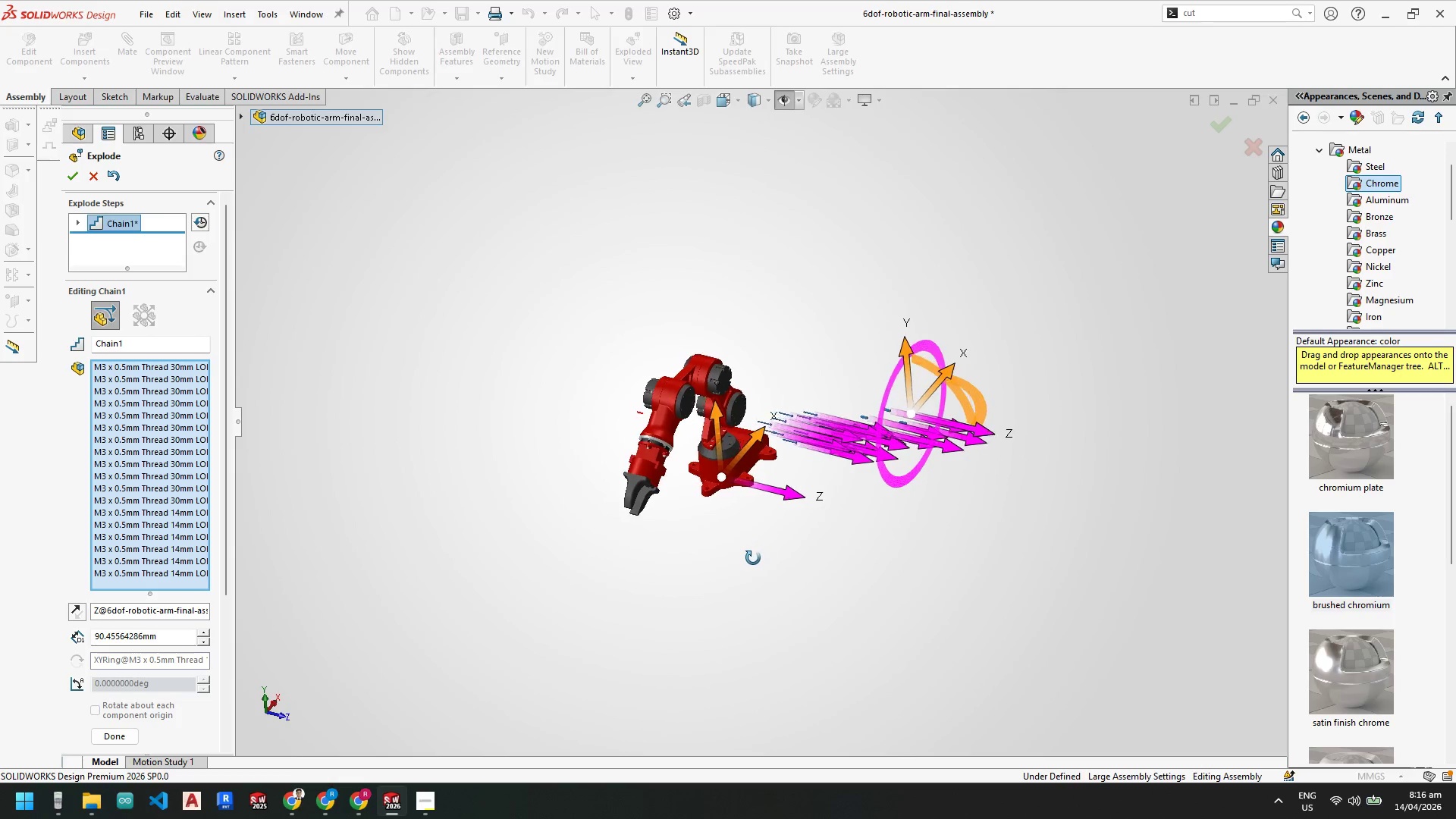 
scroll: coordinate [899, 403], scroll_direction: down, amount: 3.0
 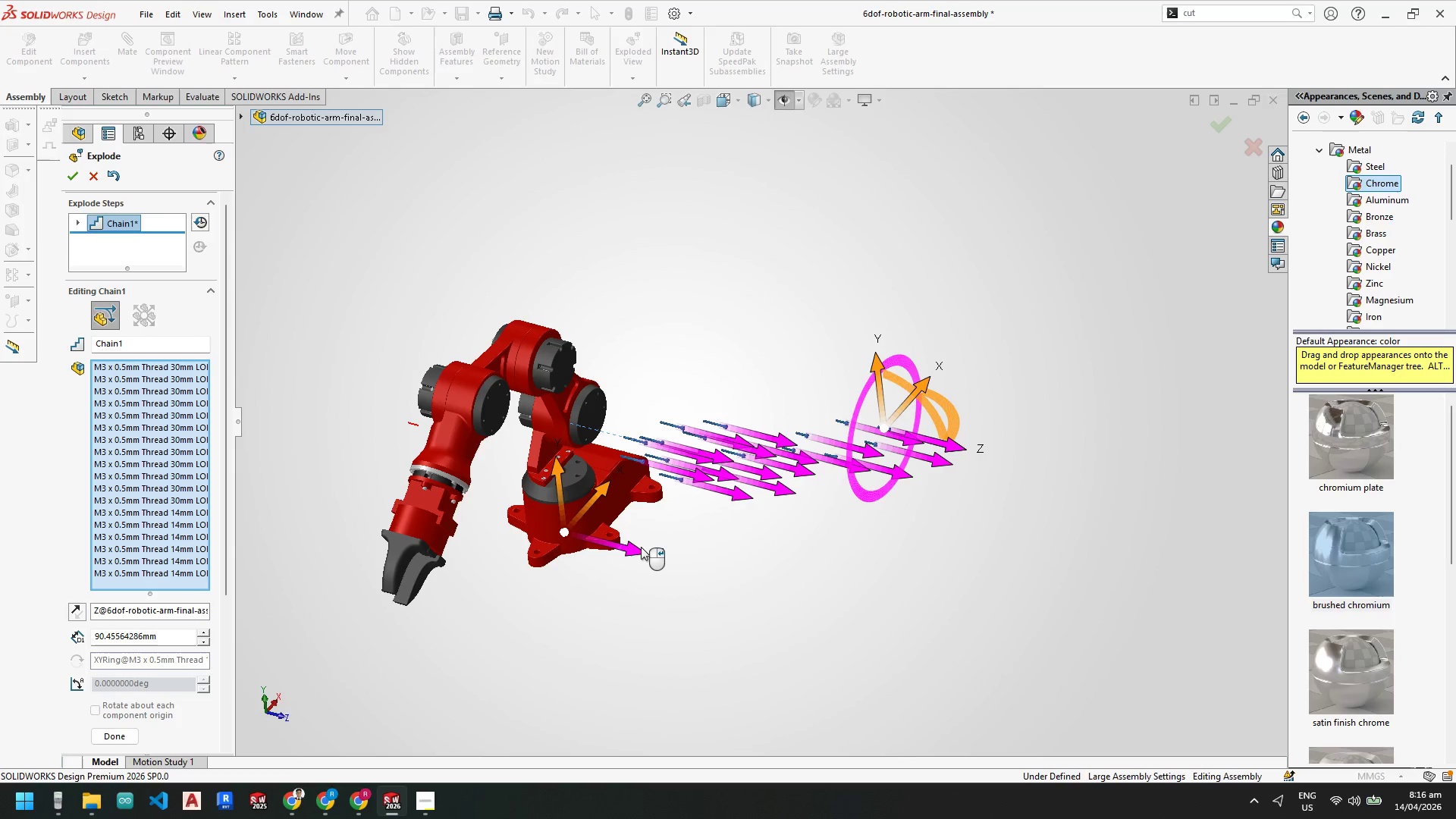 
left_click_drag(start_coordinate=[636, 550], to_coordinate=[708, 572])
 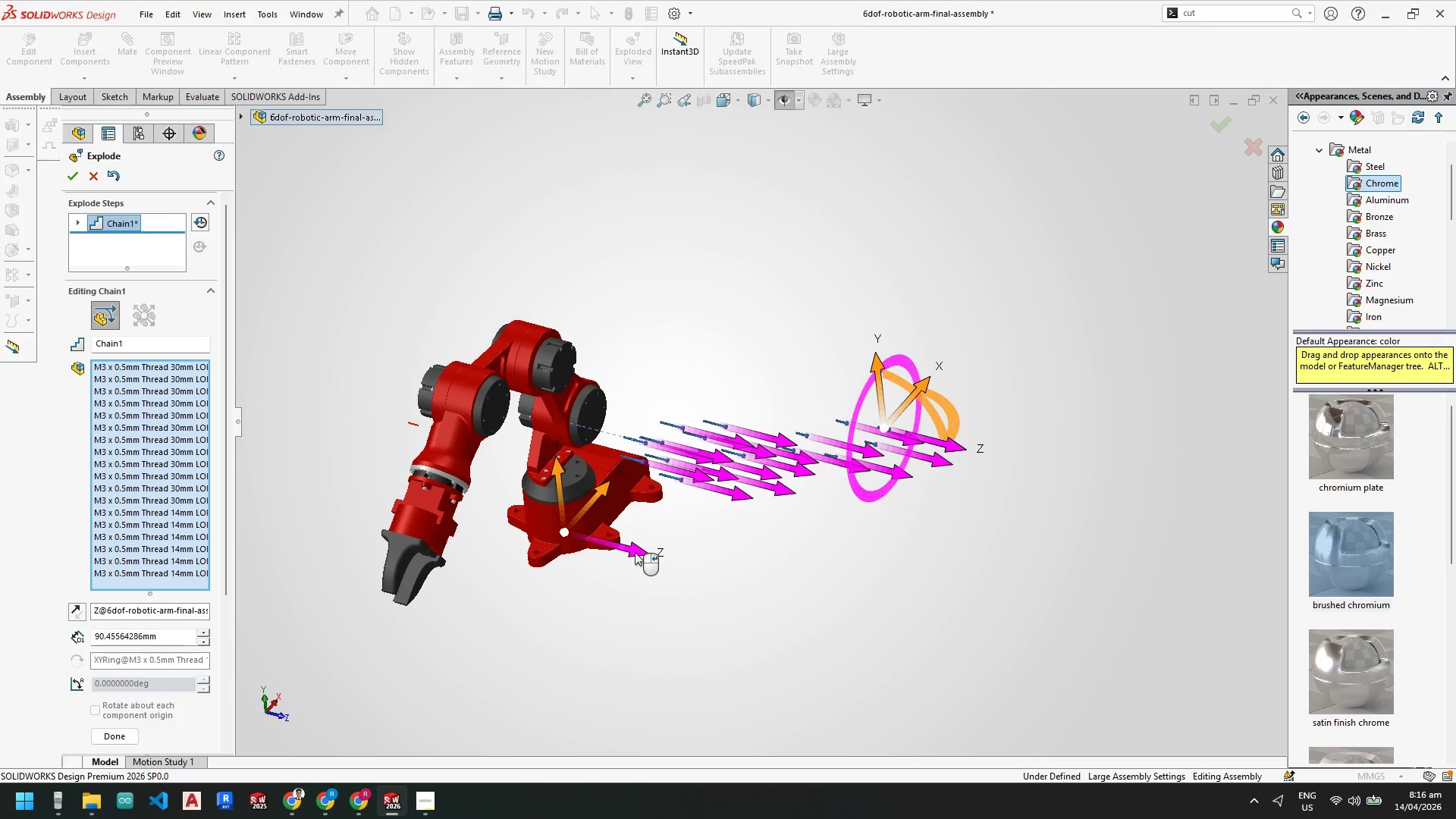 
left_click_drag(start_coordinate=[635, 552], to_coordinate=[675, 564])
 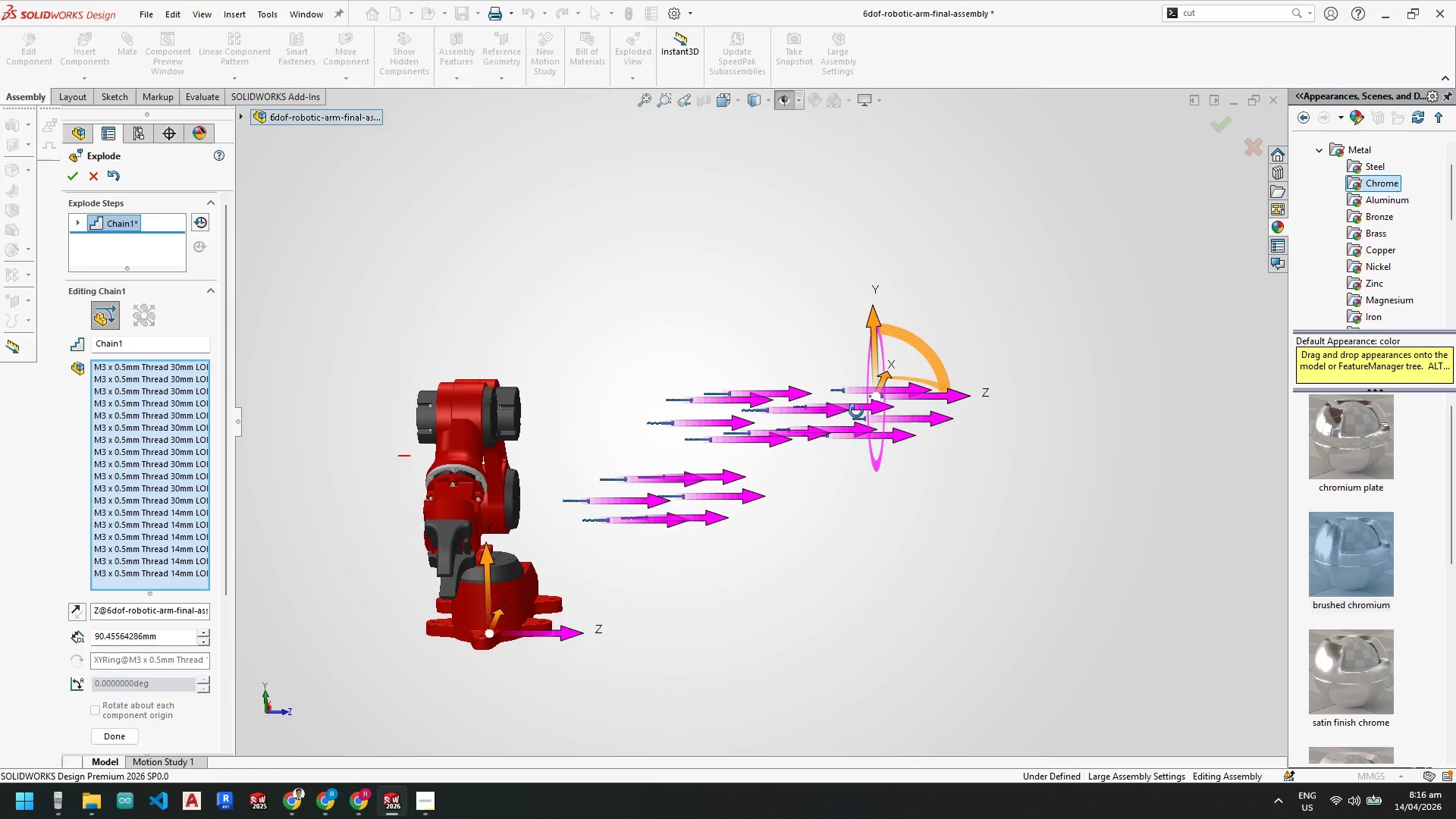 
wait(5.77)
 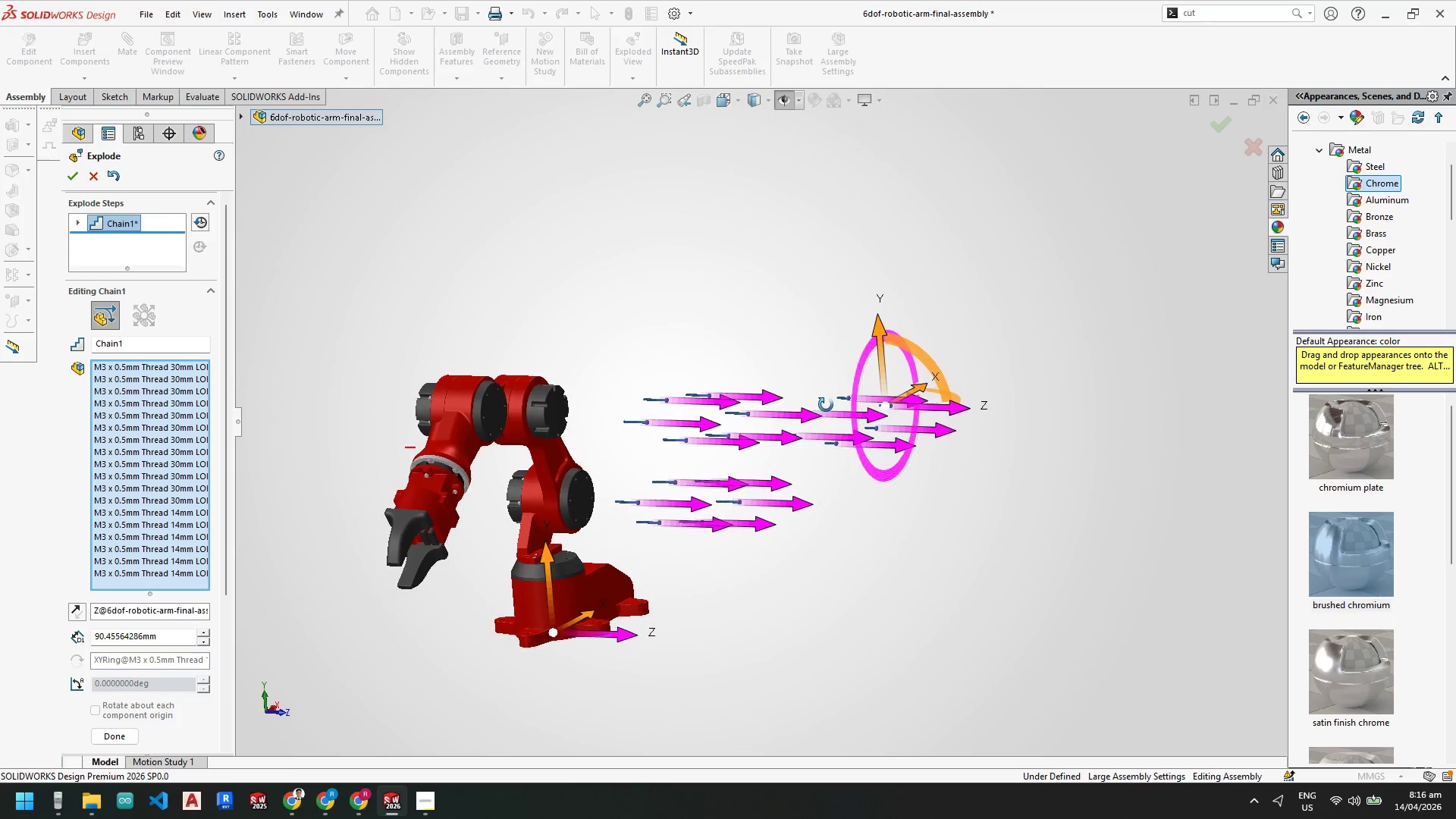 
scroll: coordinate [771, 449], scroll_direction: down, amount: 3.0
 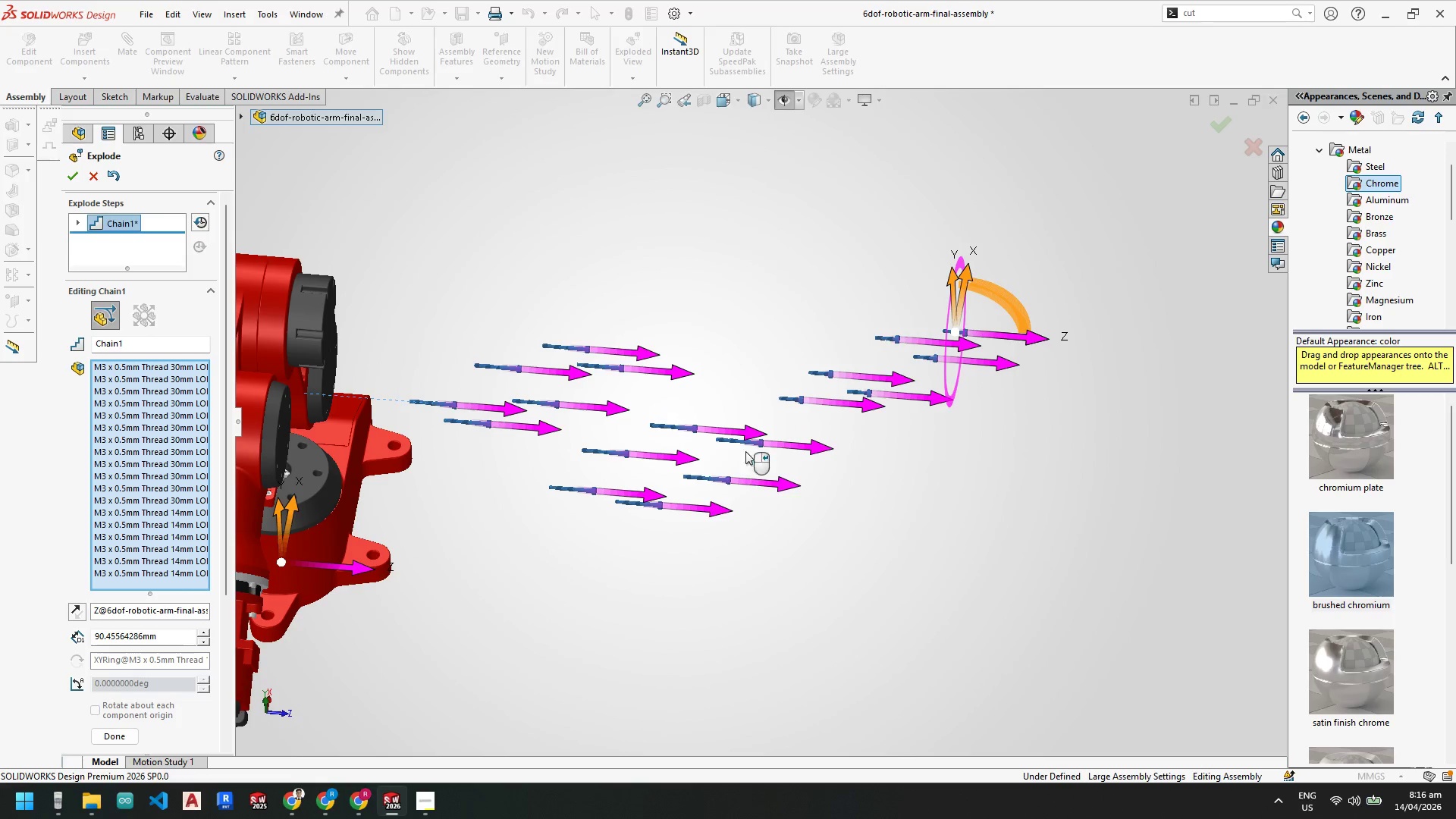 
scroll: coordinate [737, 375], scroll_direction: up, amount: 4.0
 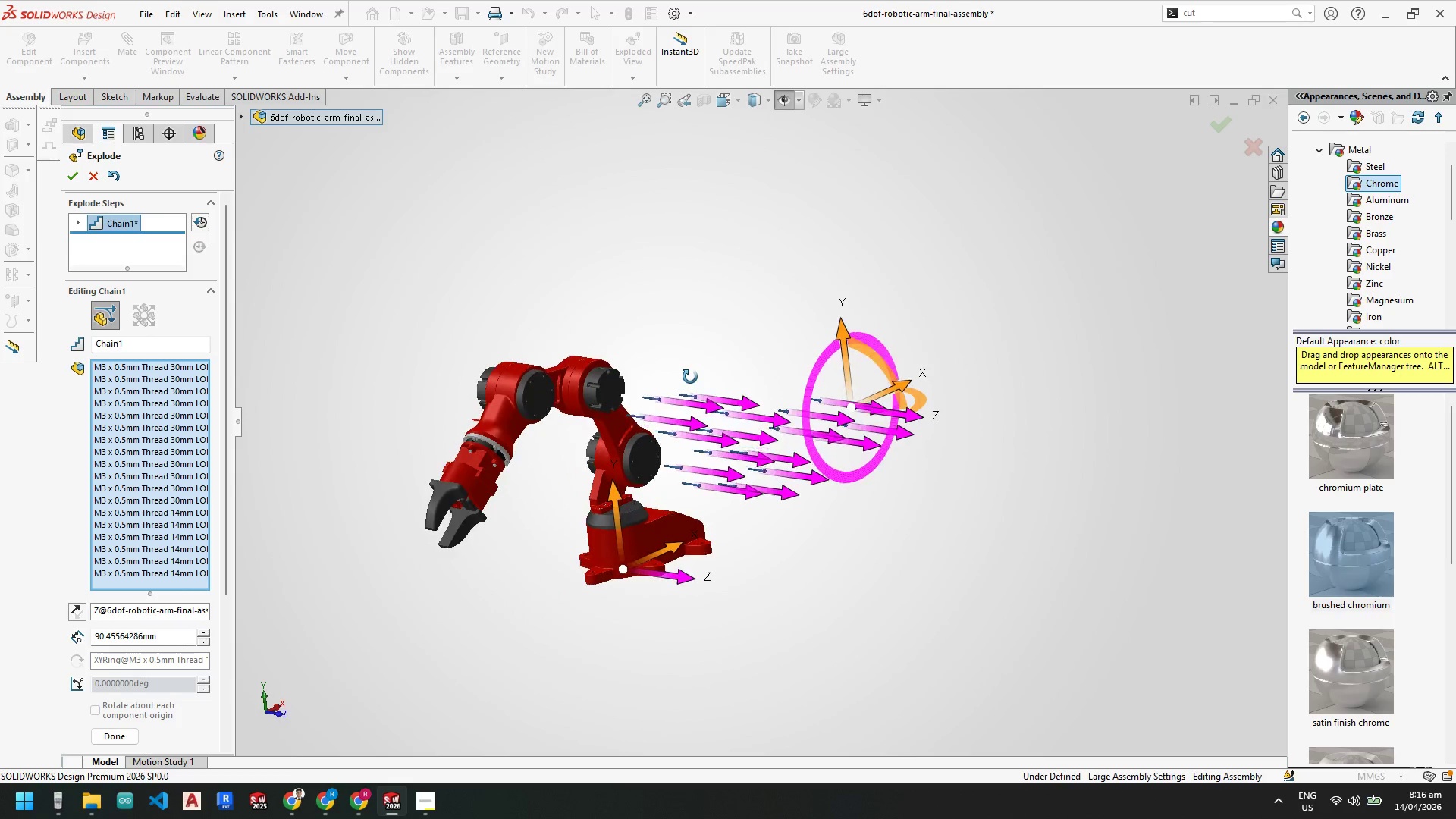 
scroll: coordinate [648, 390], scroll_direction: down, amount: 3.0
 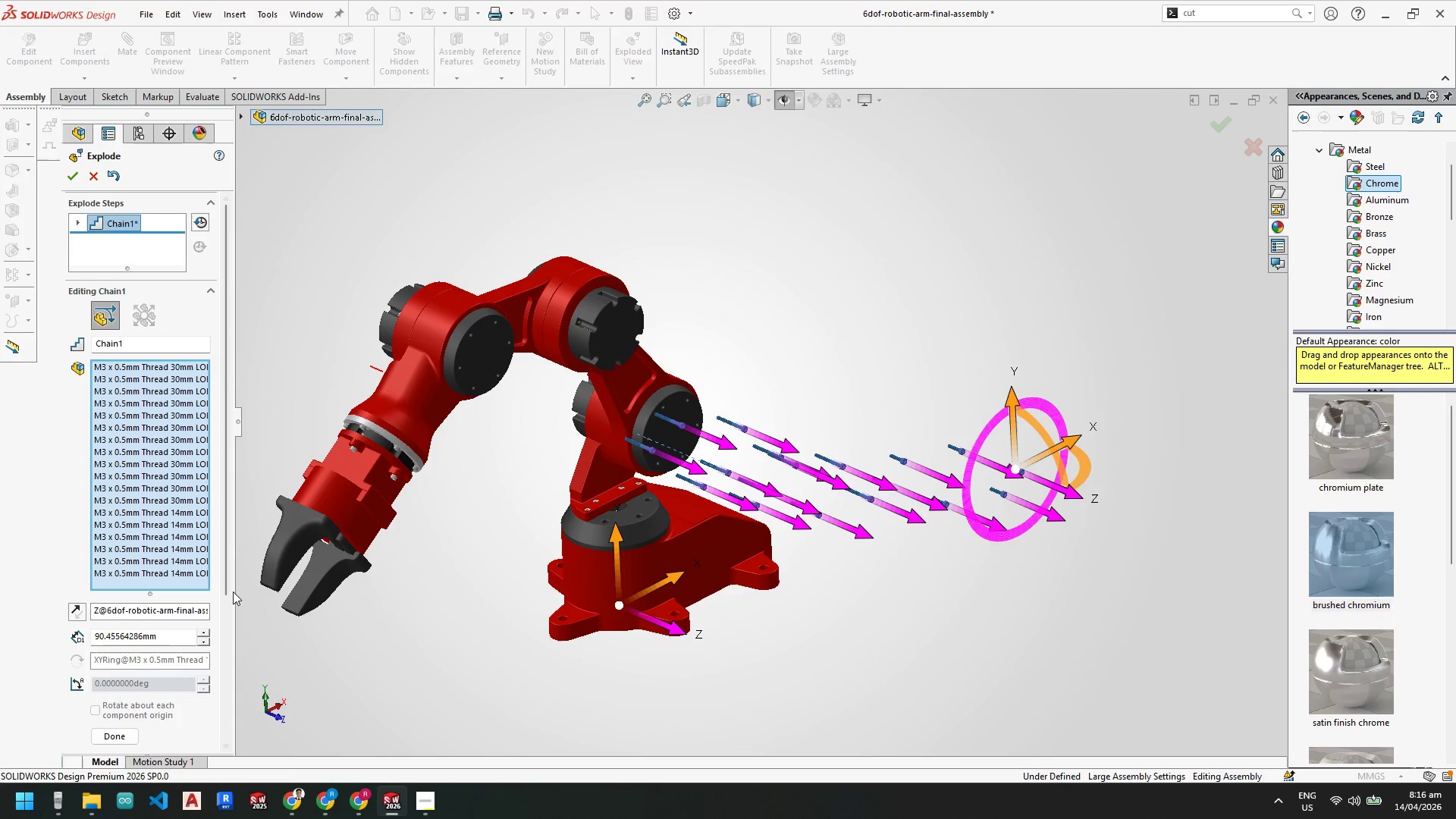 
left_click_drag(start_coordinate=[228, 572], to_coordinate=[231, 626])
 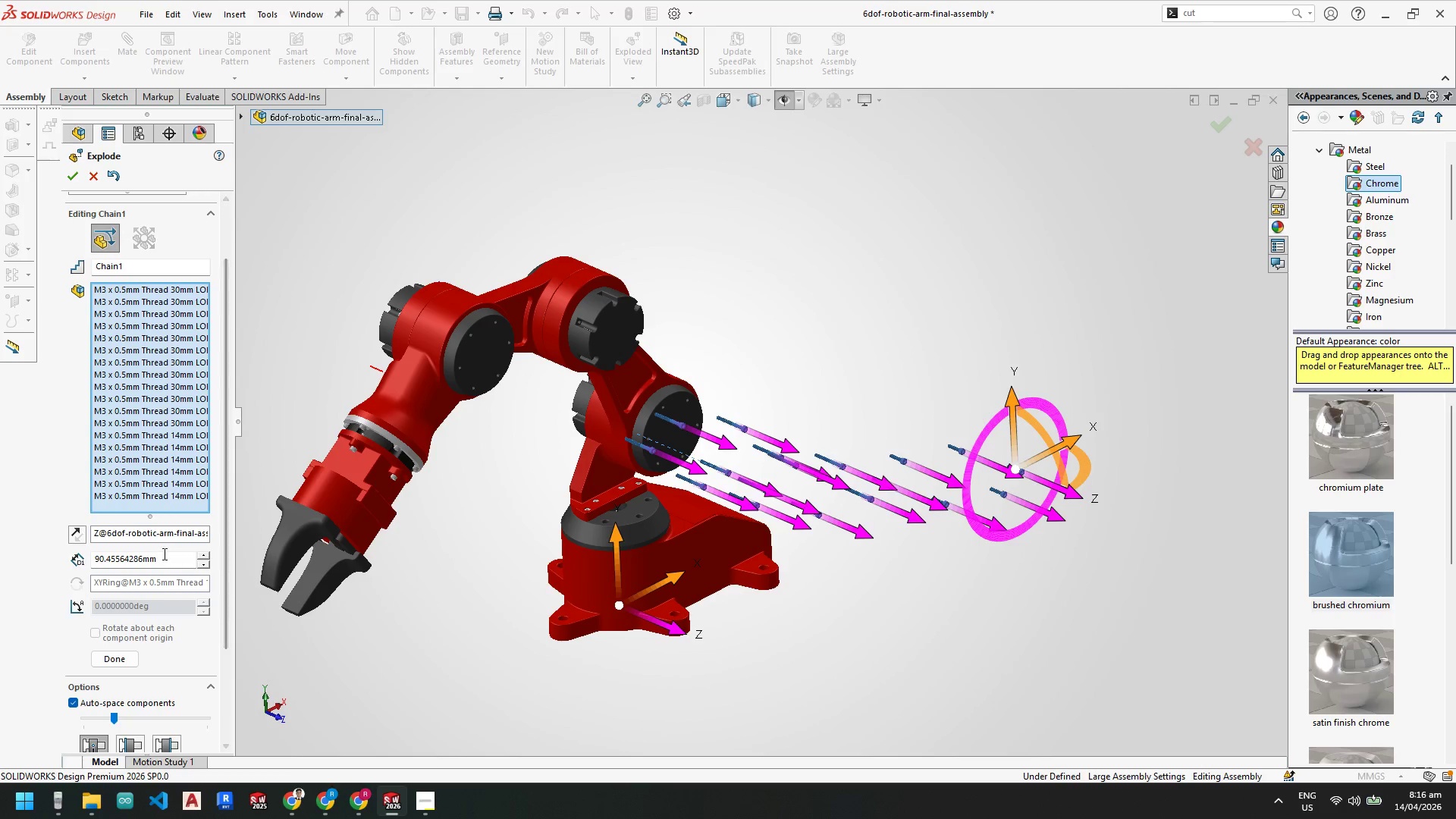 
left_click_drag(start_coordinate=[164, 556], to_coordinate=[0, 560])
 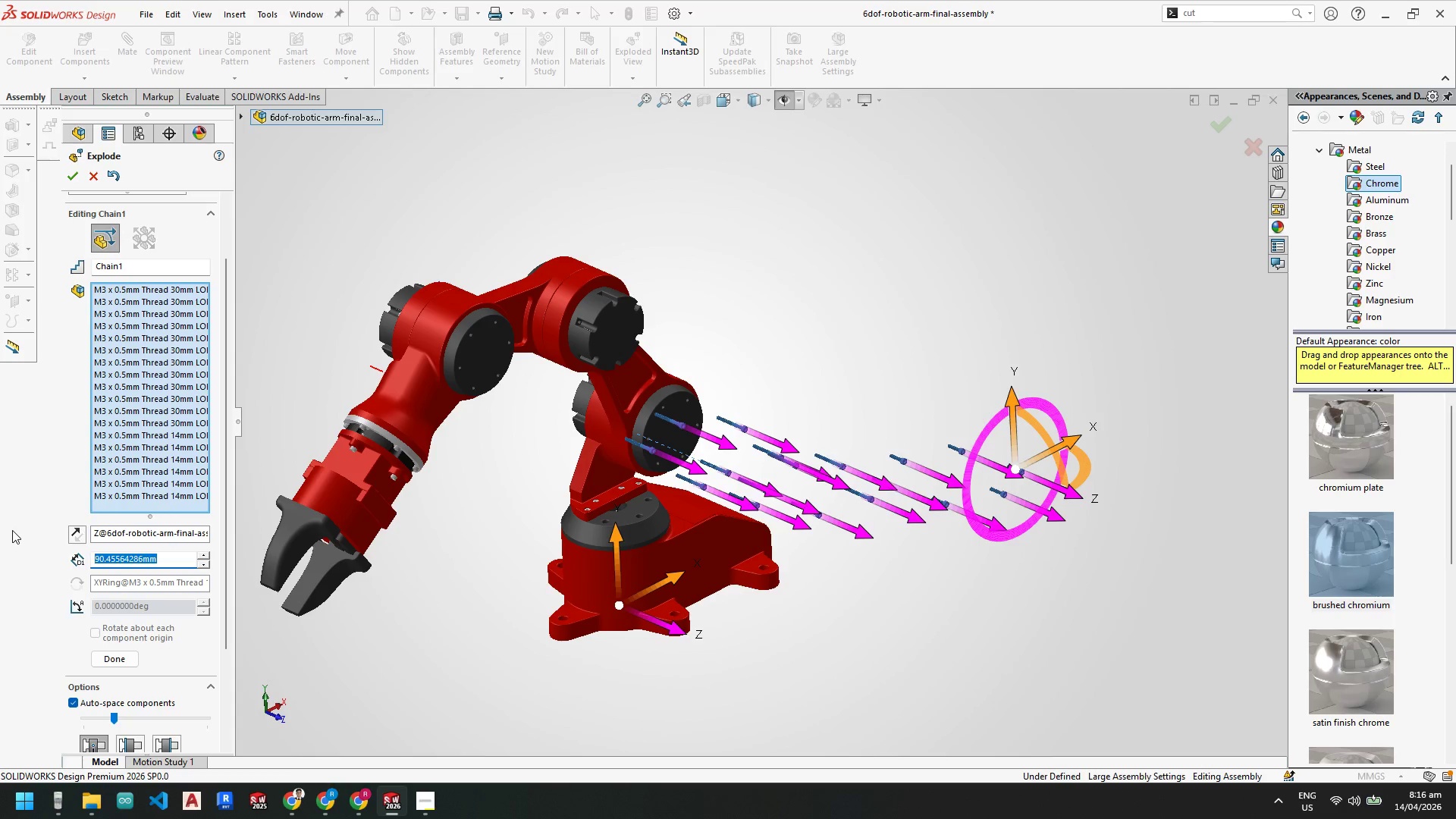 
left_click_drag(start_coordinate=[12, 530], to_coordinate=[16, 522])
 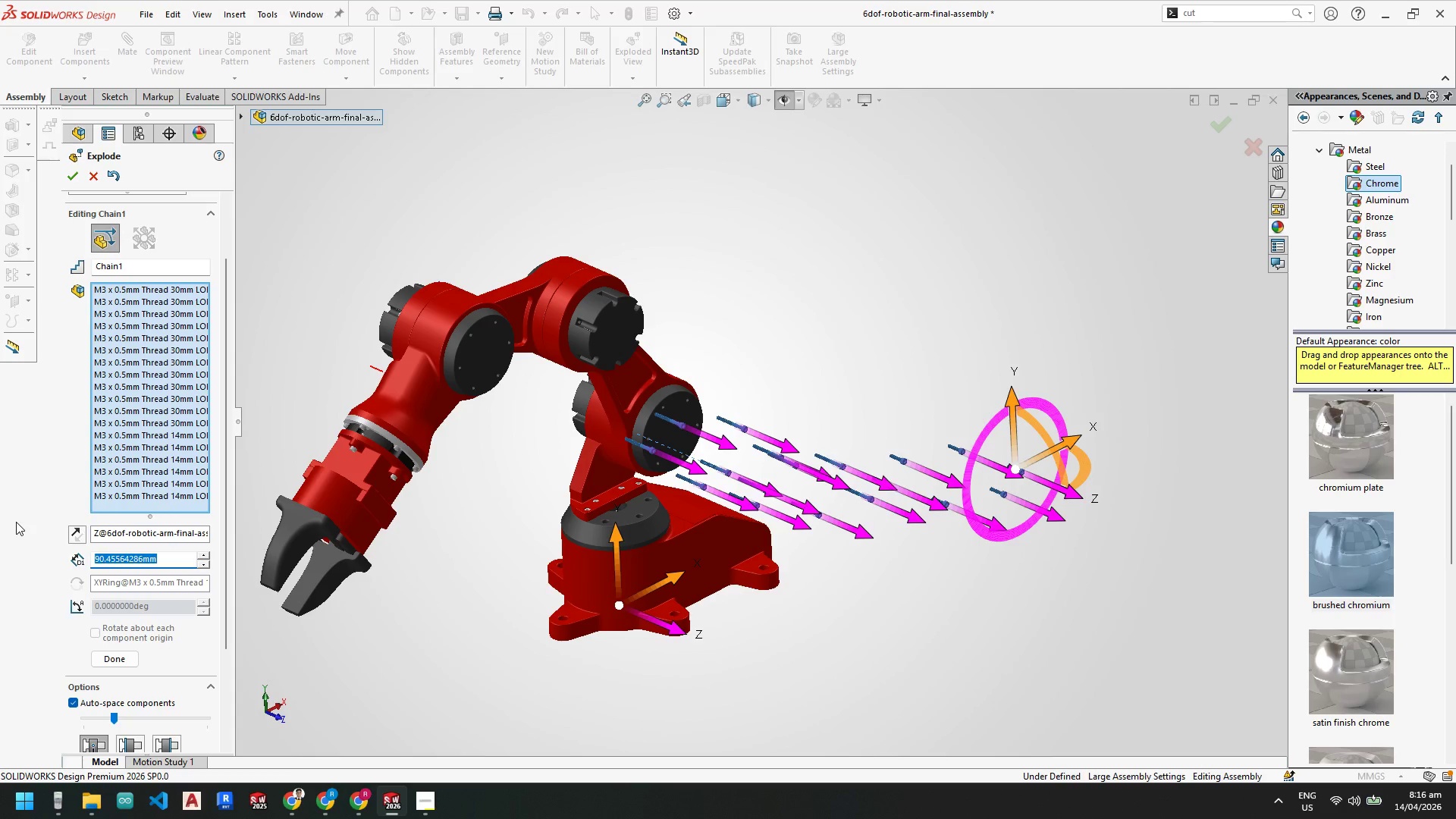 
key(Numpad7)
 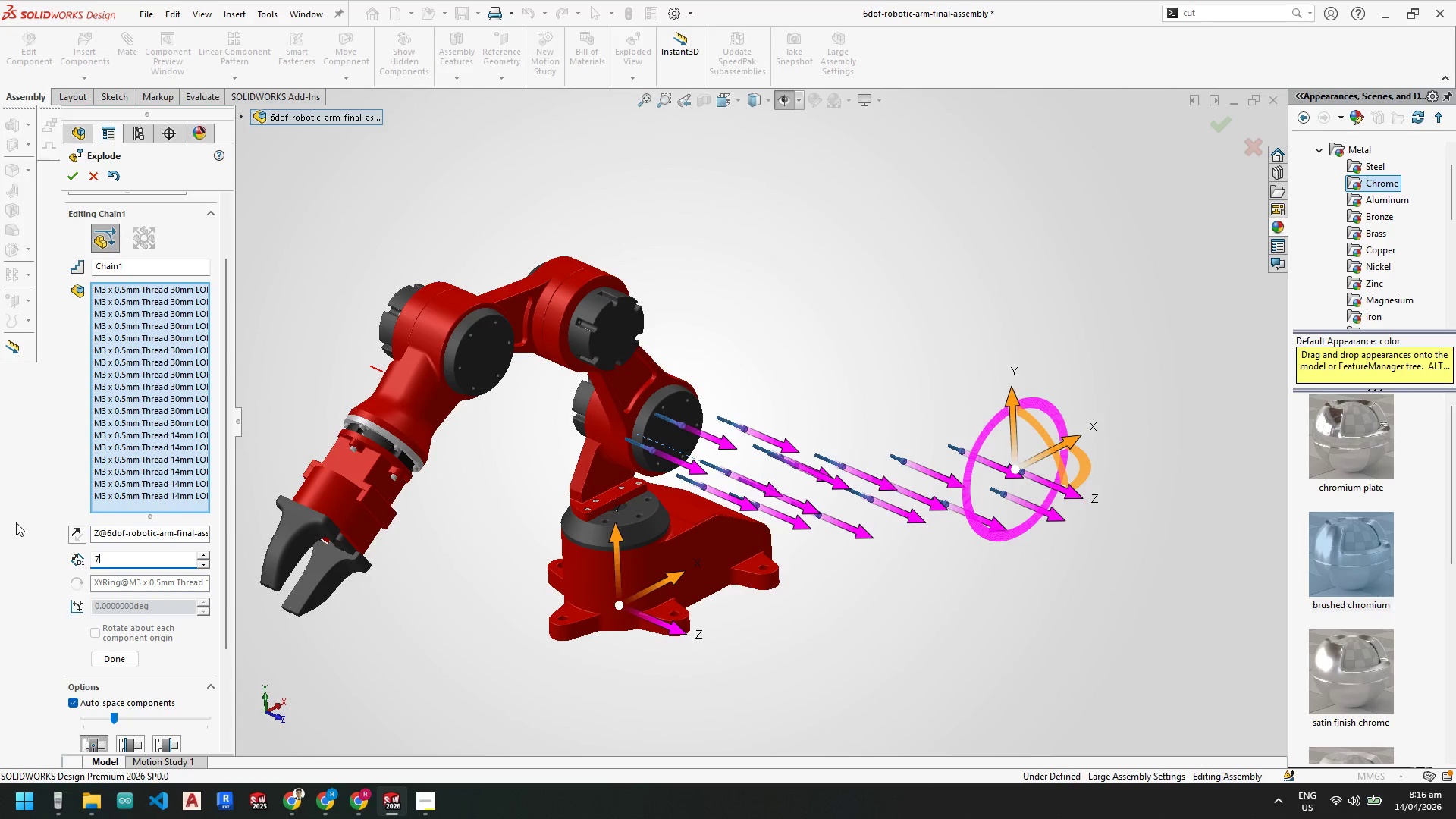 
key(Numpad0)
 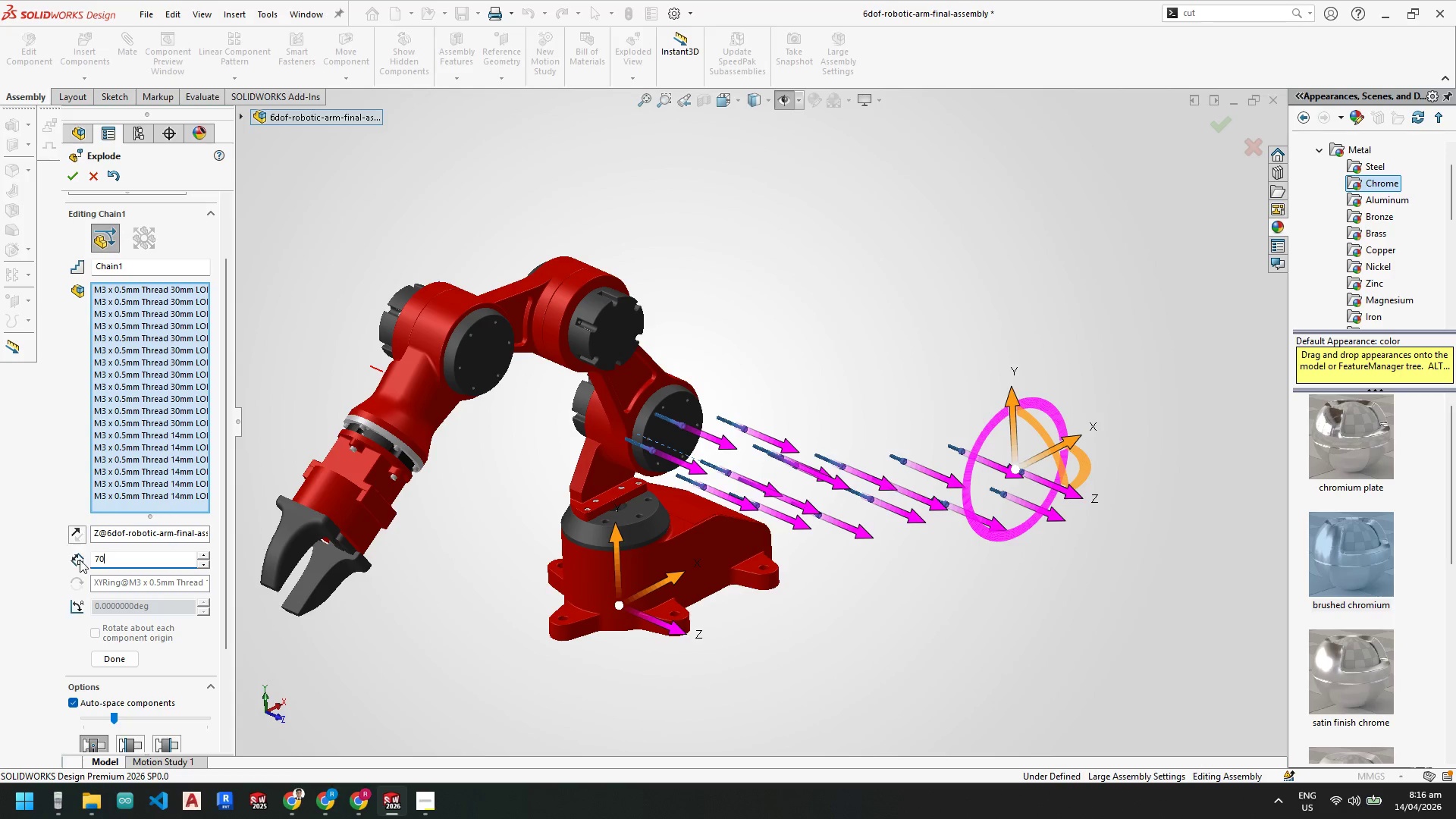 
key(Enter)
 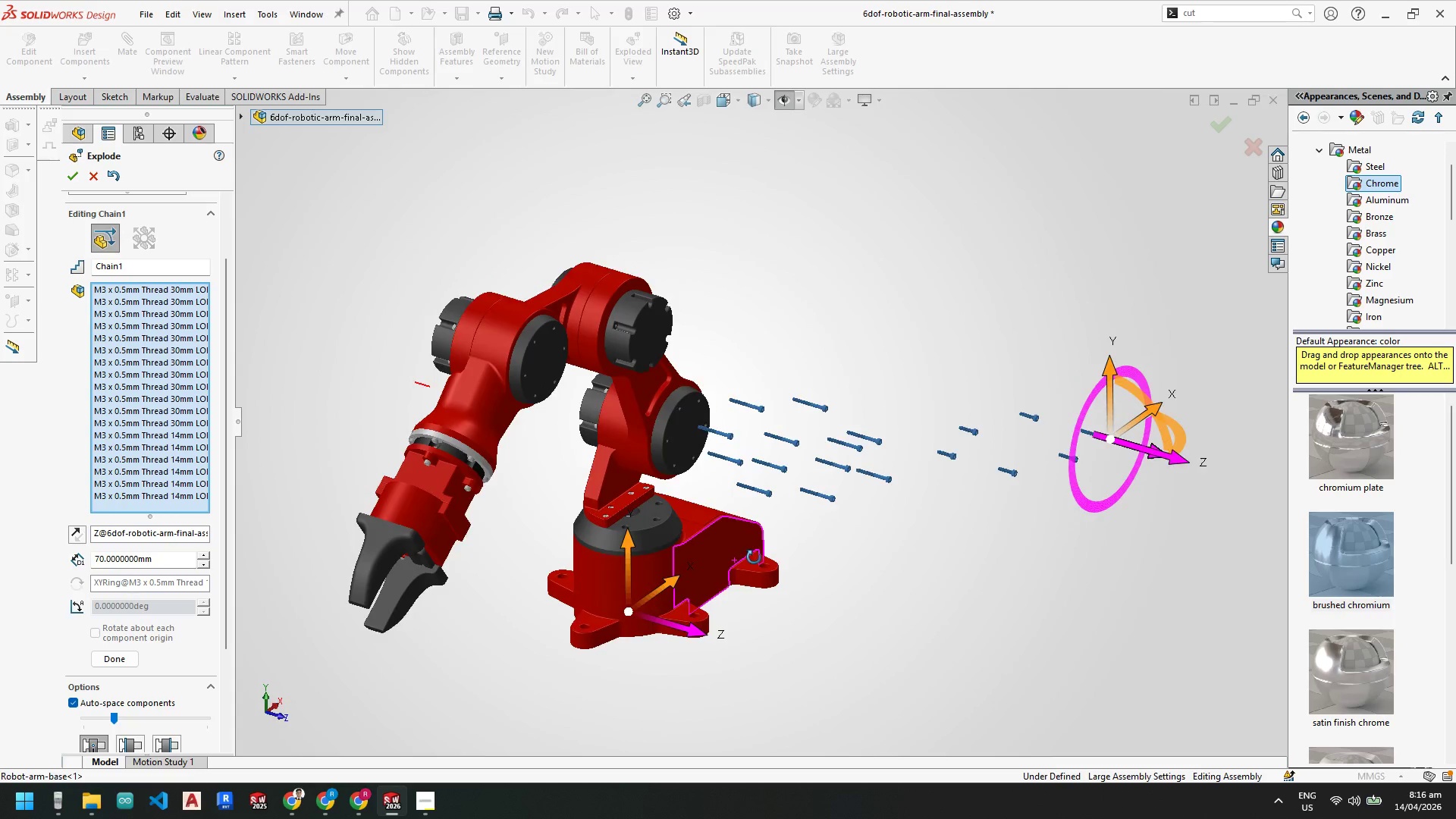 
scroll: coordinate [763, 538], scroll_direction: down, amount: 1.0
 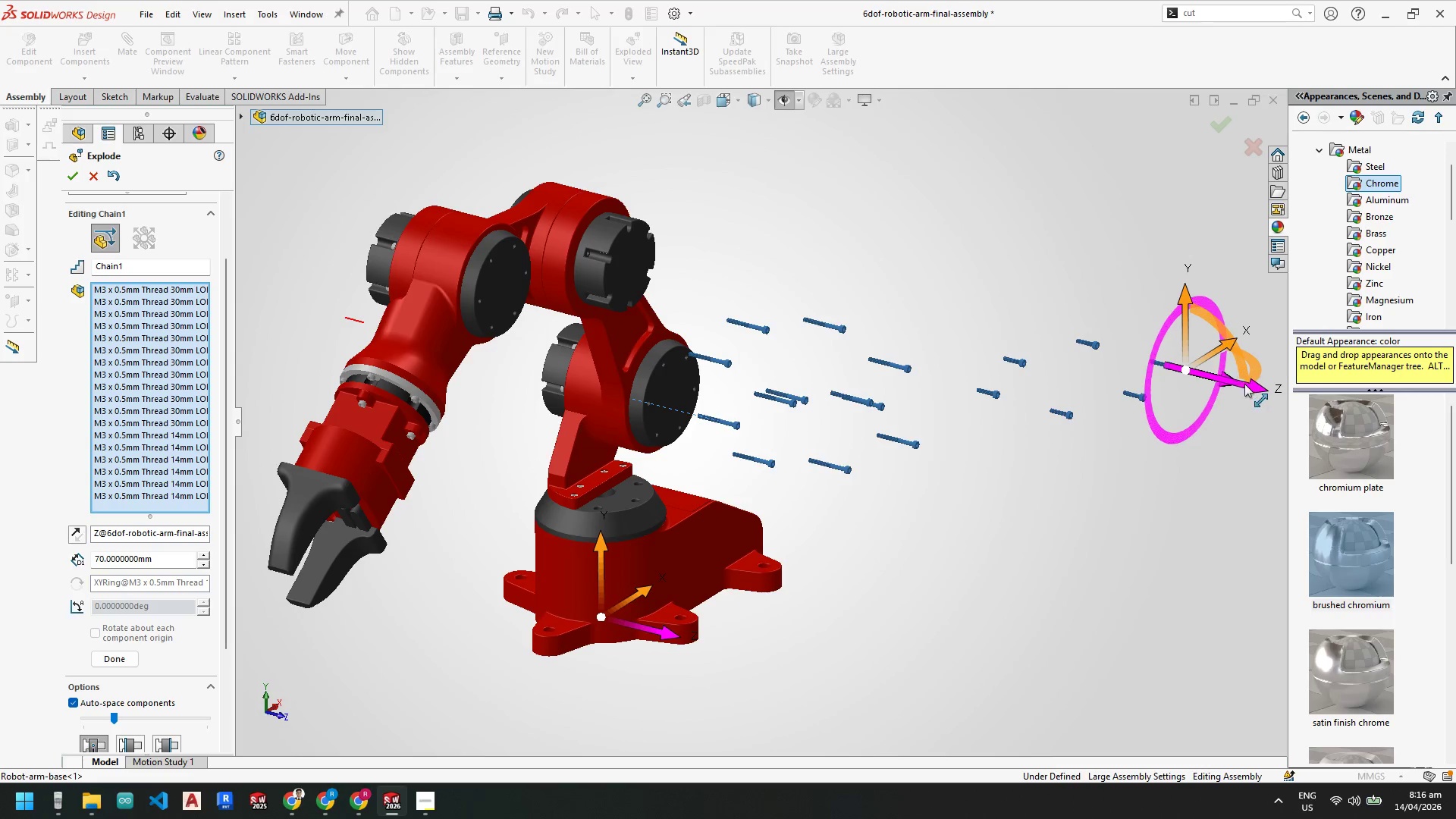 
left_click_drag(start_coordinate=[1245, 383], to_coordinate=[1169, 369])
 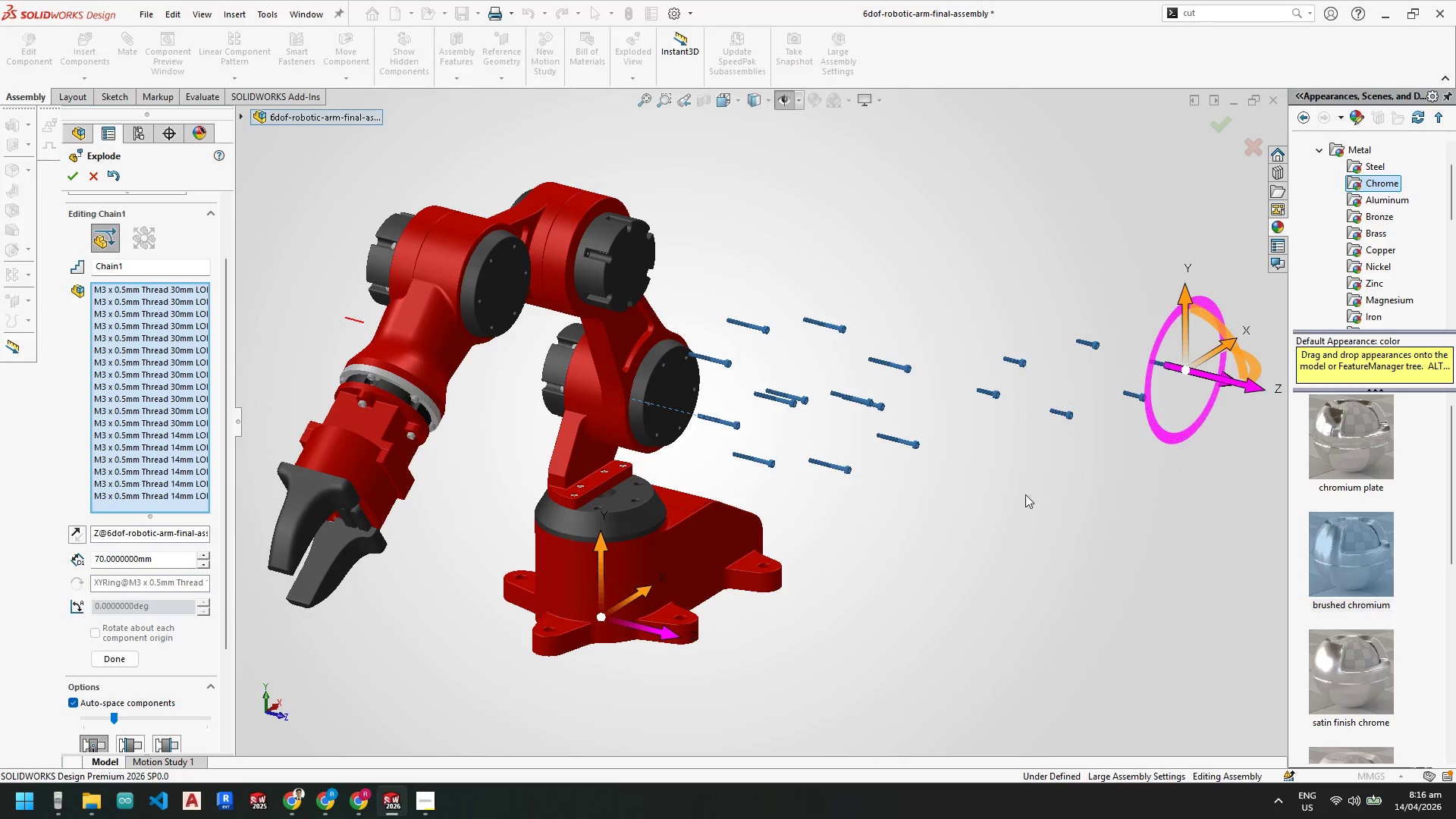 
scroll: coordinate [1071, 413], scroll_direction: none, amount: 0.0
 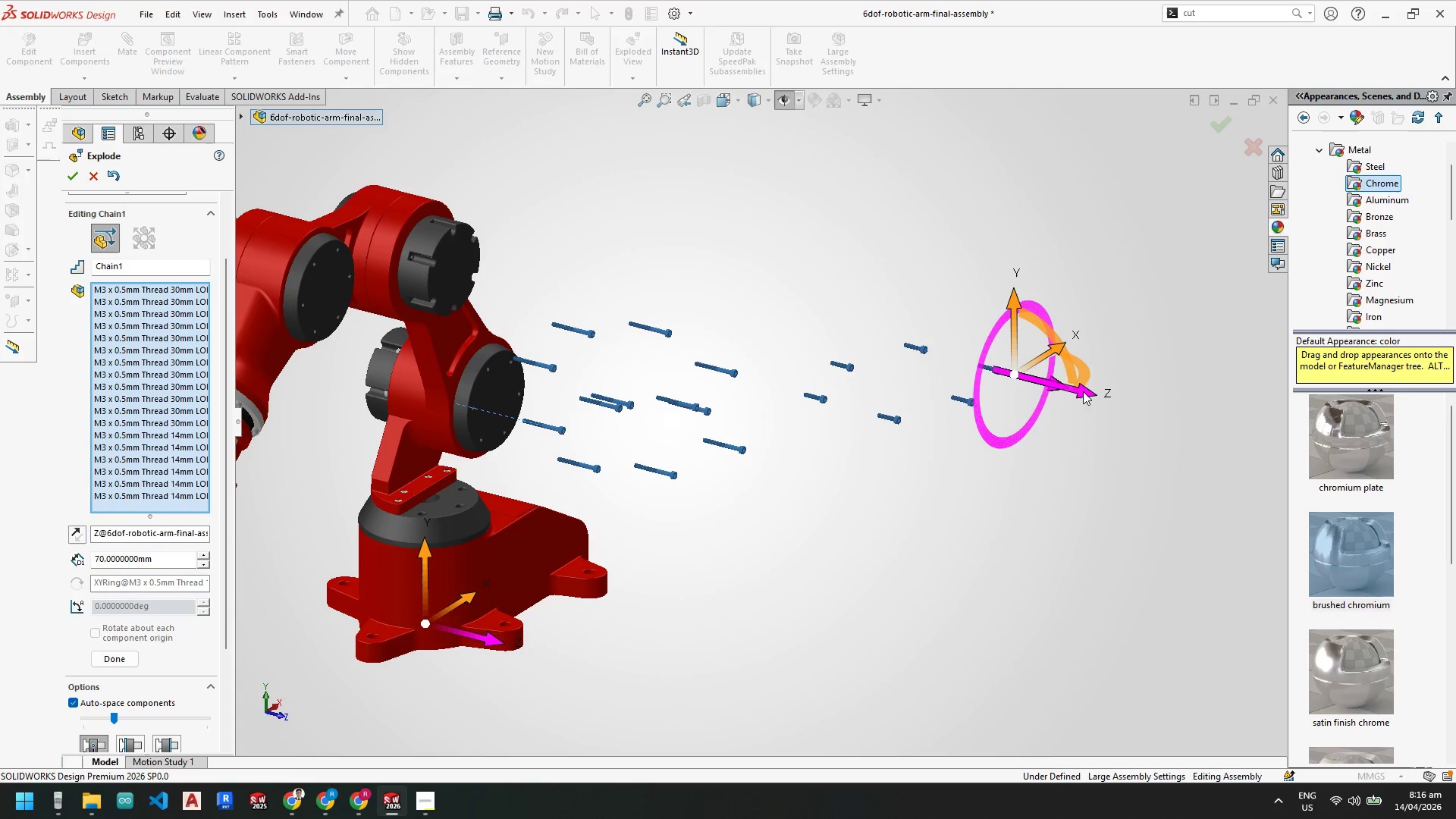 
left_click_drag(start_coordinate=[1083, 391], to_coordinate=[957, 375])
 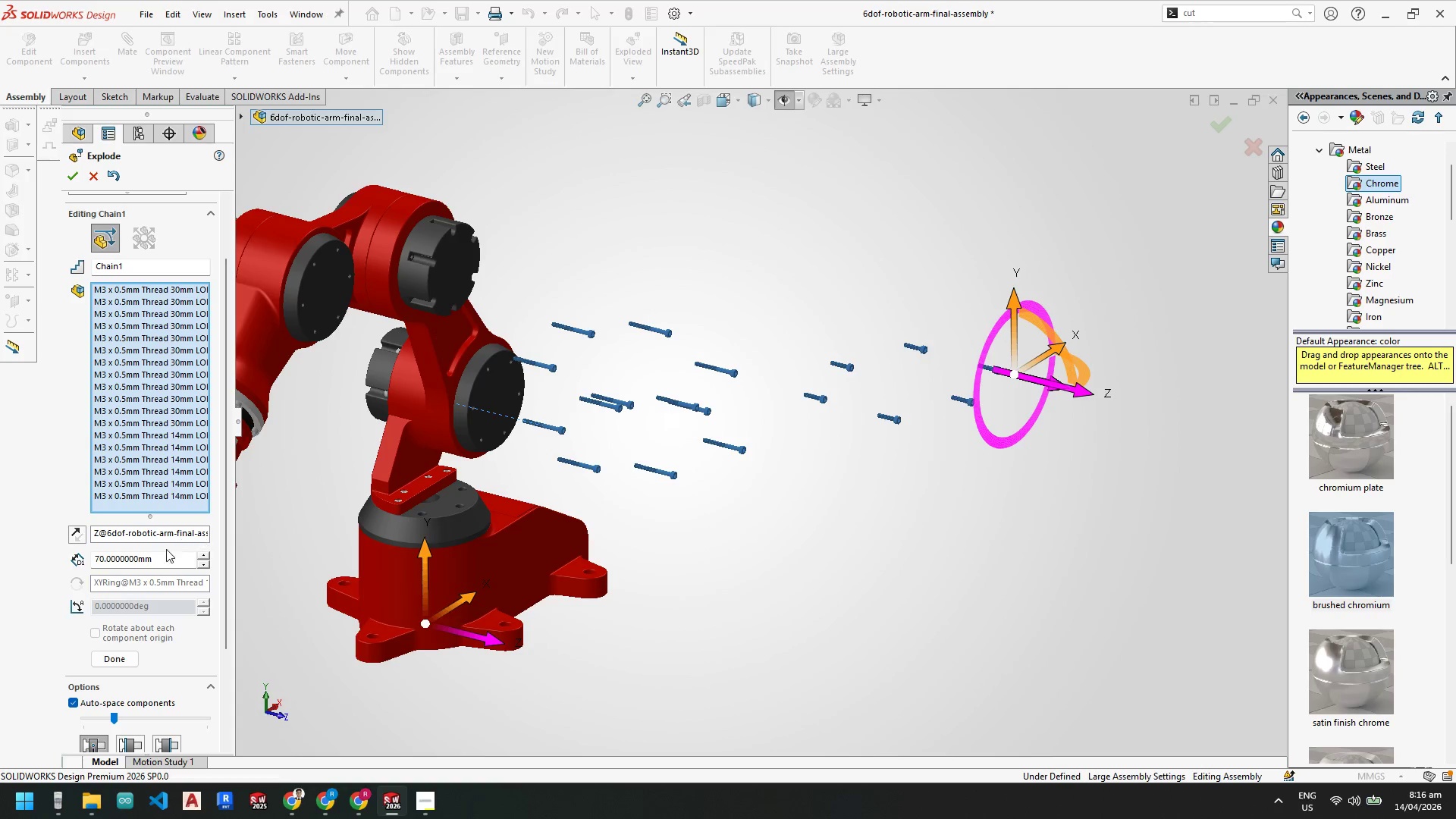 
left_click_drag(start_coordinate=[160, 554], to_coordinate=[44, 566])
 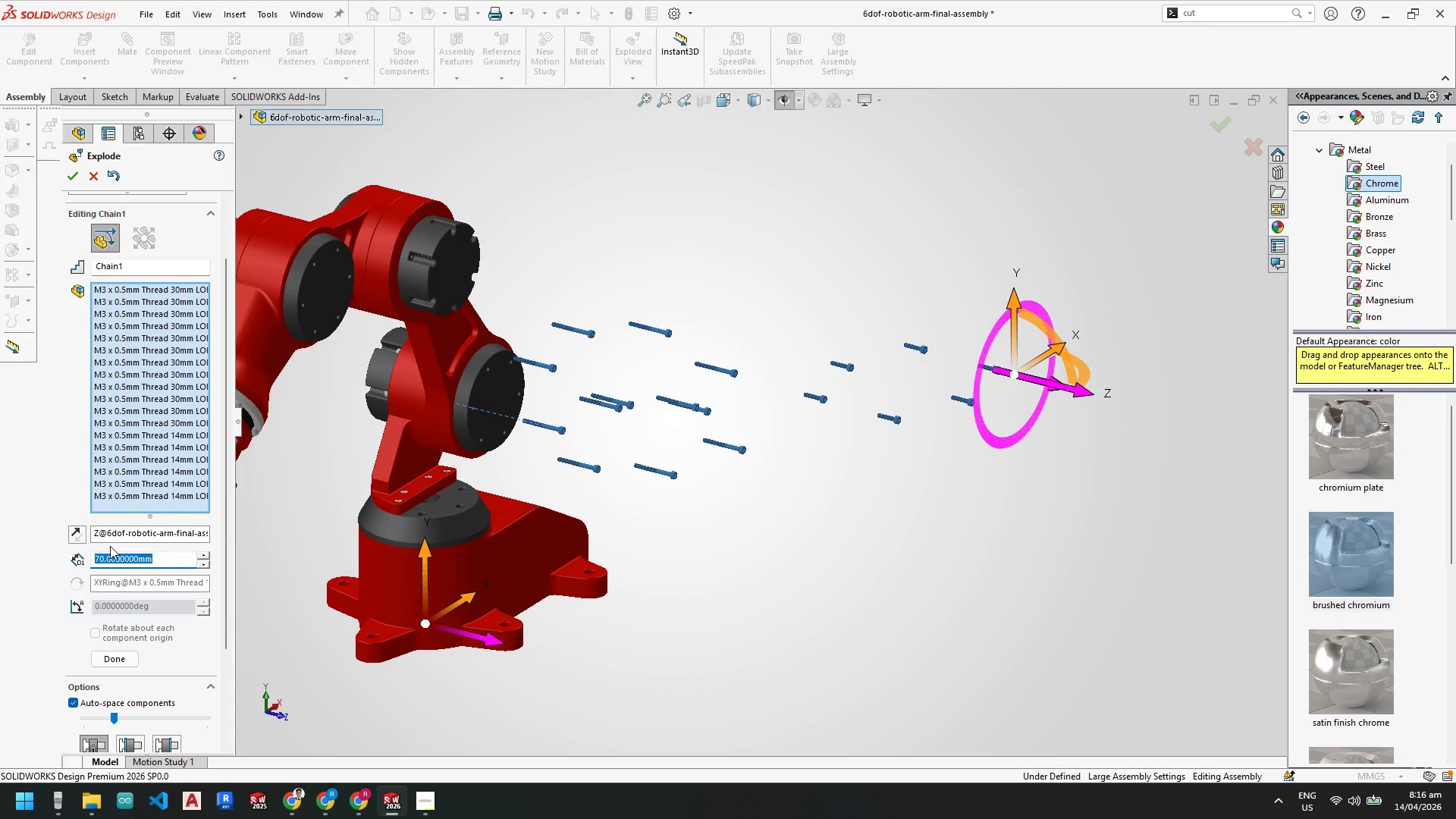 
key(Numpad6)
 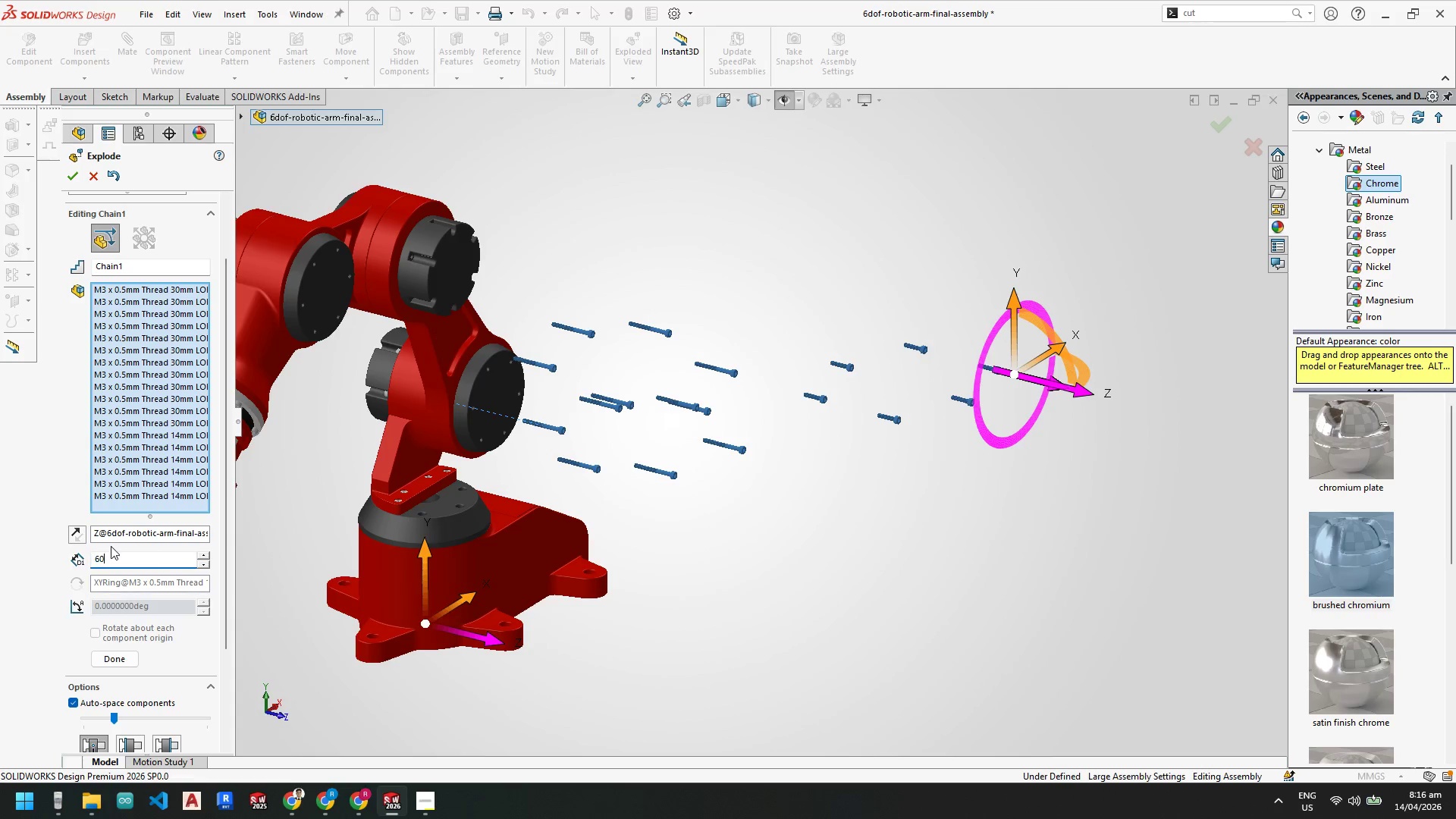 
key(Numpad0)
 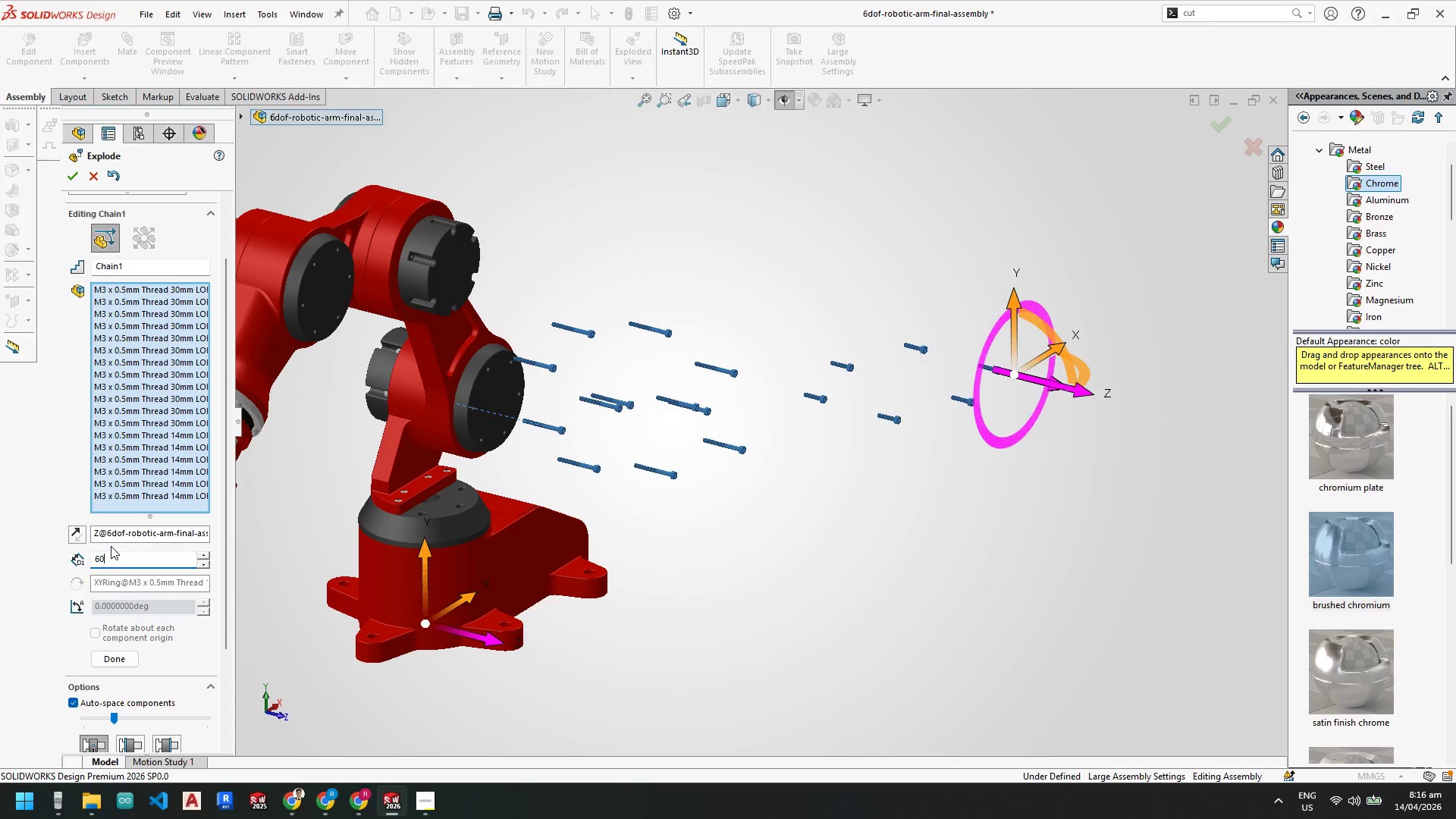 
key(Enter)
 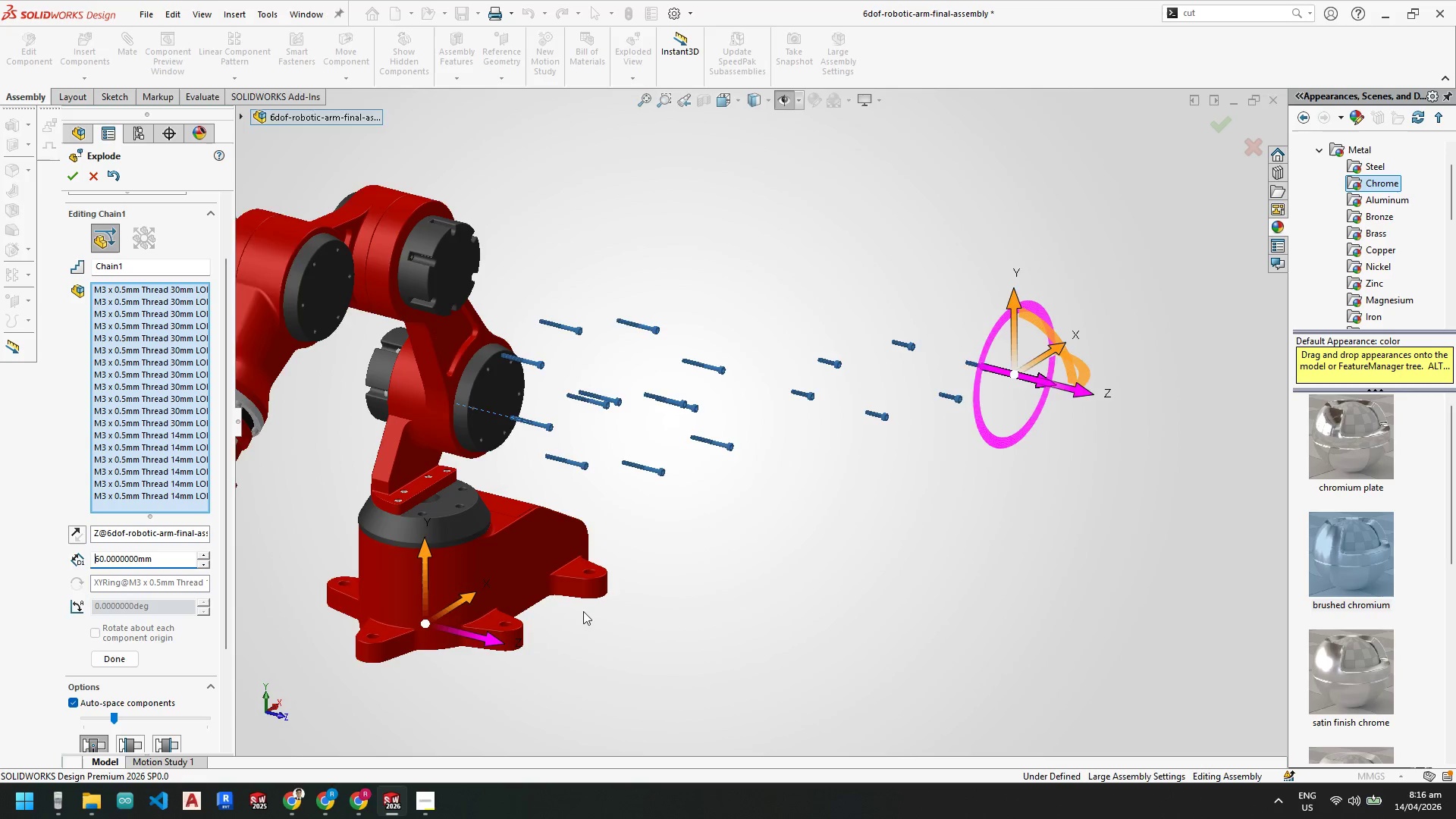 
scroll: coordinate [632, 370], scroll_direction: down, amount: 1.0
 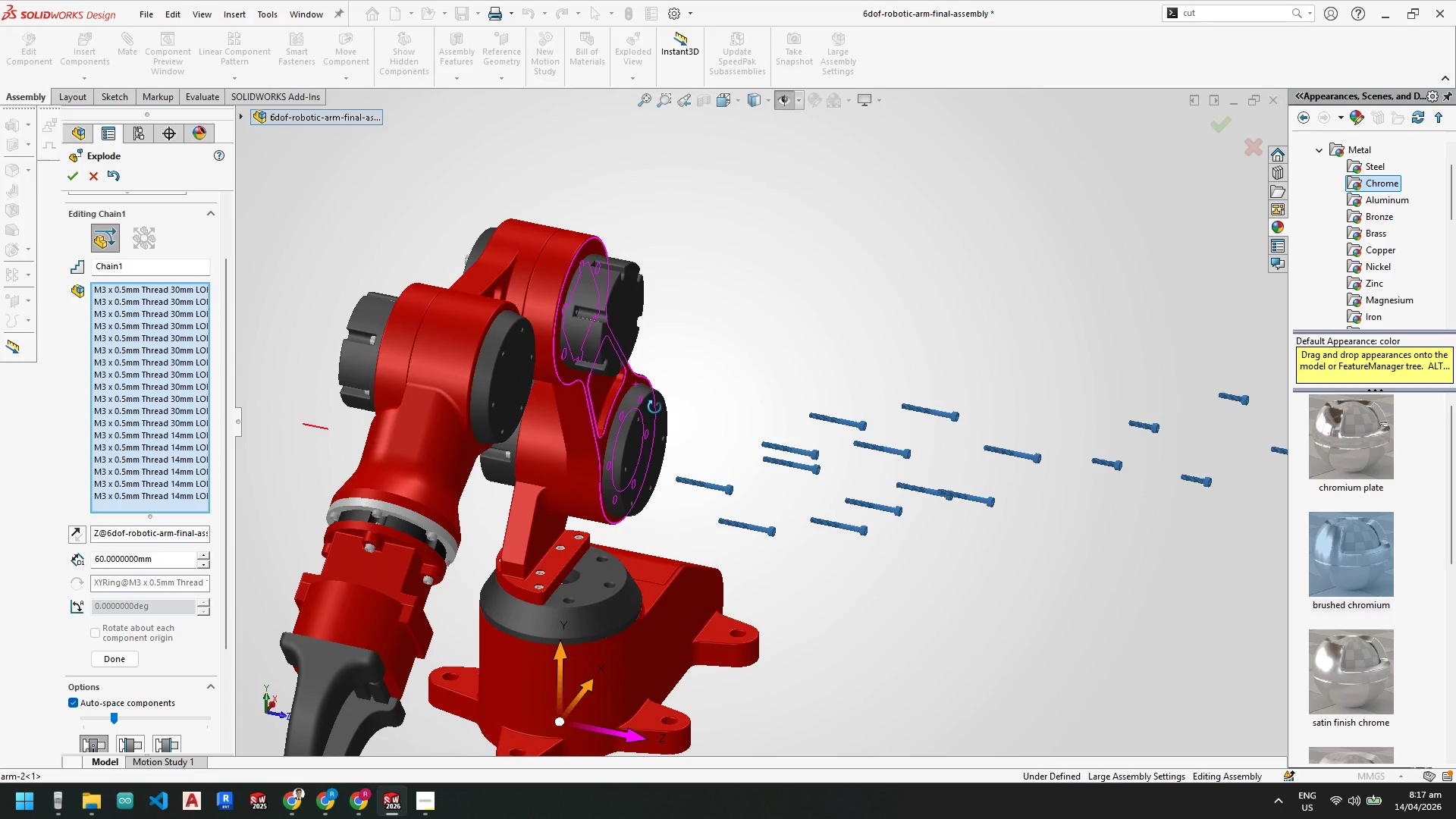 
scroll: coordinate [766, 489], scroll_direction: up, amount: 4.0
 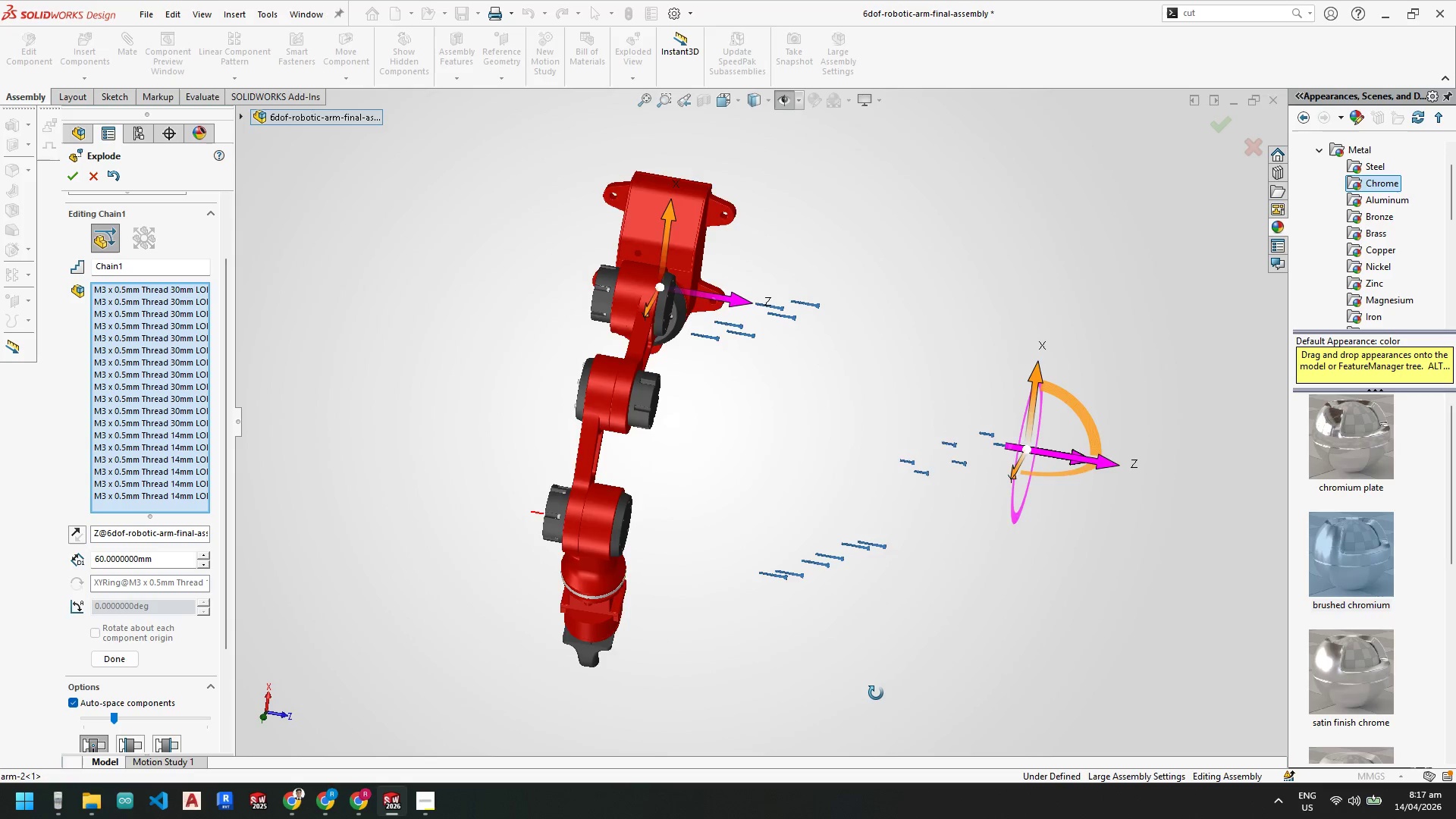 
scroll: coordinate [893, 544], scroll_direction: down, amount: 2.0
 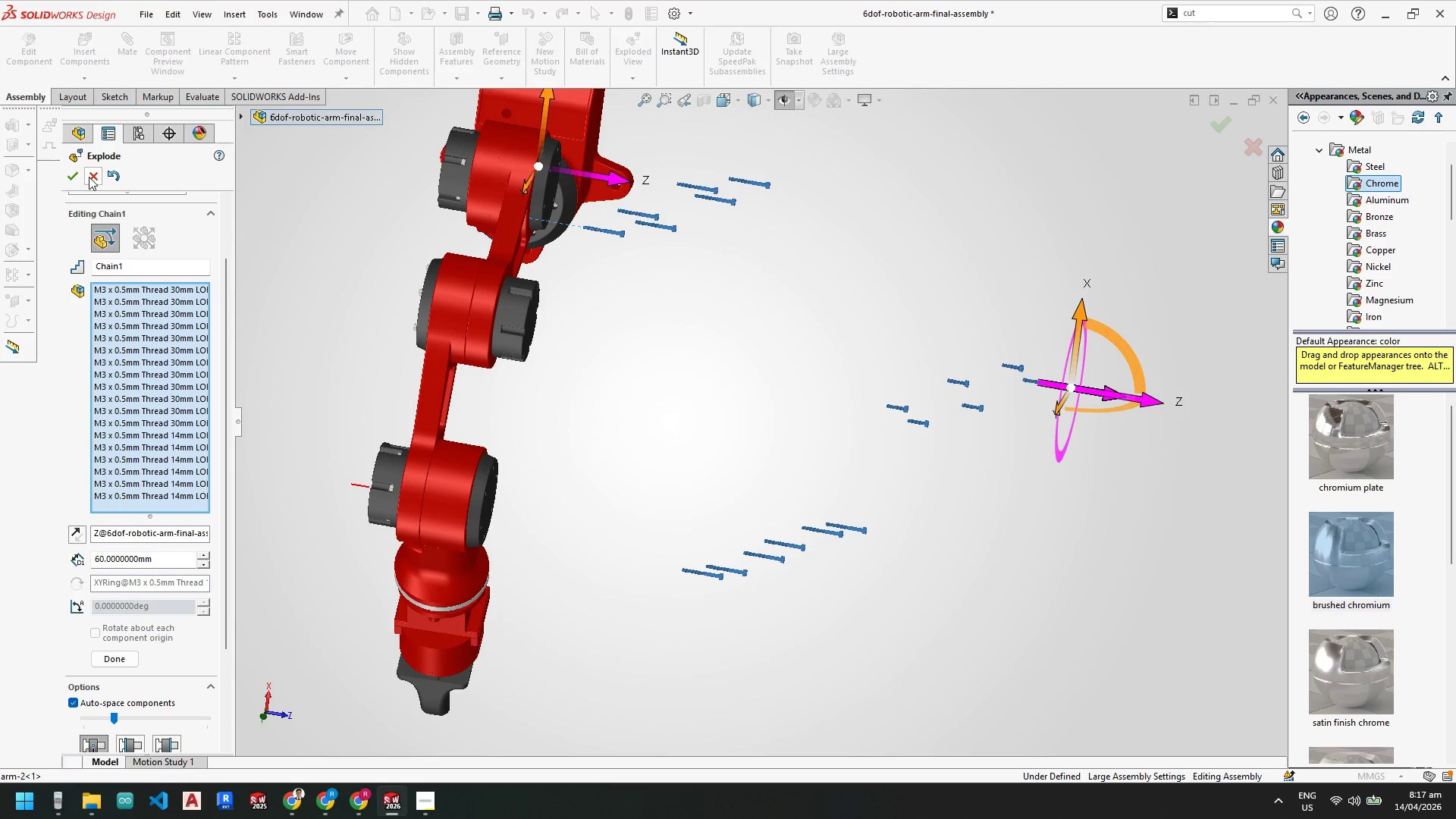 
left_click([89, 177])
 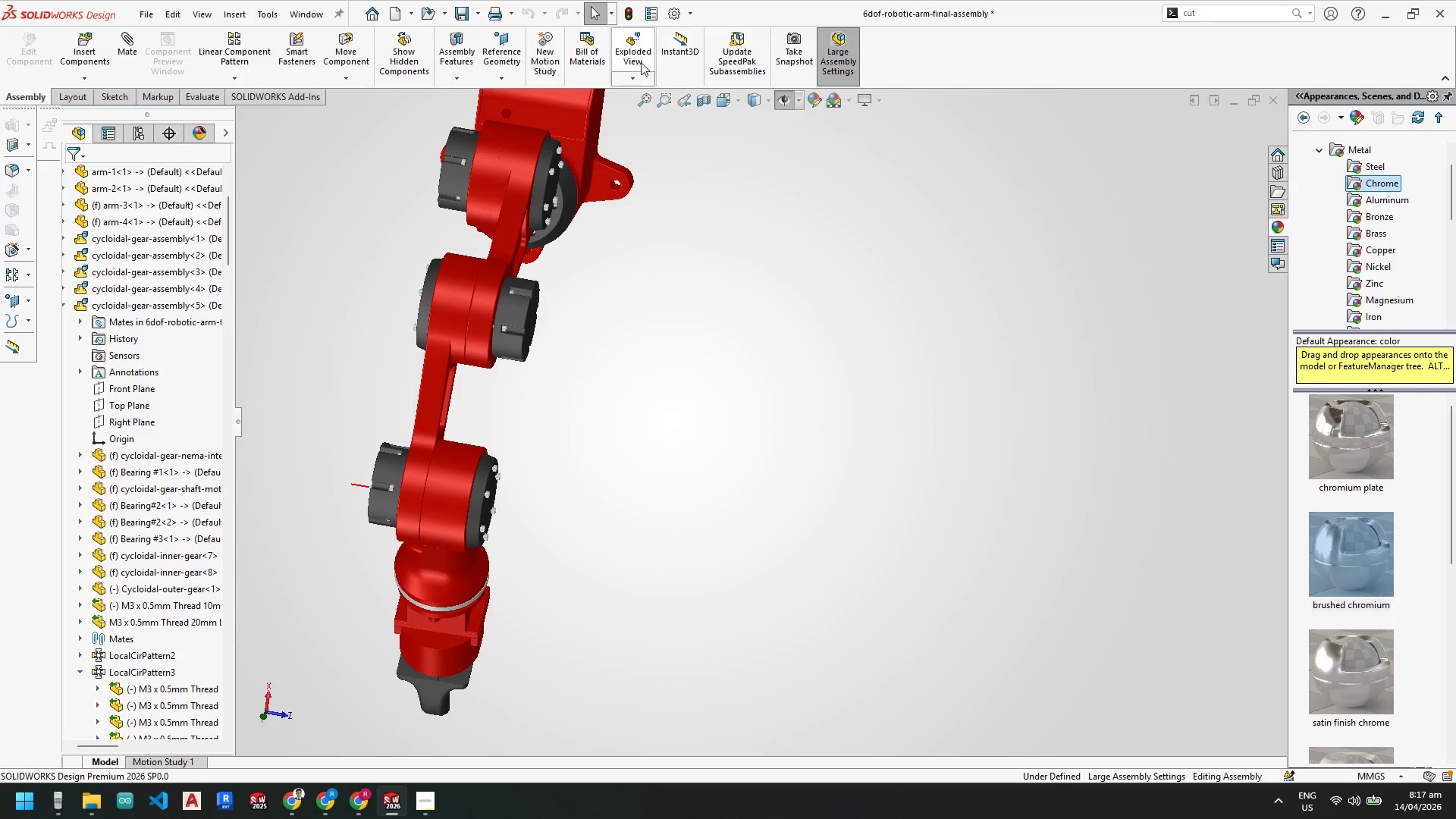 
left_click([629, 73])
 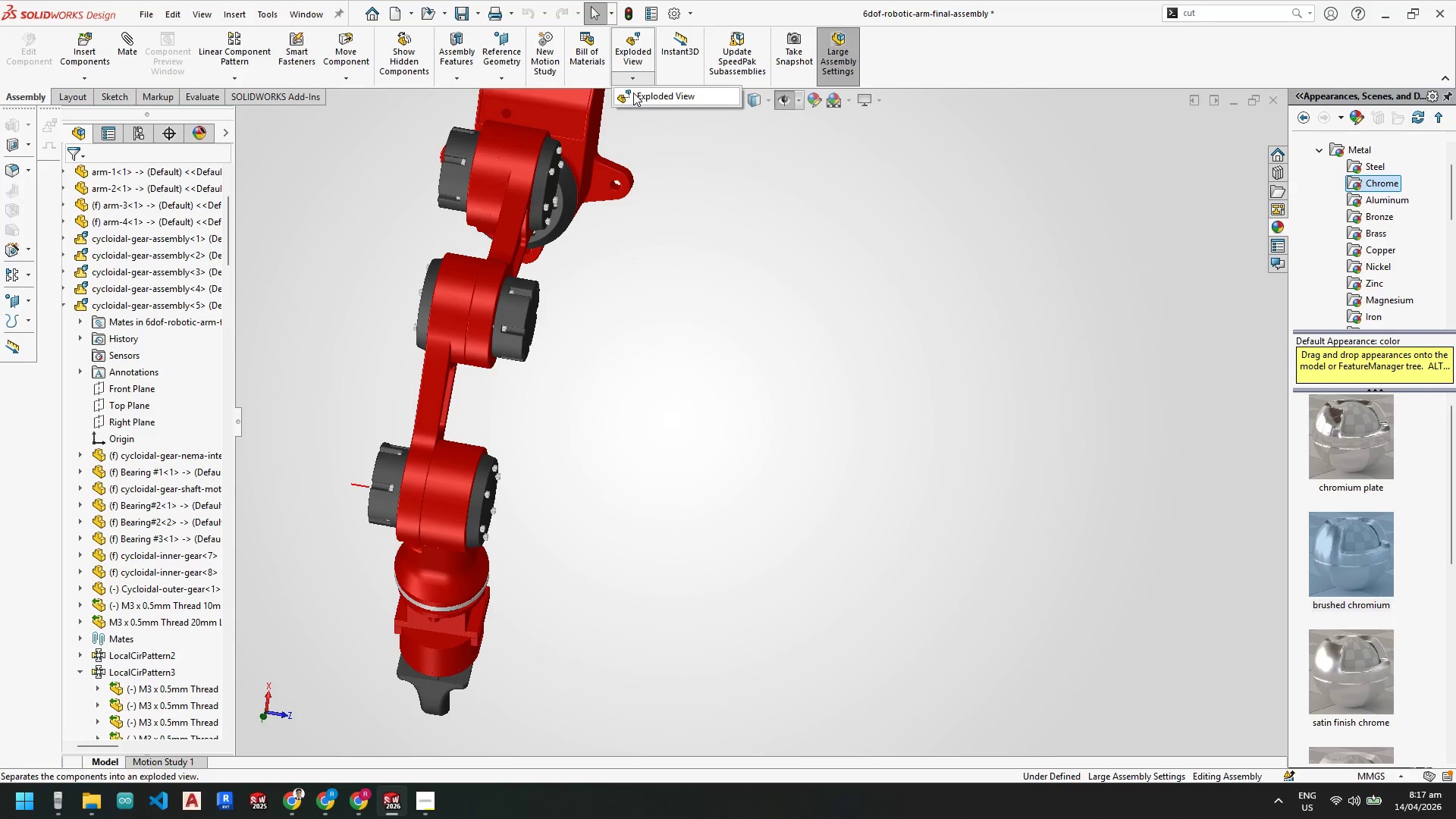 
left_click([634, 97])
 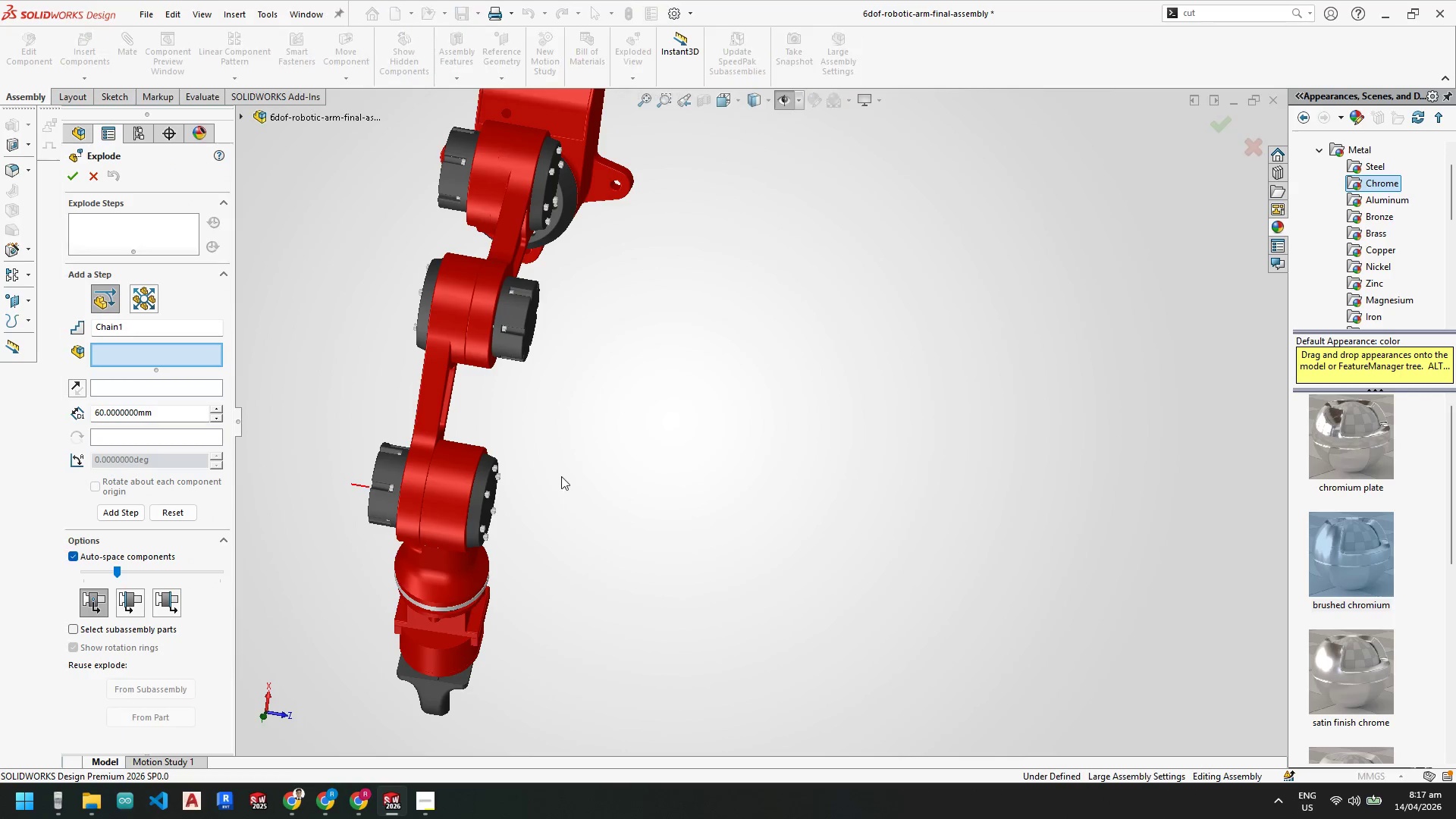 
scroll: coordinate [393, 557], scroll_direction: down, amount: 9.0
 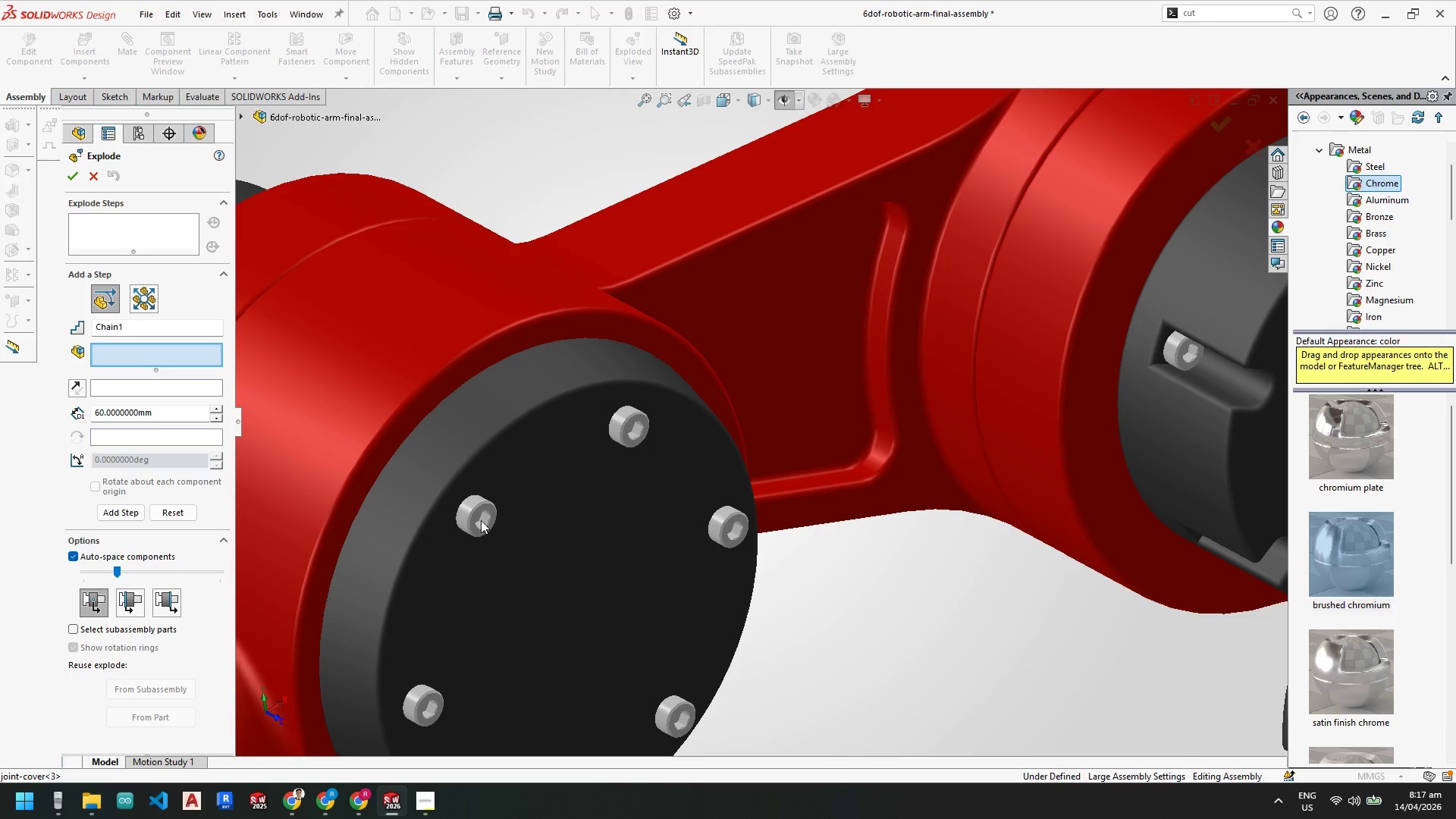 
left_click([480, 519])
 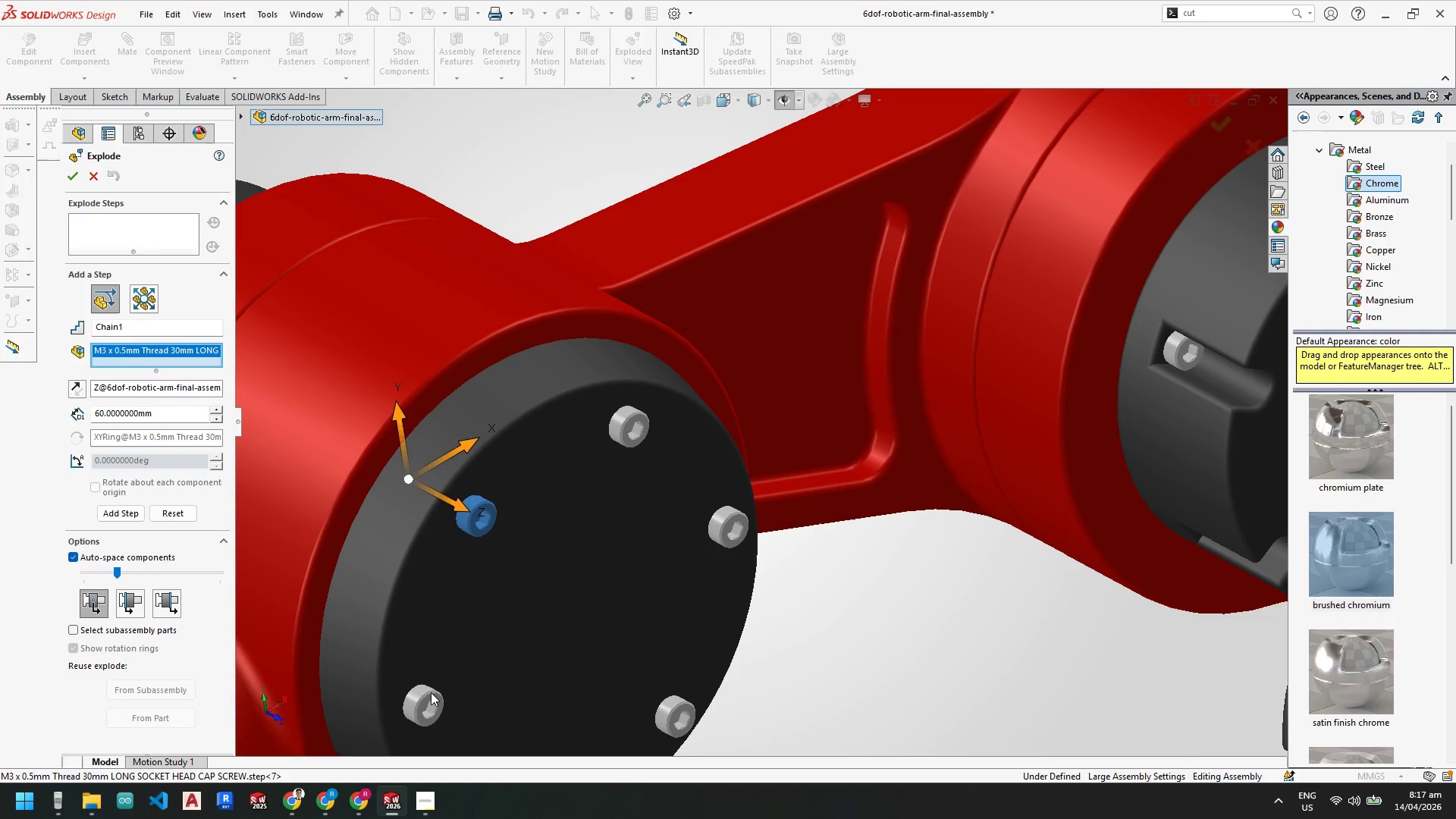 
left_click([428, 698])
 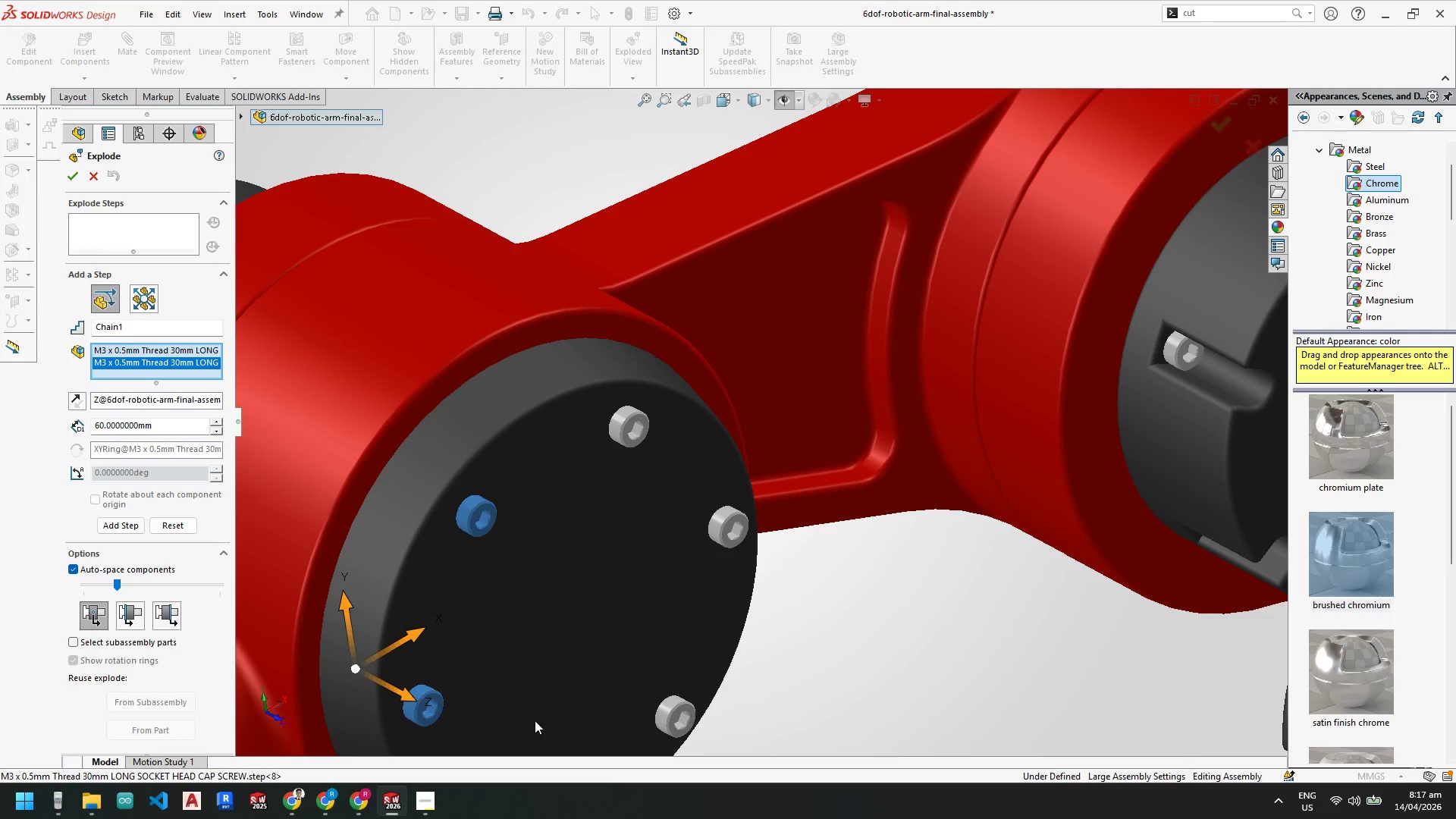 
scroll: coordinate [588, 665], scroll_direction: none, amount: 0.0
 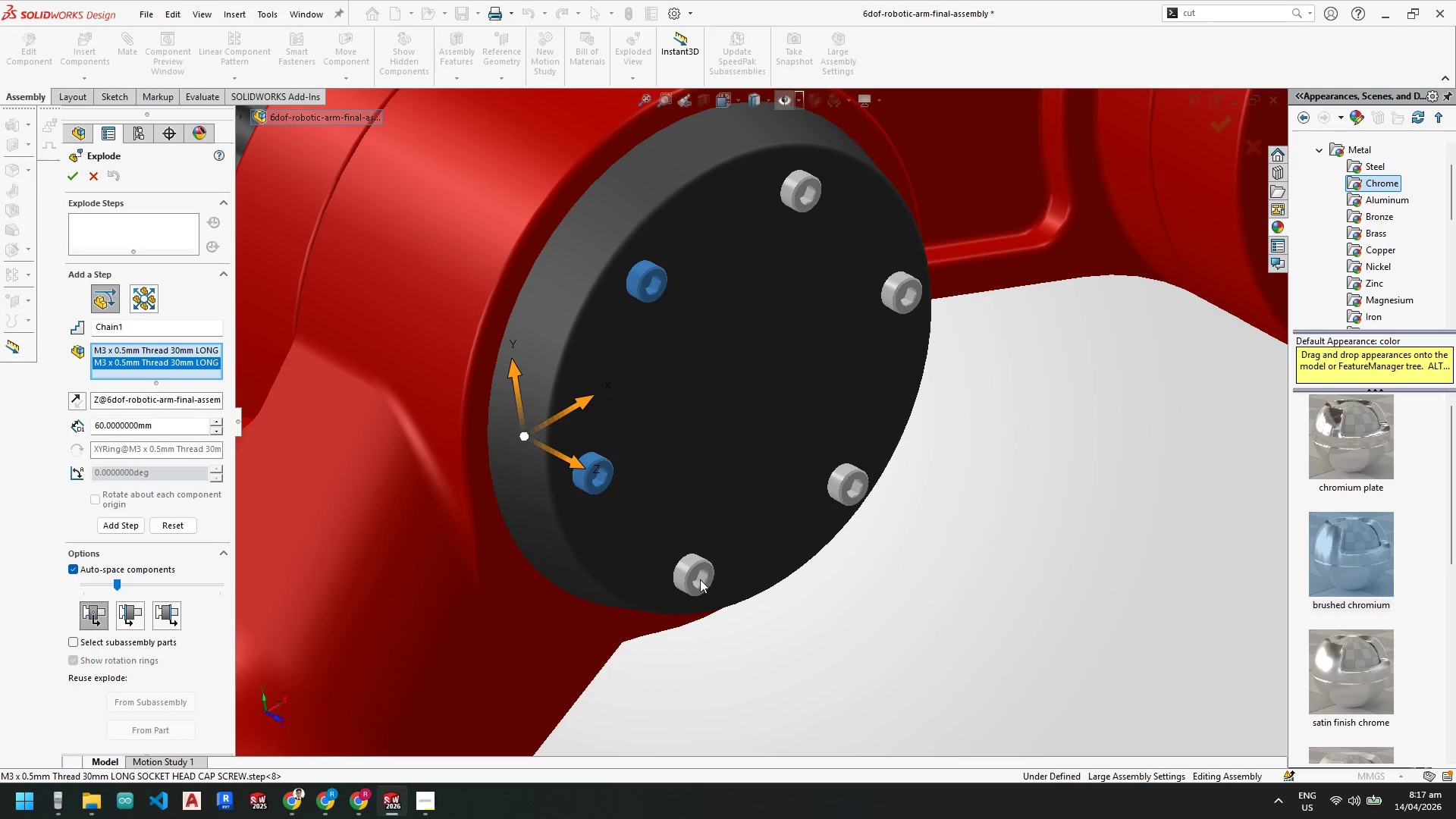 
left_click([700, 579])
 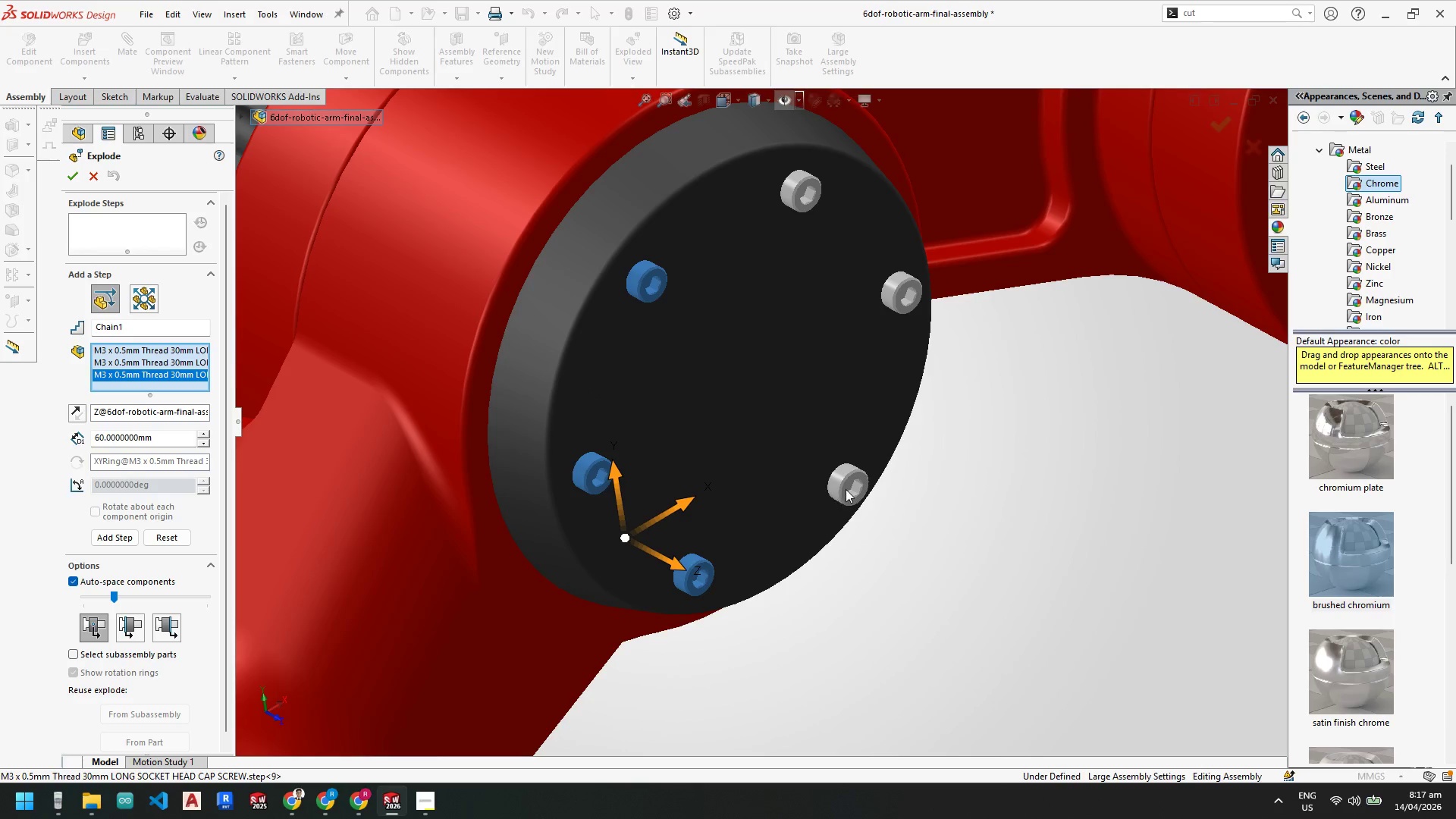 
left_click([846, 488])
 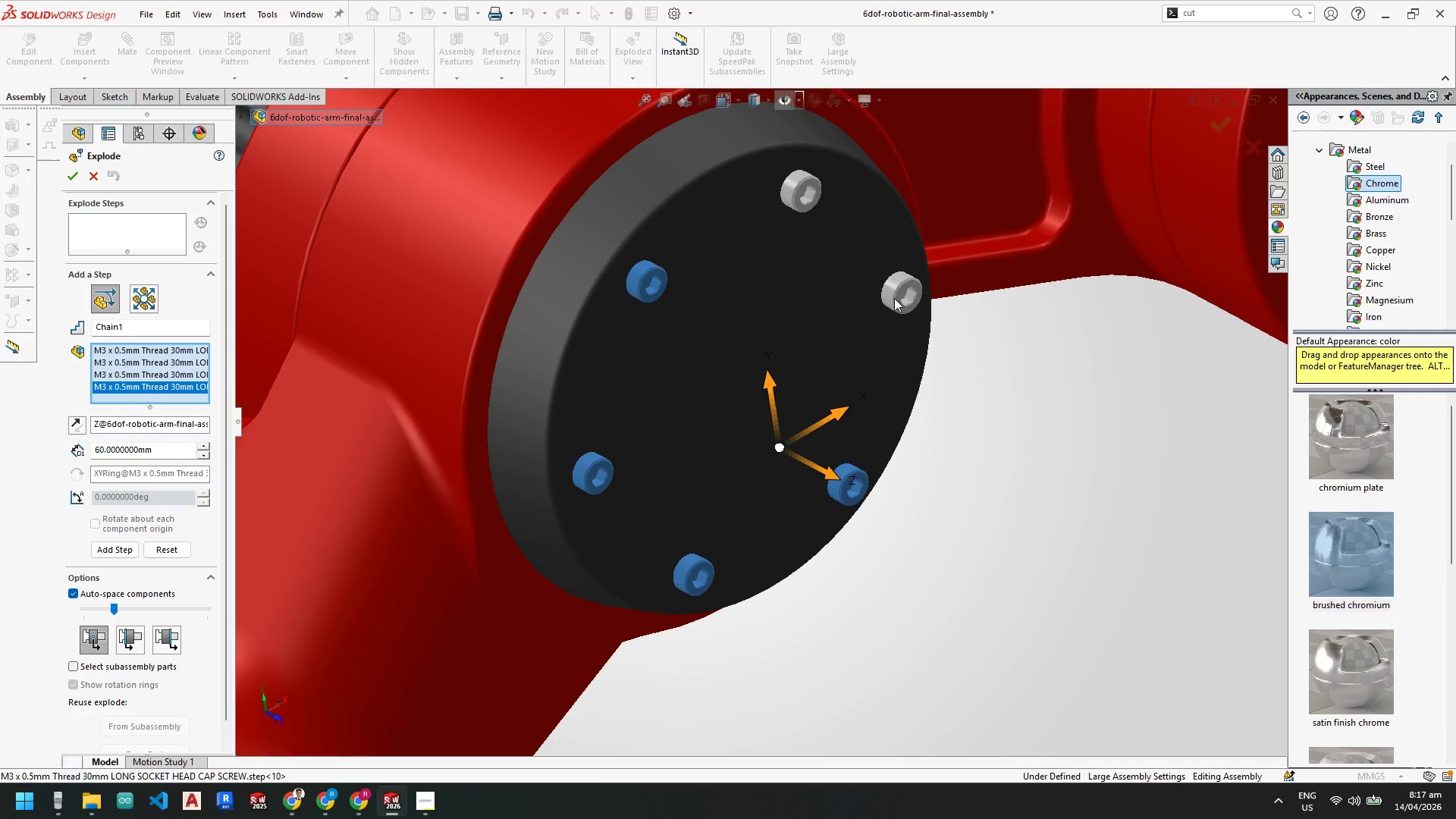 
left_click([898, 298])
 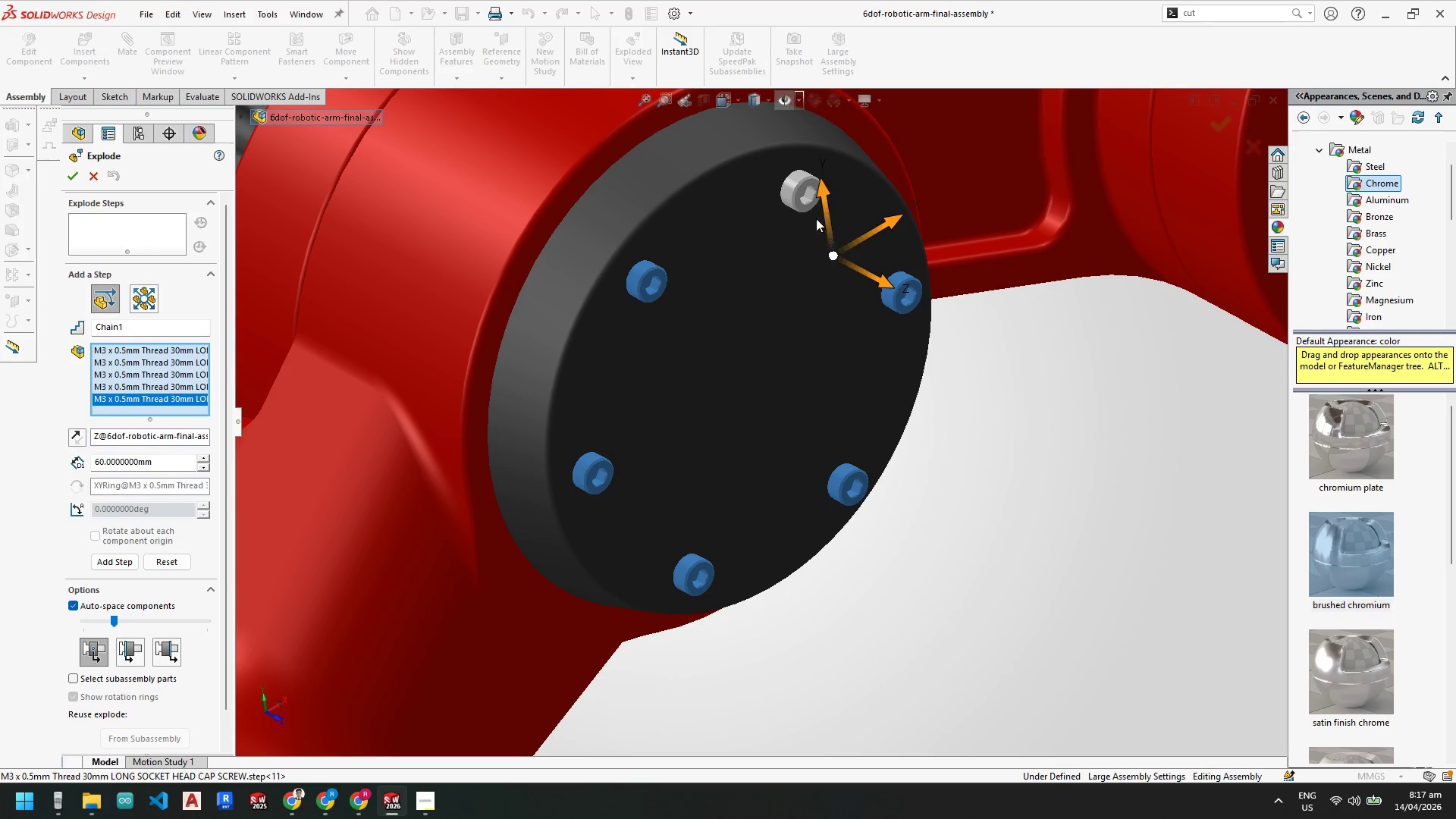 
left_click([807, 211])
 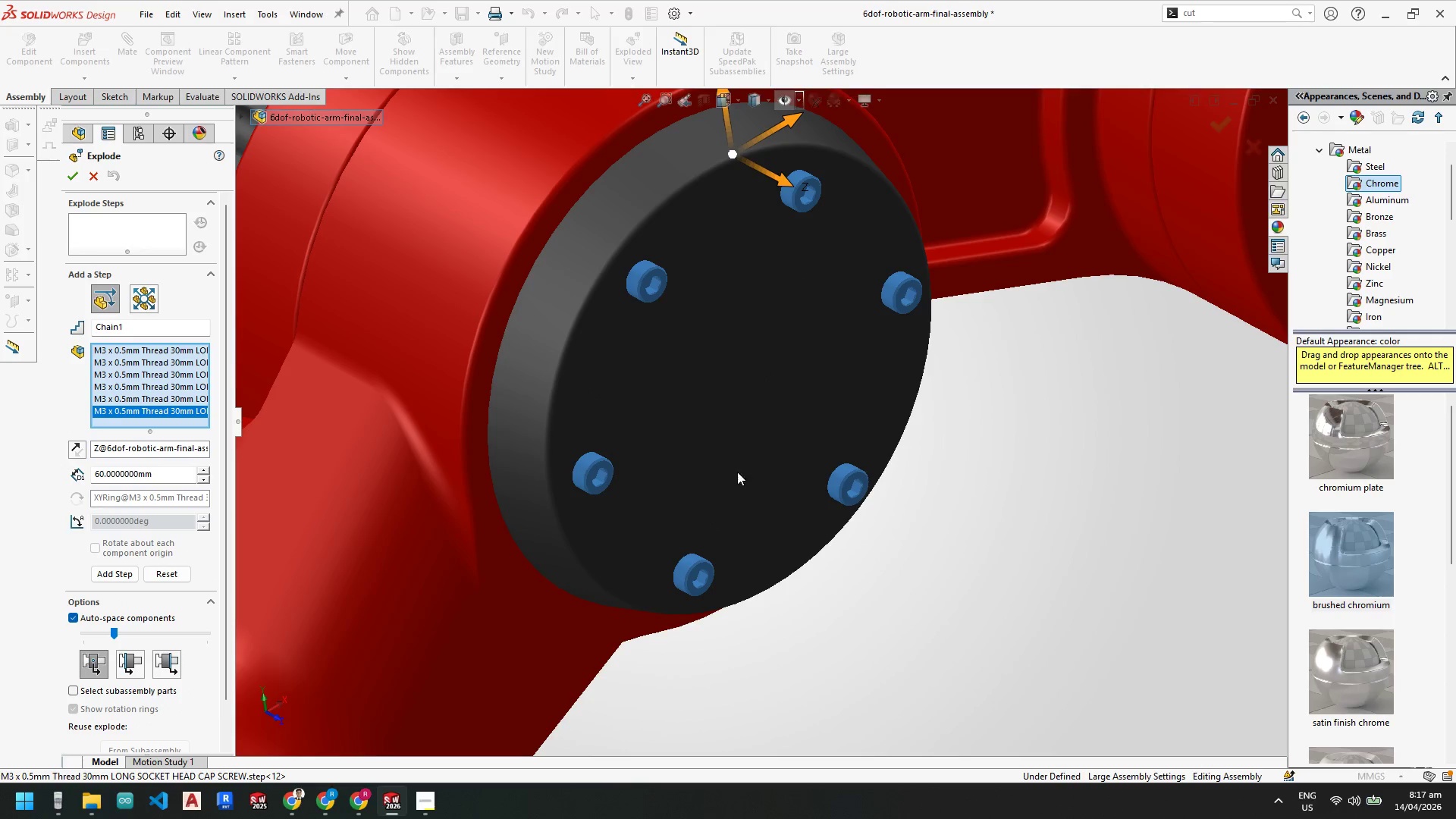 
scroll: coordinate [728, 525], scroll_direction: up, amount: 5.0
 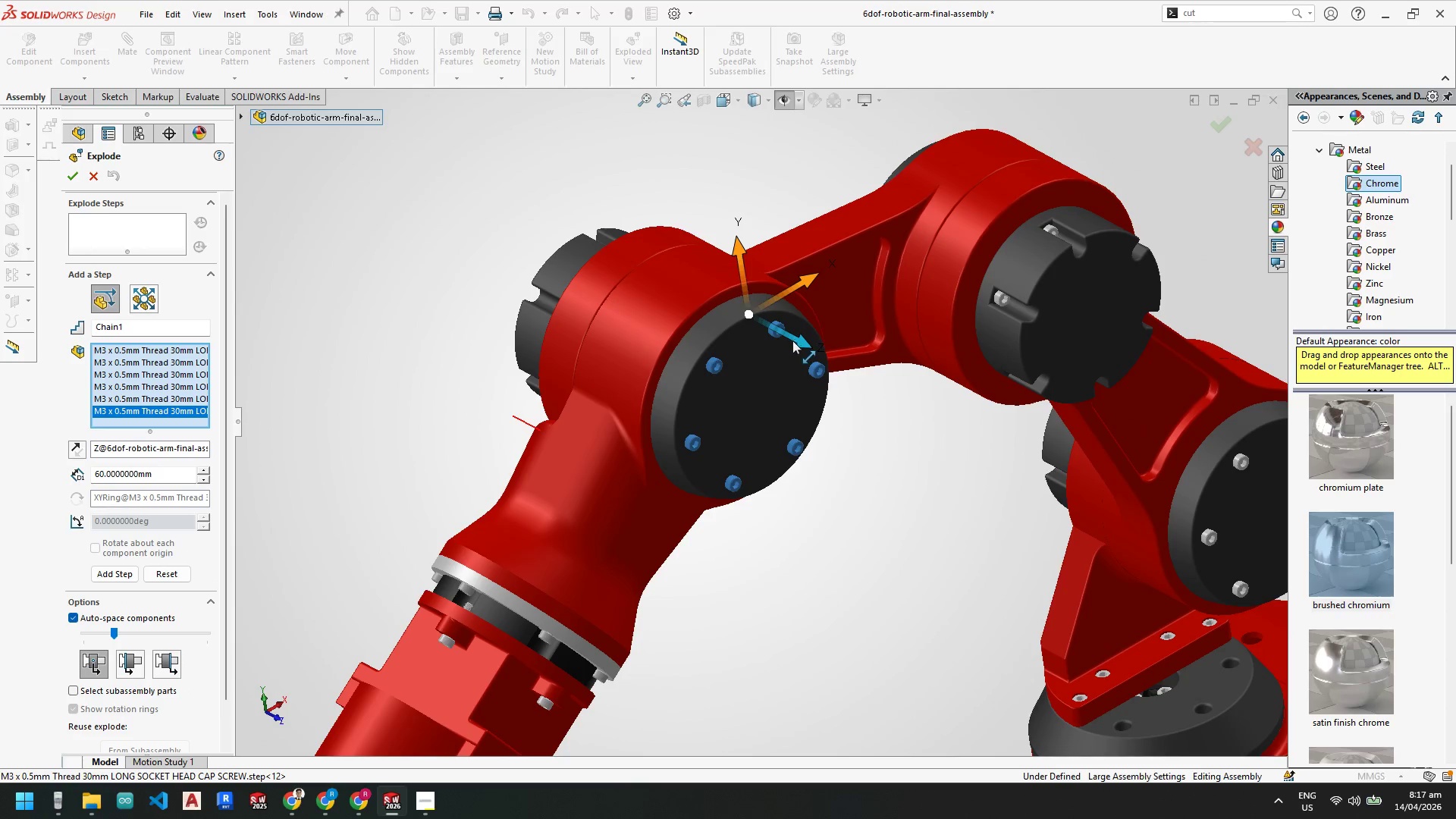 
left_click_drag(start_coordinate=[792, 340], to_coordinate=[870, 438])
 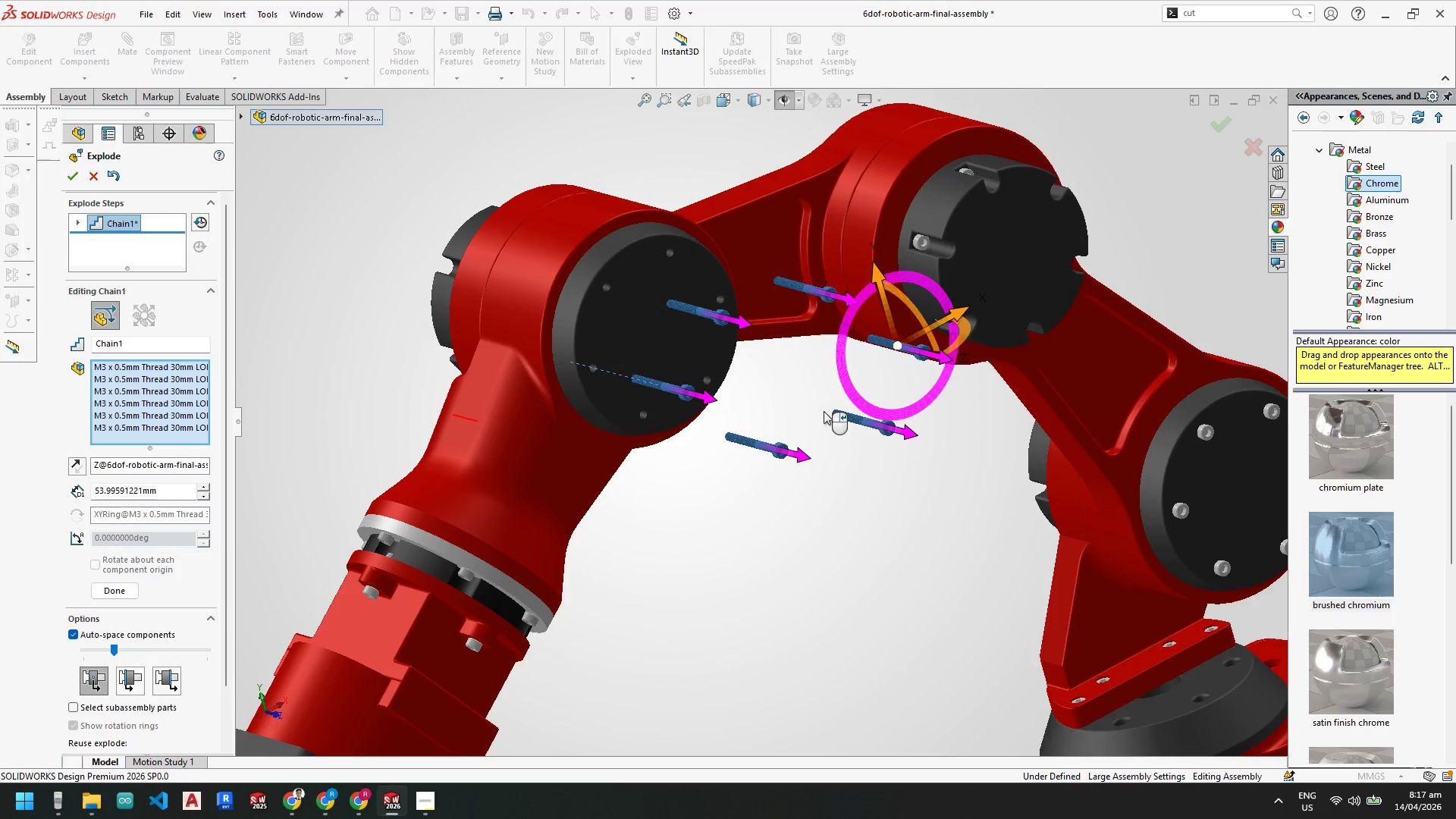 
wait(8.11)
 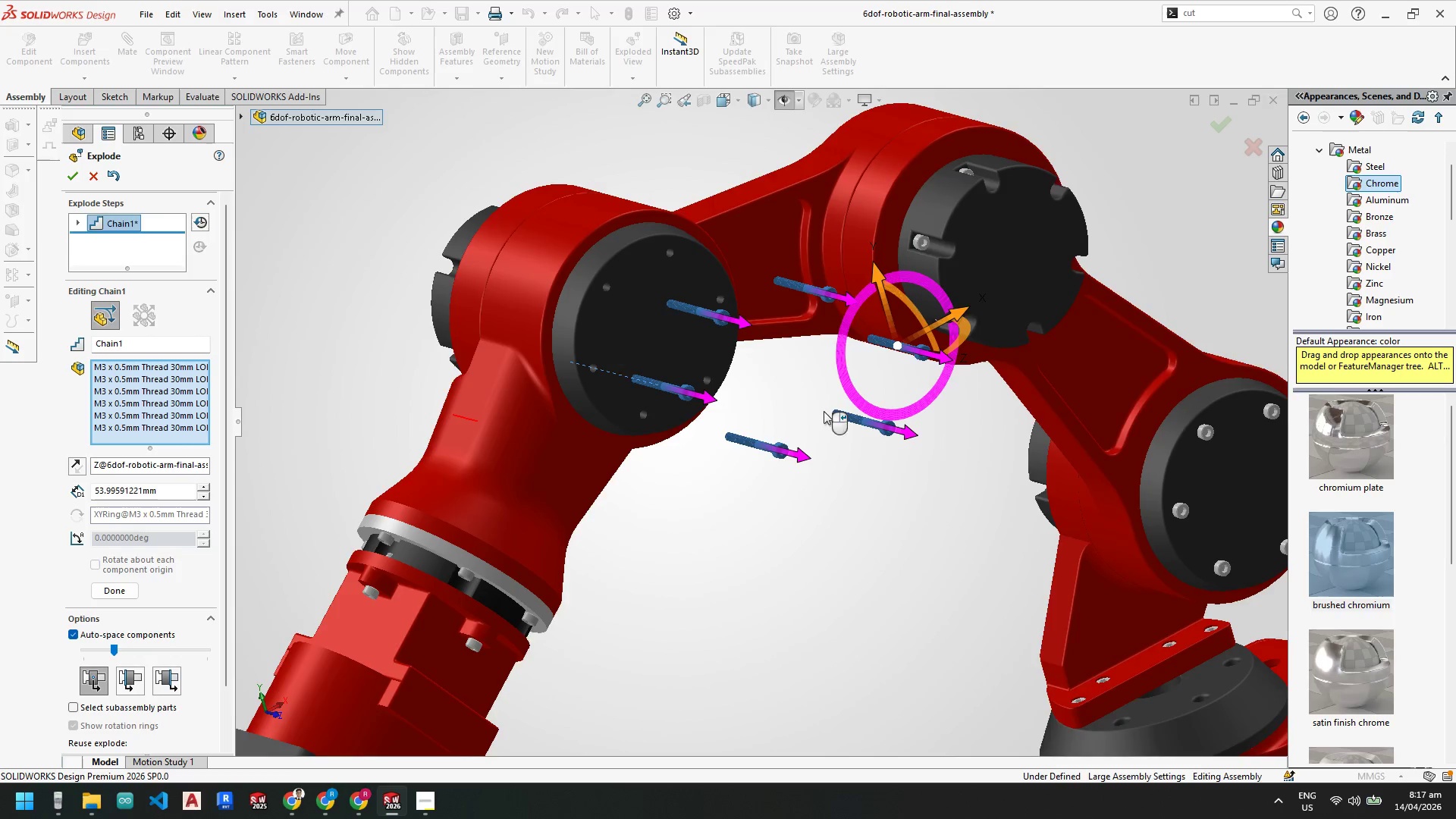 
left_click_drag(start_coordinate=[228, 364], to_coordinate=[234, 322])
 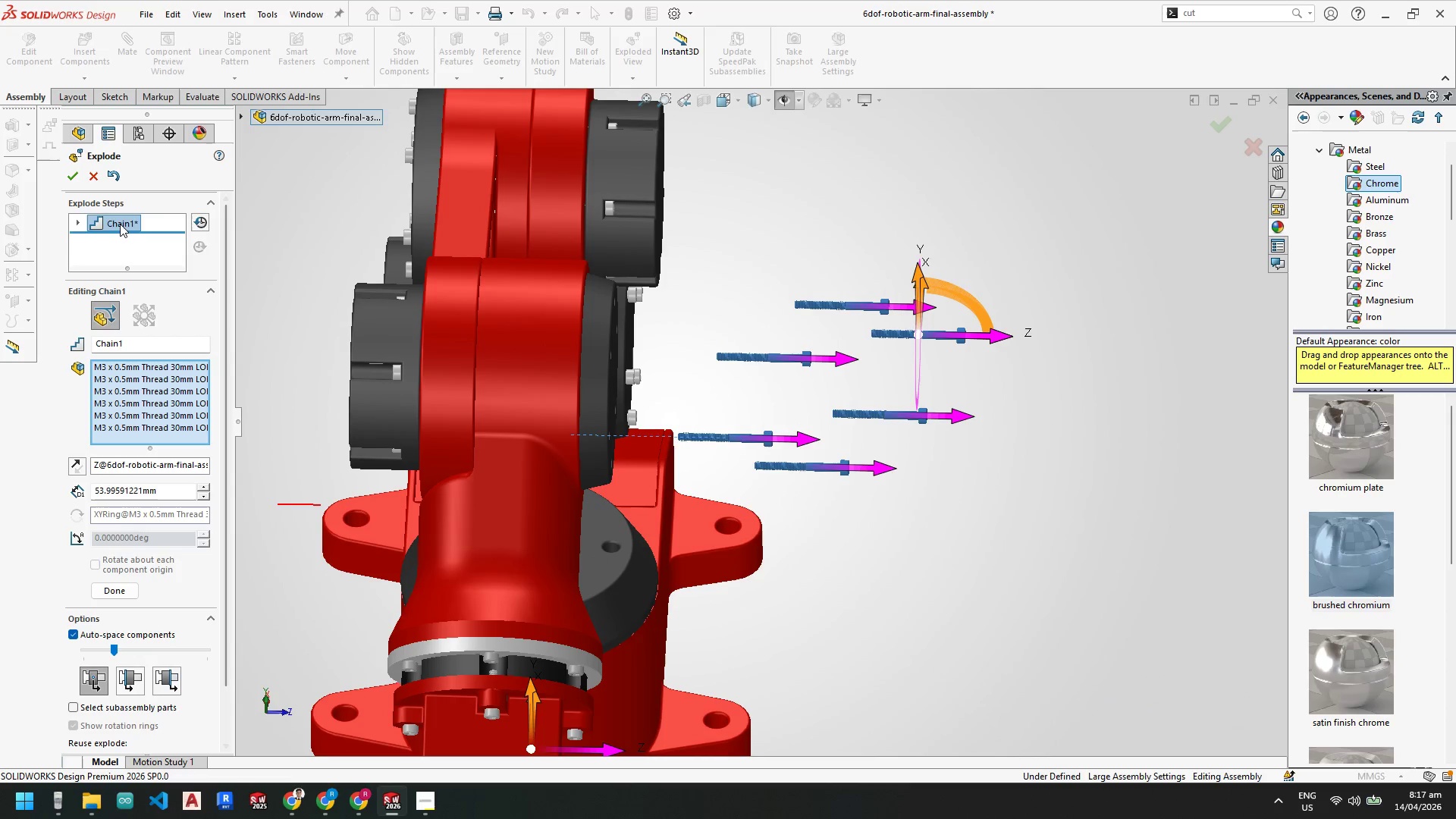 
right_click([120, 222])
 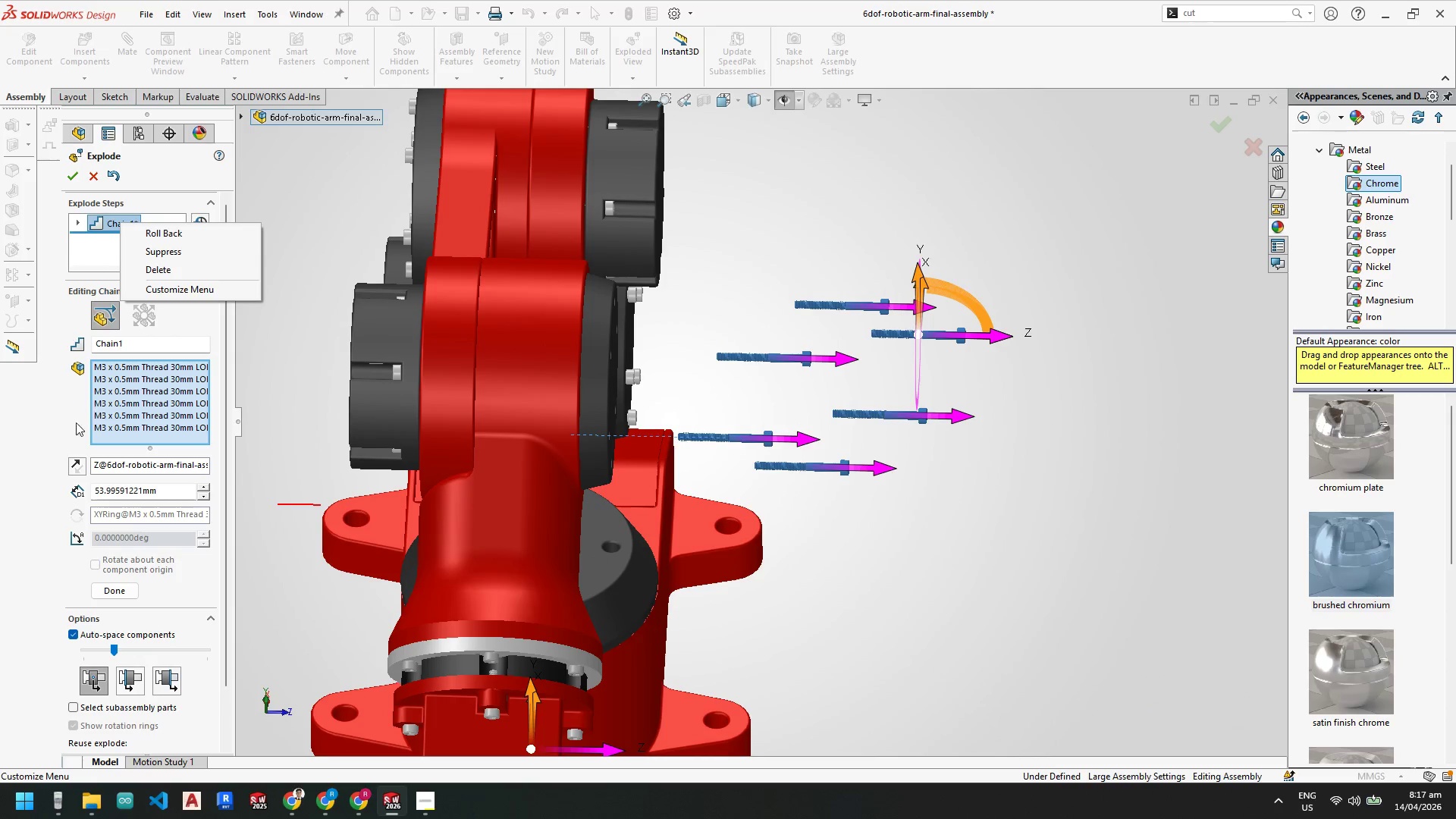 
left_click([42, 533])
 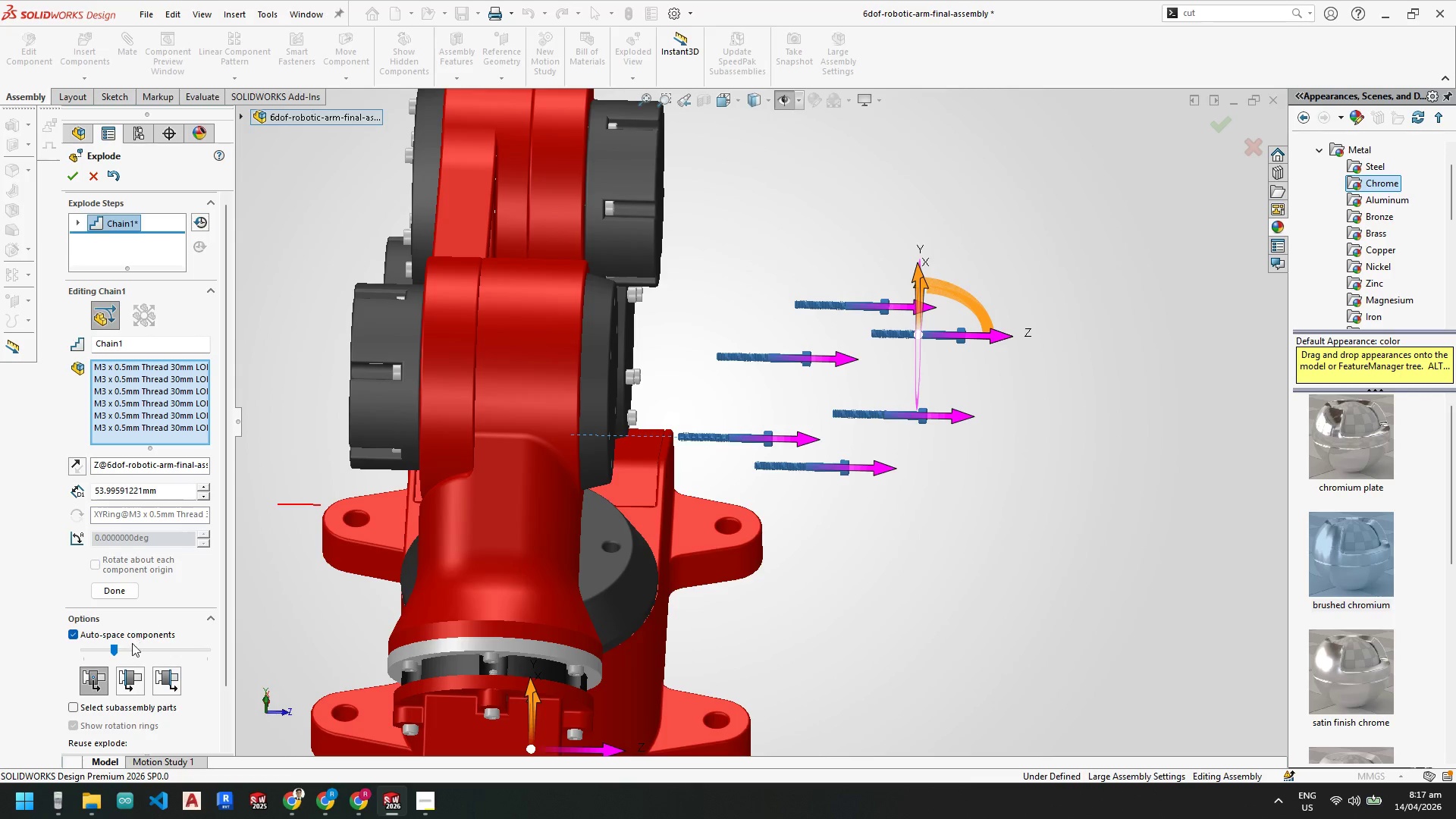 
left_click_drag(start_coordinate=[117, 648], to_coordinate=[59, 648])
 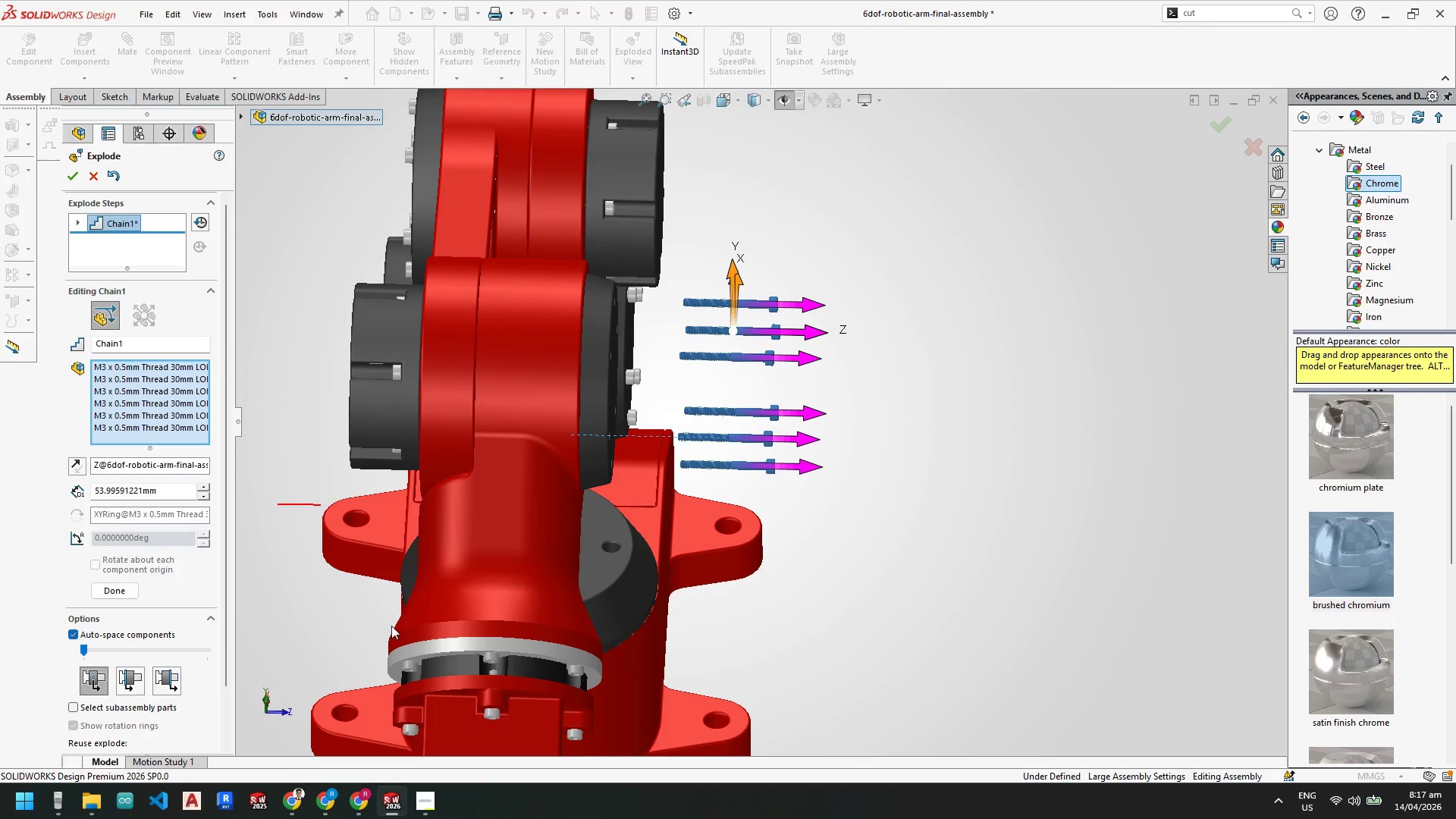 
scroll: coordinate [845, 396], scroll_direction: up, amount: 2.0
 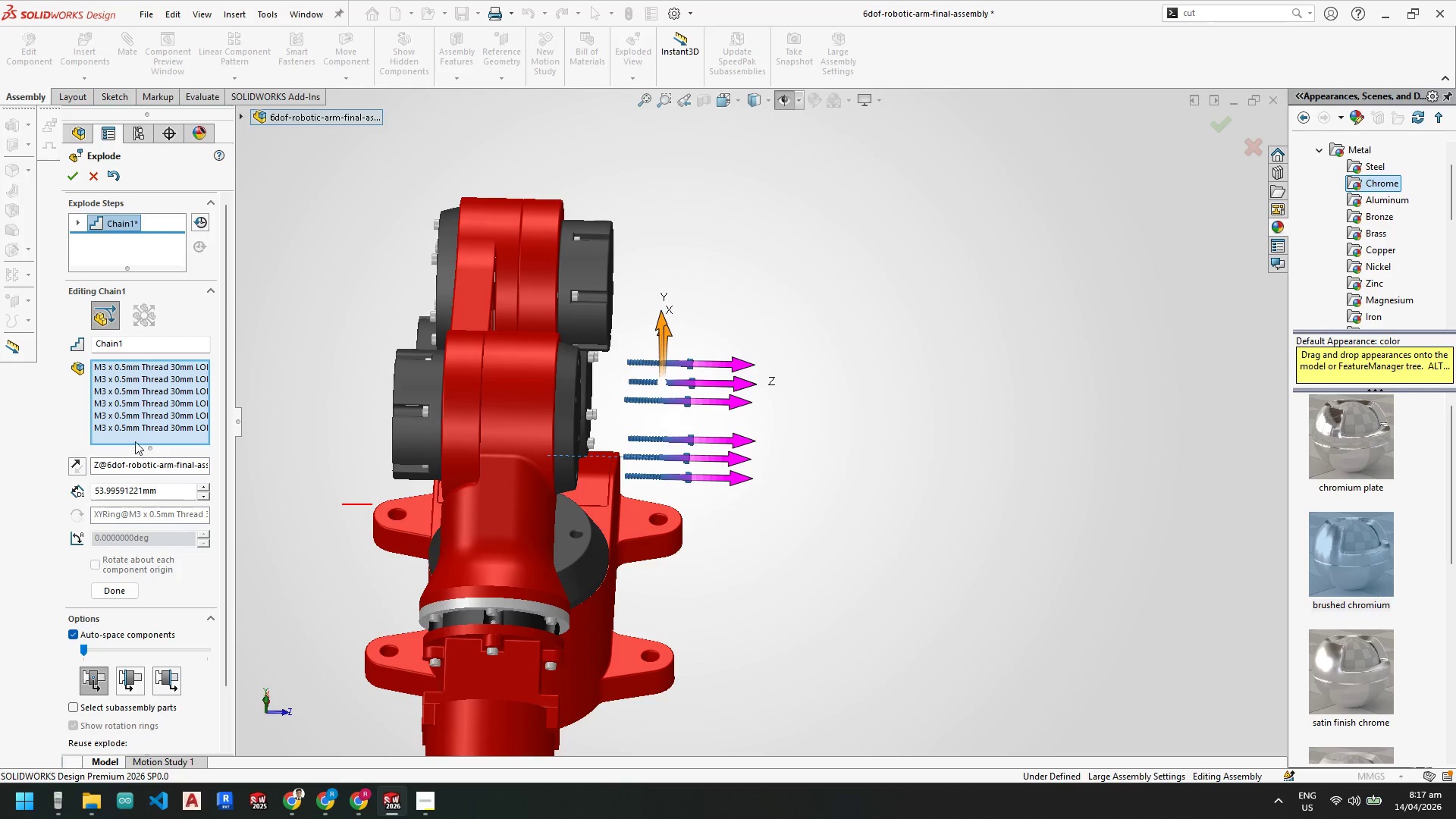 
left_click_drag(start_coordinate=[171, 494], to_coordinate=[67, 487])
 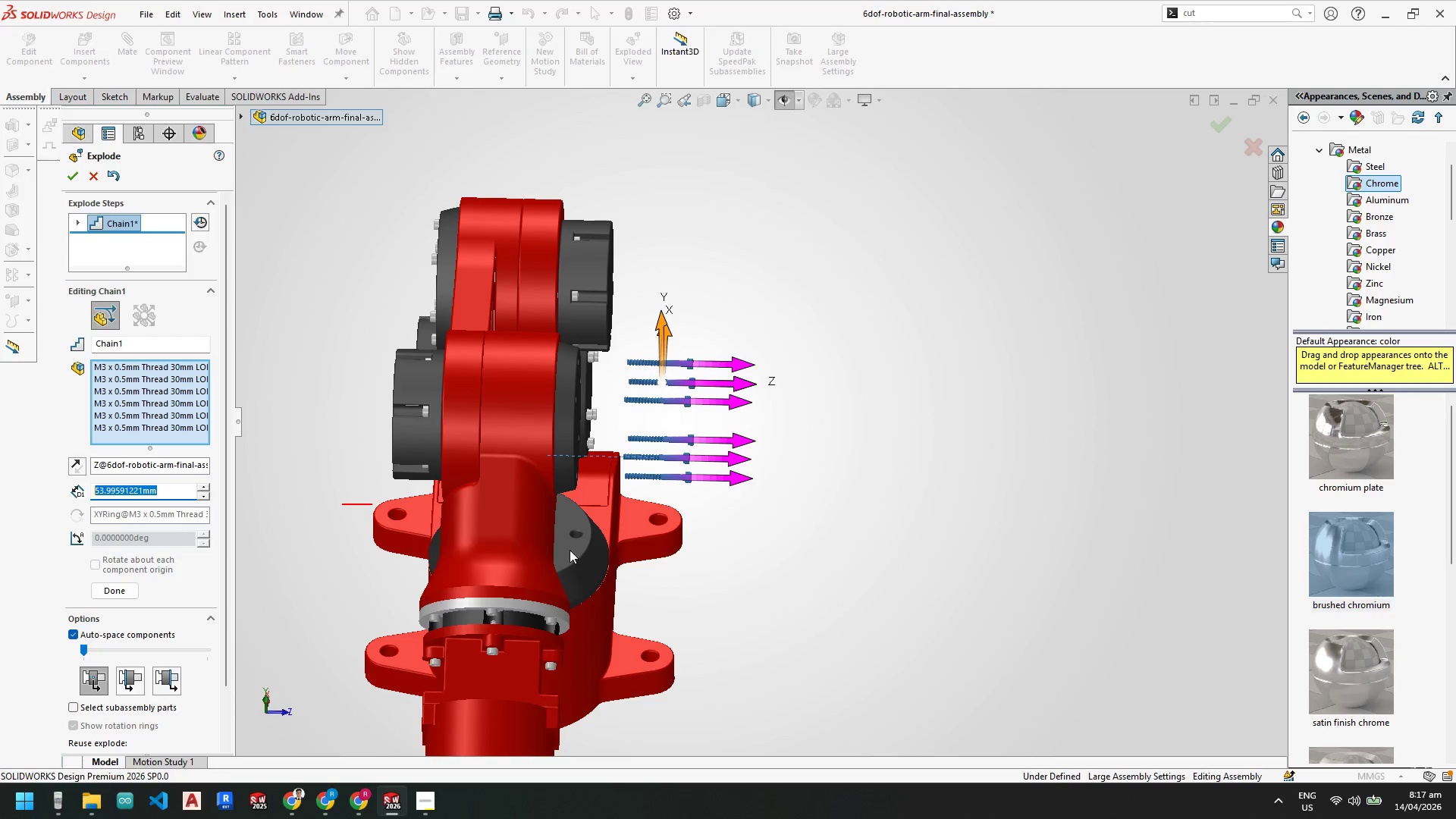 
scroll: coordinate [604, 553], scroll_direction: up, amount: 1.0
 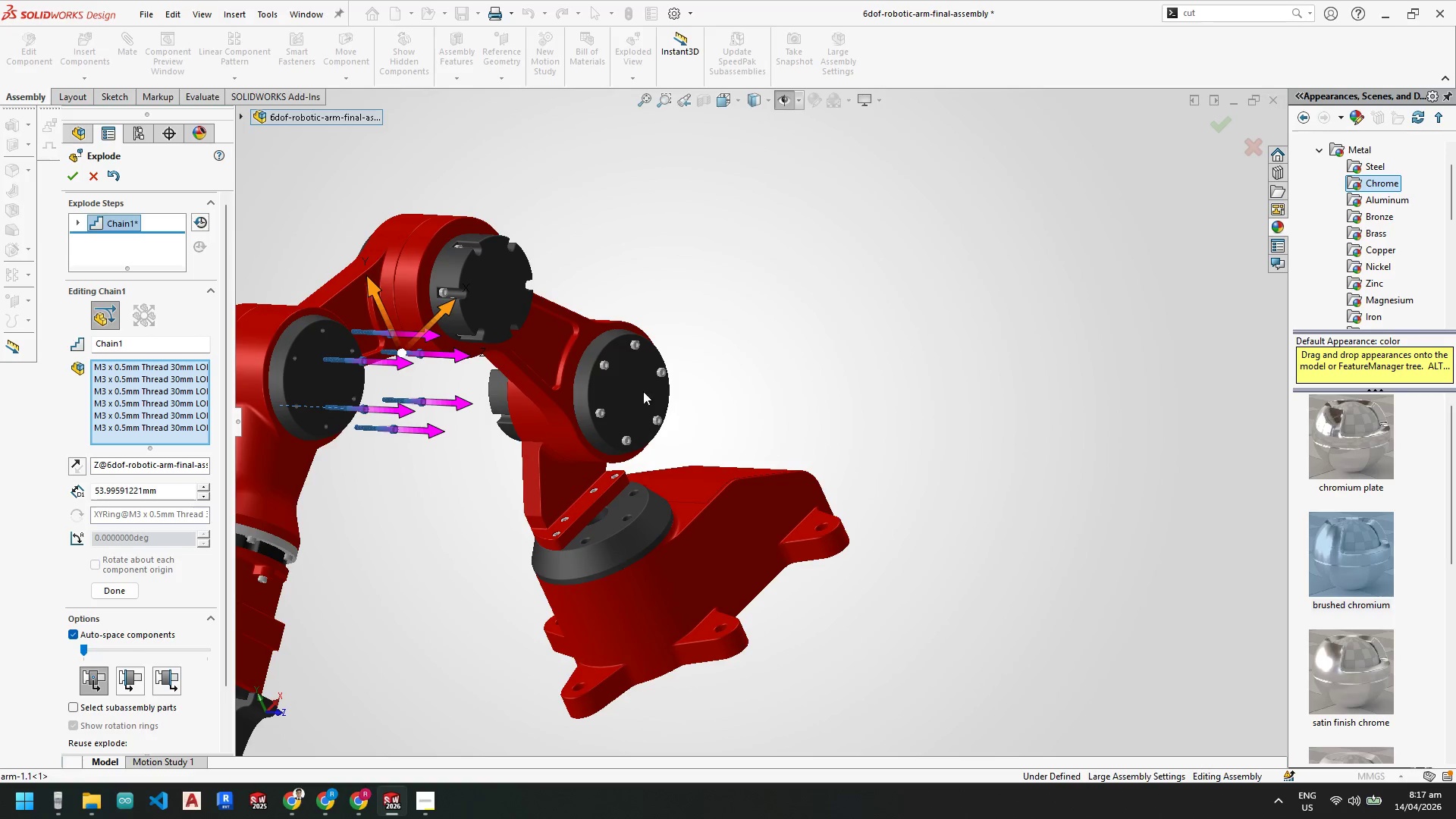 
scroll: coordinate [461, 332], scroll_direction: down, amount: 6.0
 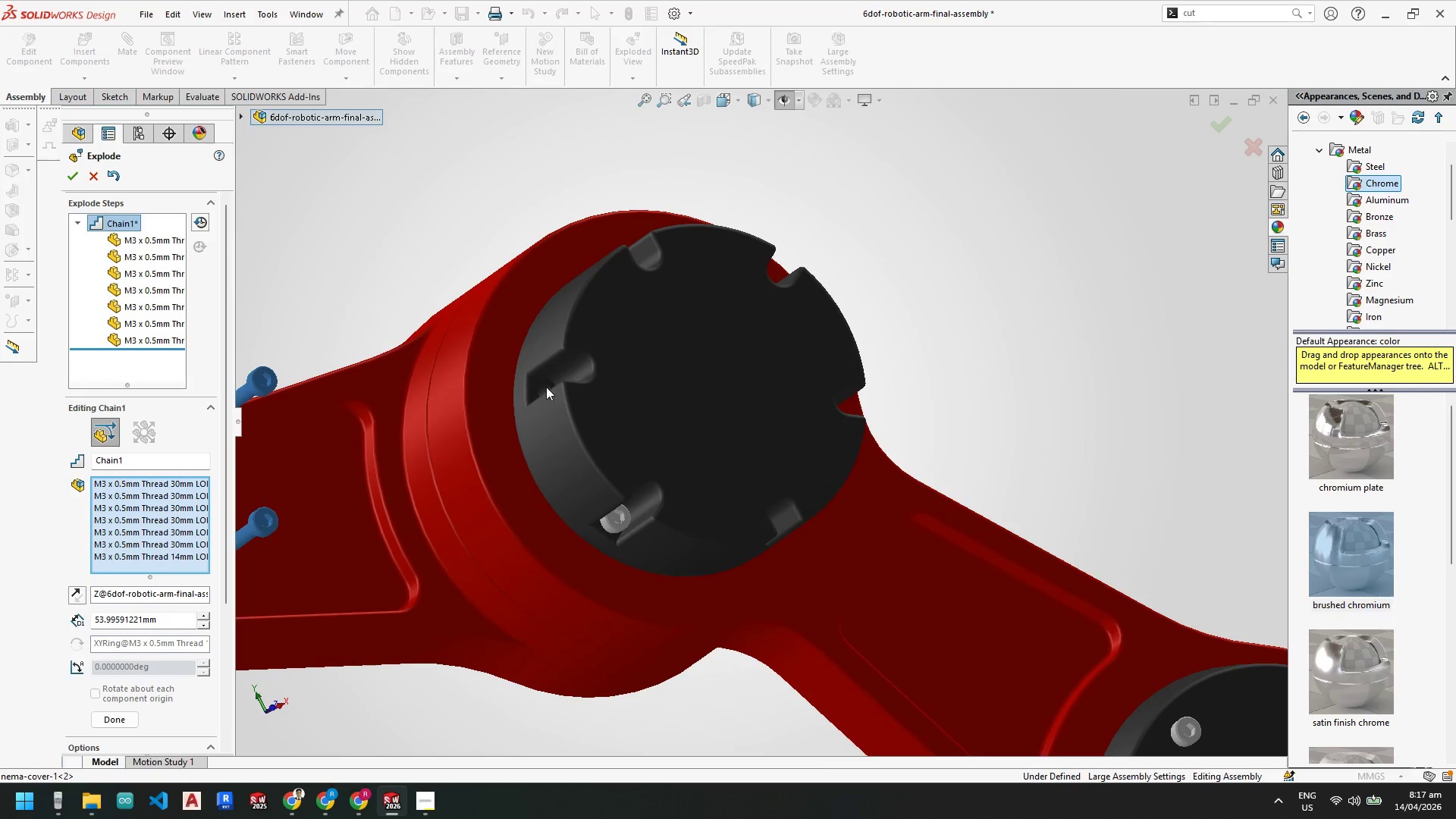 
left_click([616, 521])
 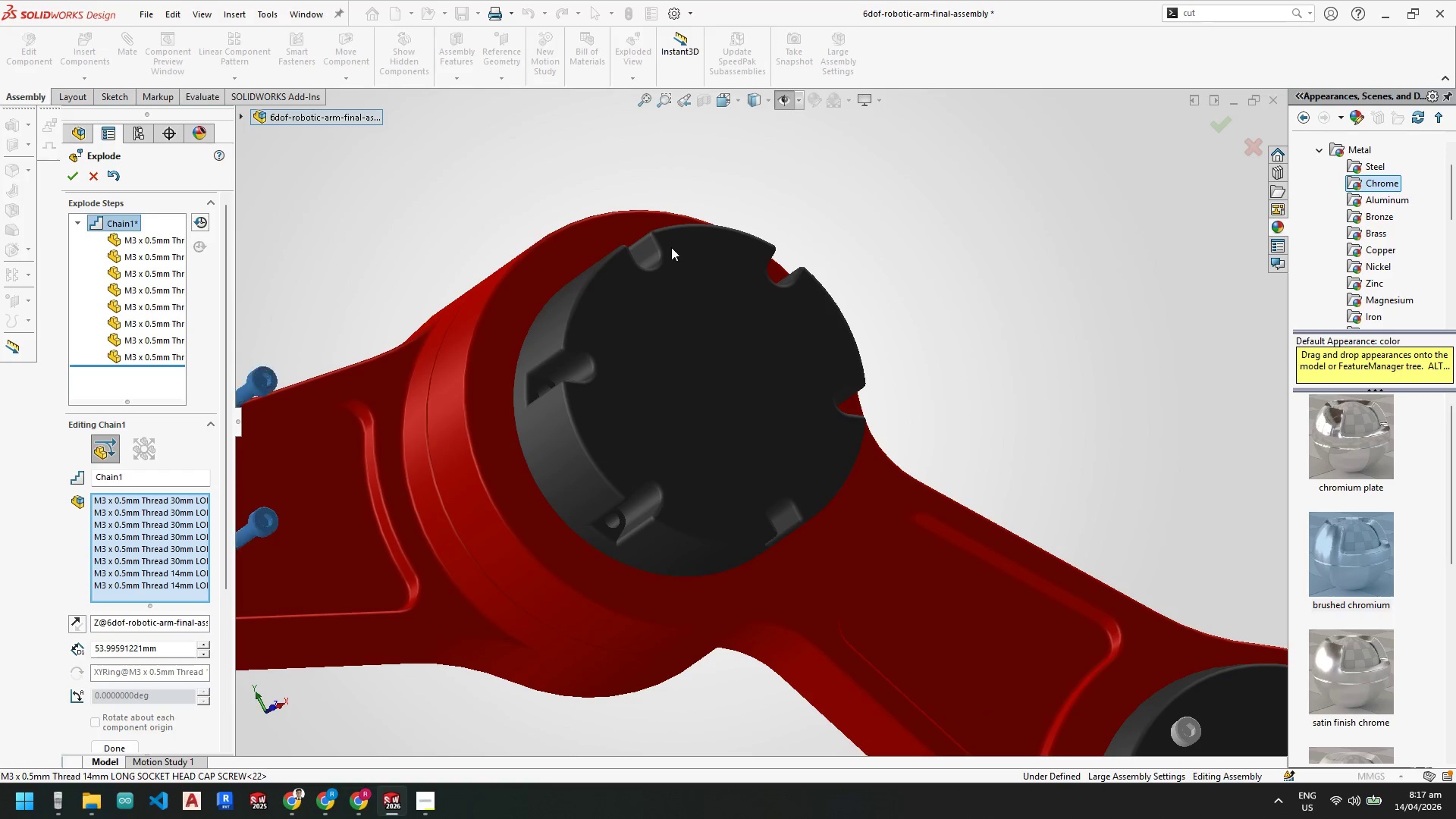 
scroll: coordinate [679, 271], scroll_direction: down, amount: 3.0
 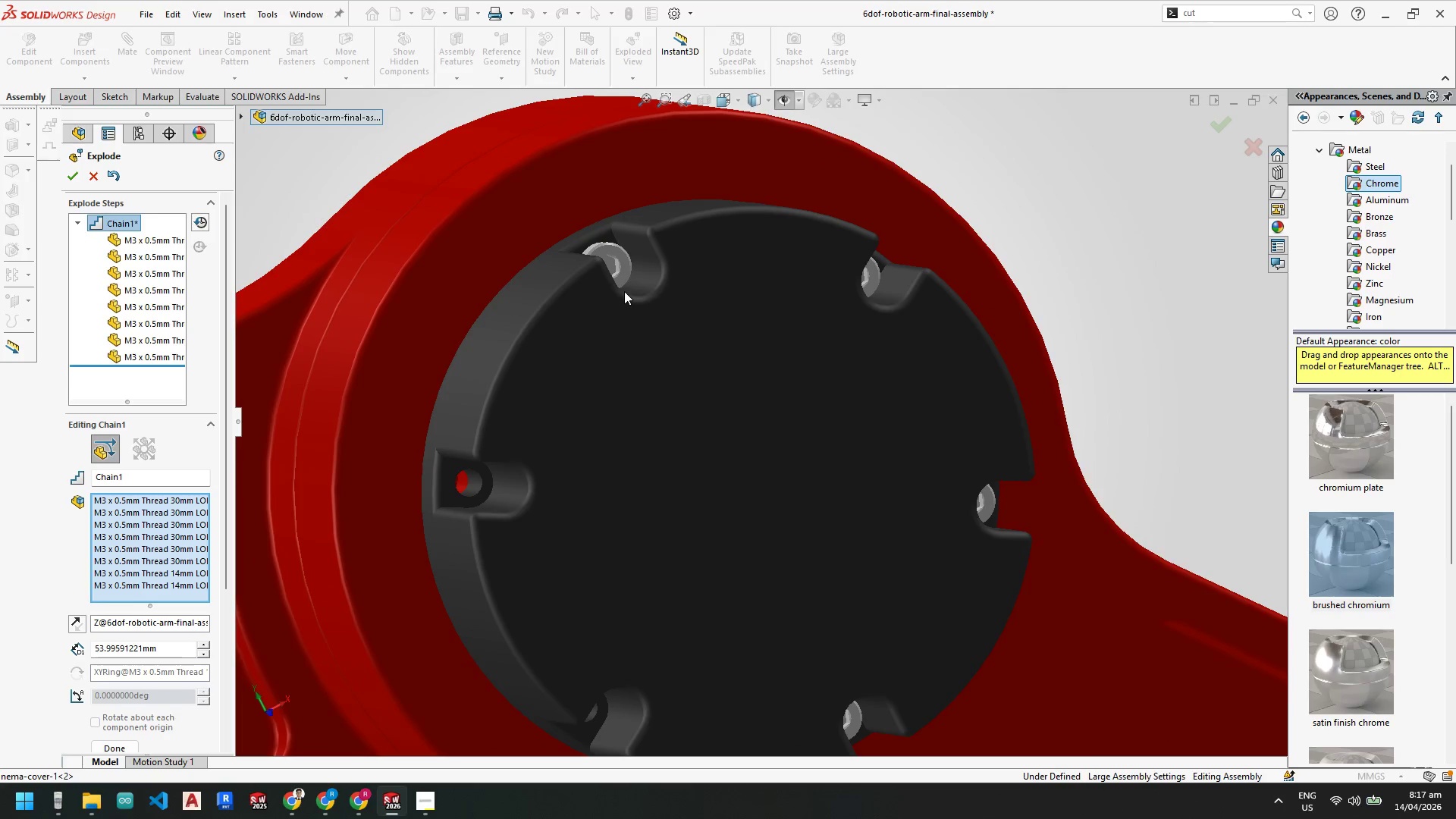 
left_click([617, 263])
 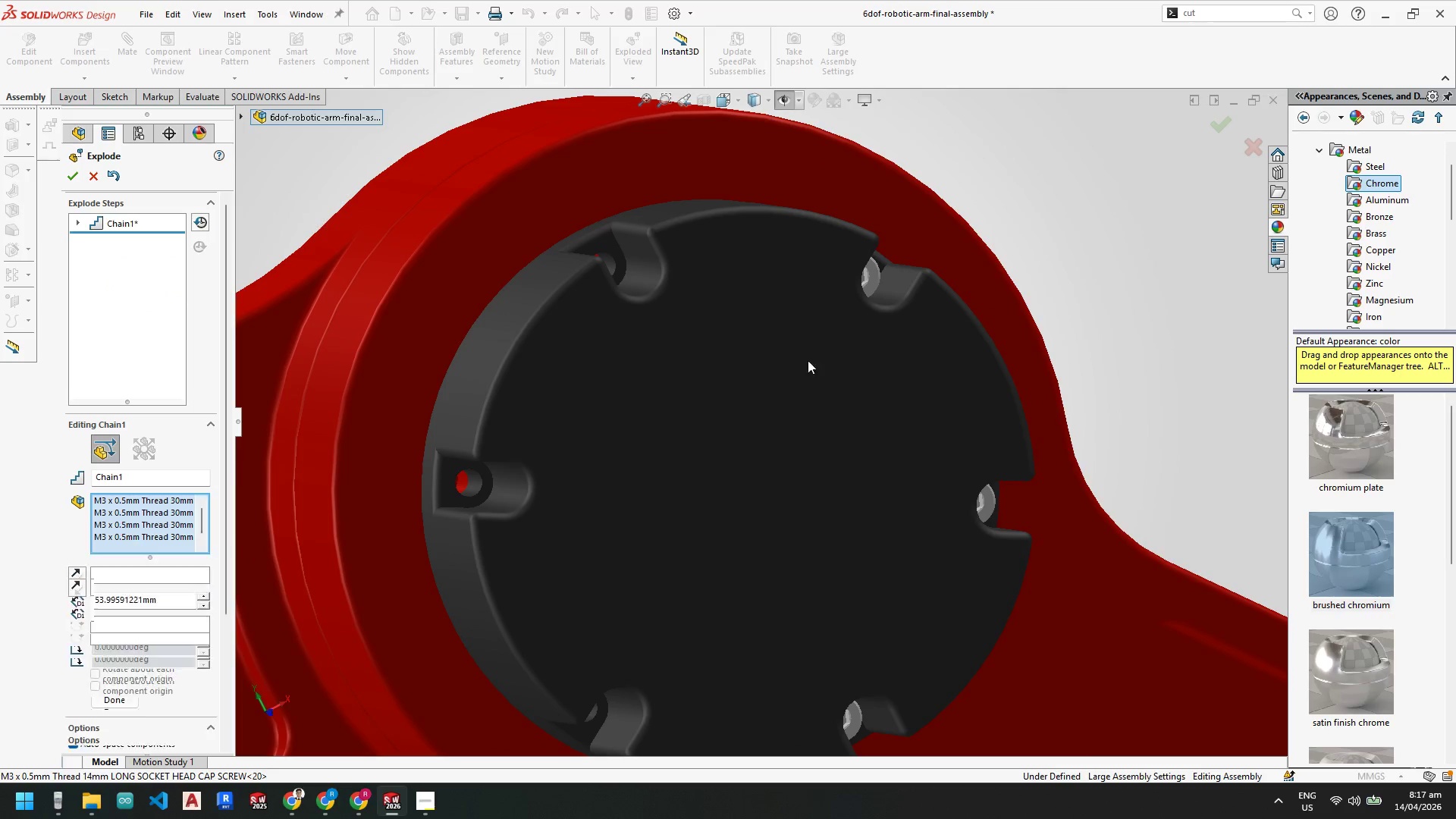 
scroll: coordinate [825, 372], scroll_direction: up, amount: 1.0
 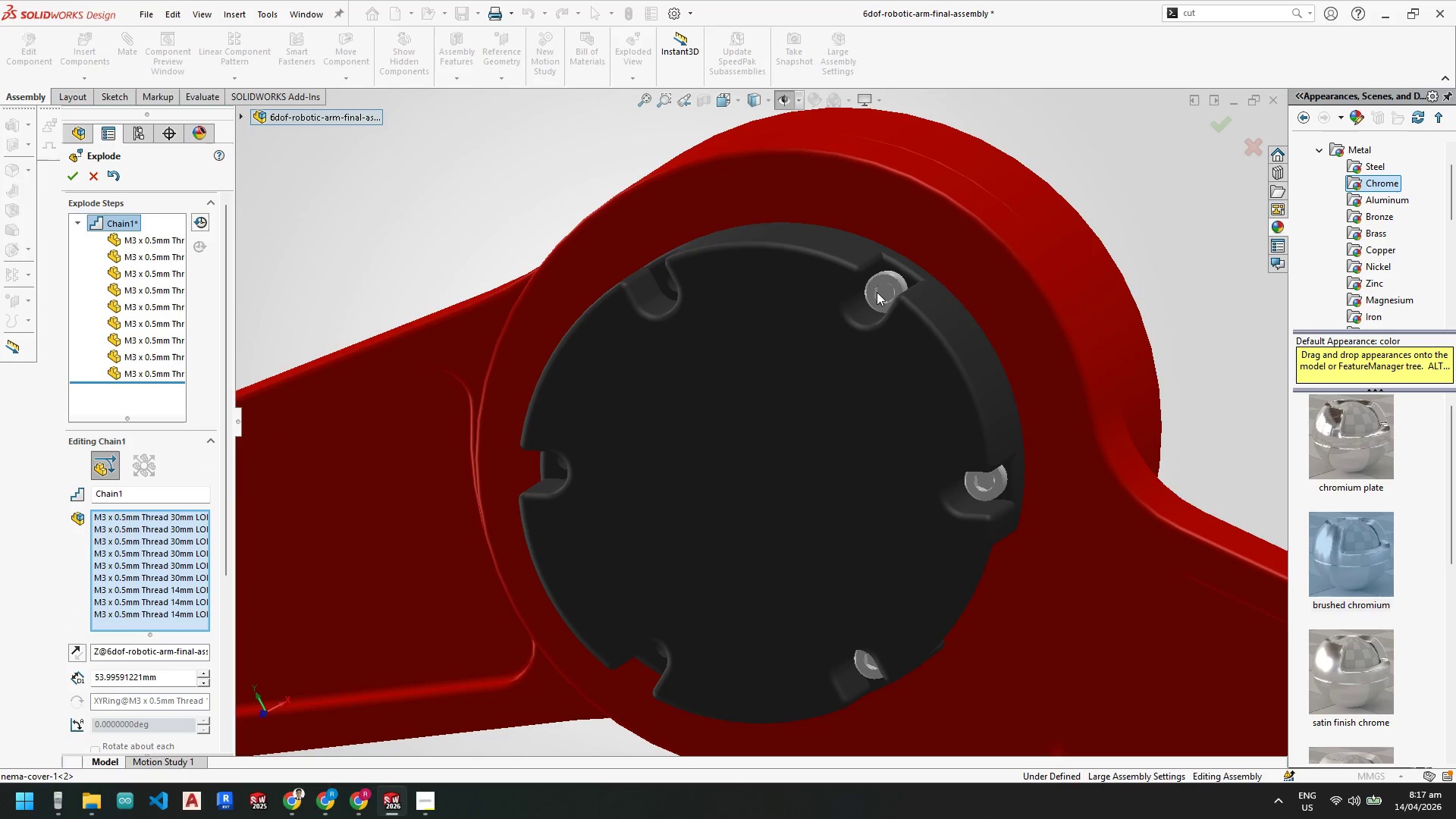 
left_click([880, 293])
 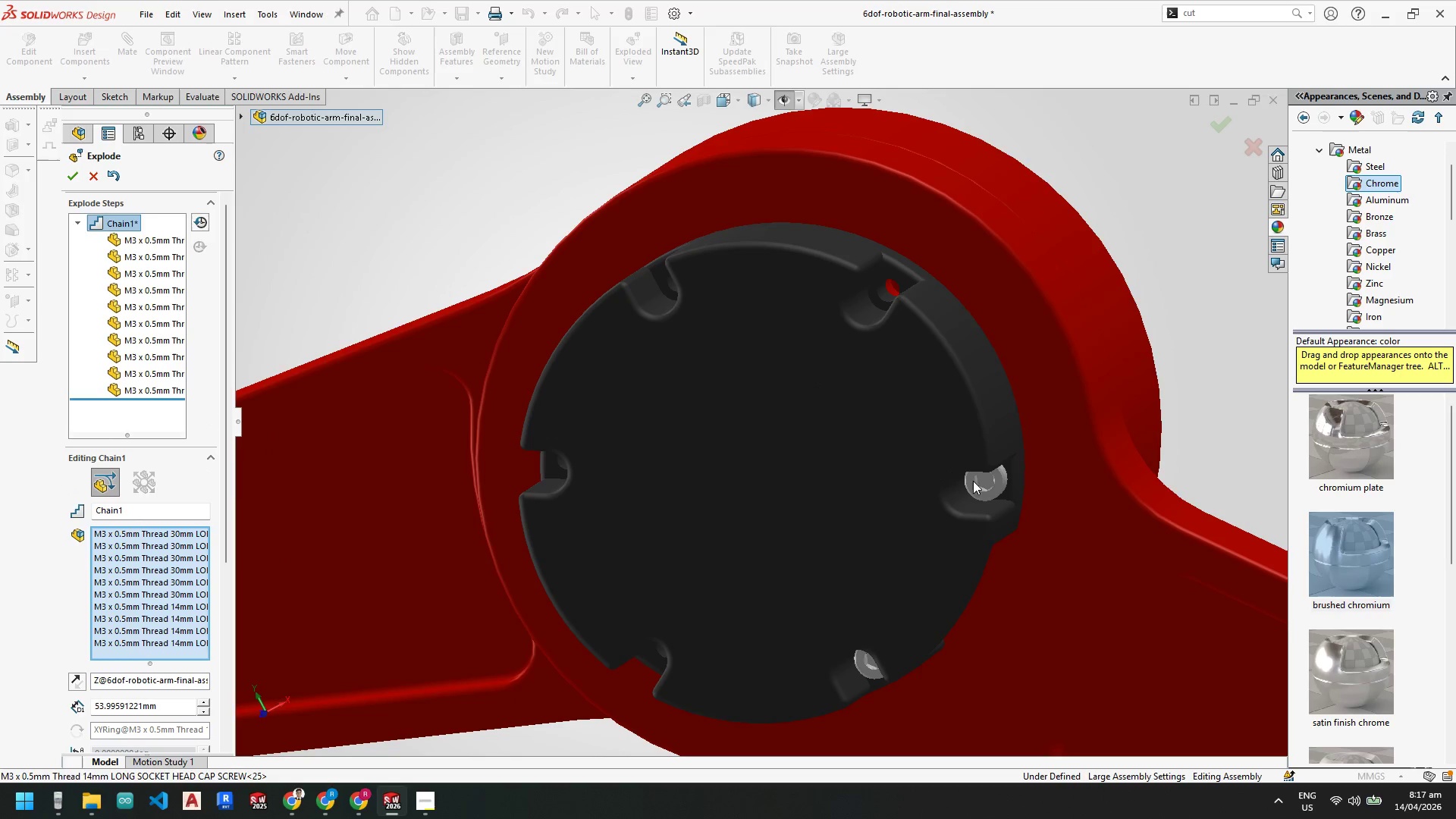 
left_click([975, 485])
 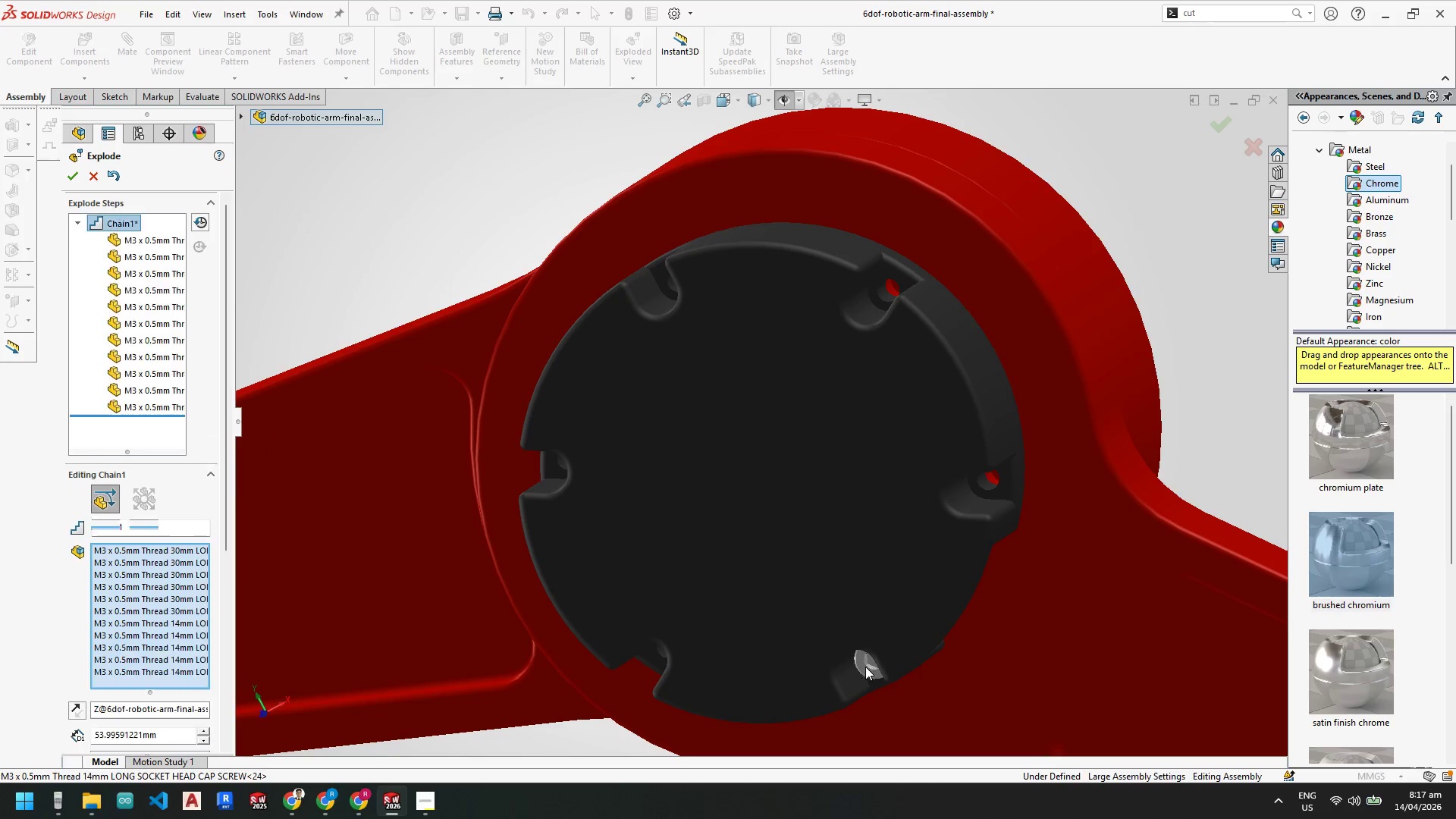 
left_click([865, 667])
 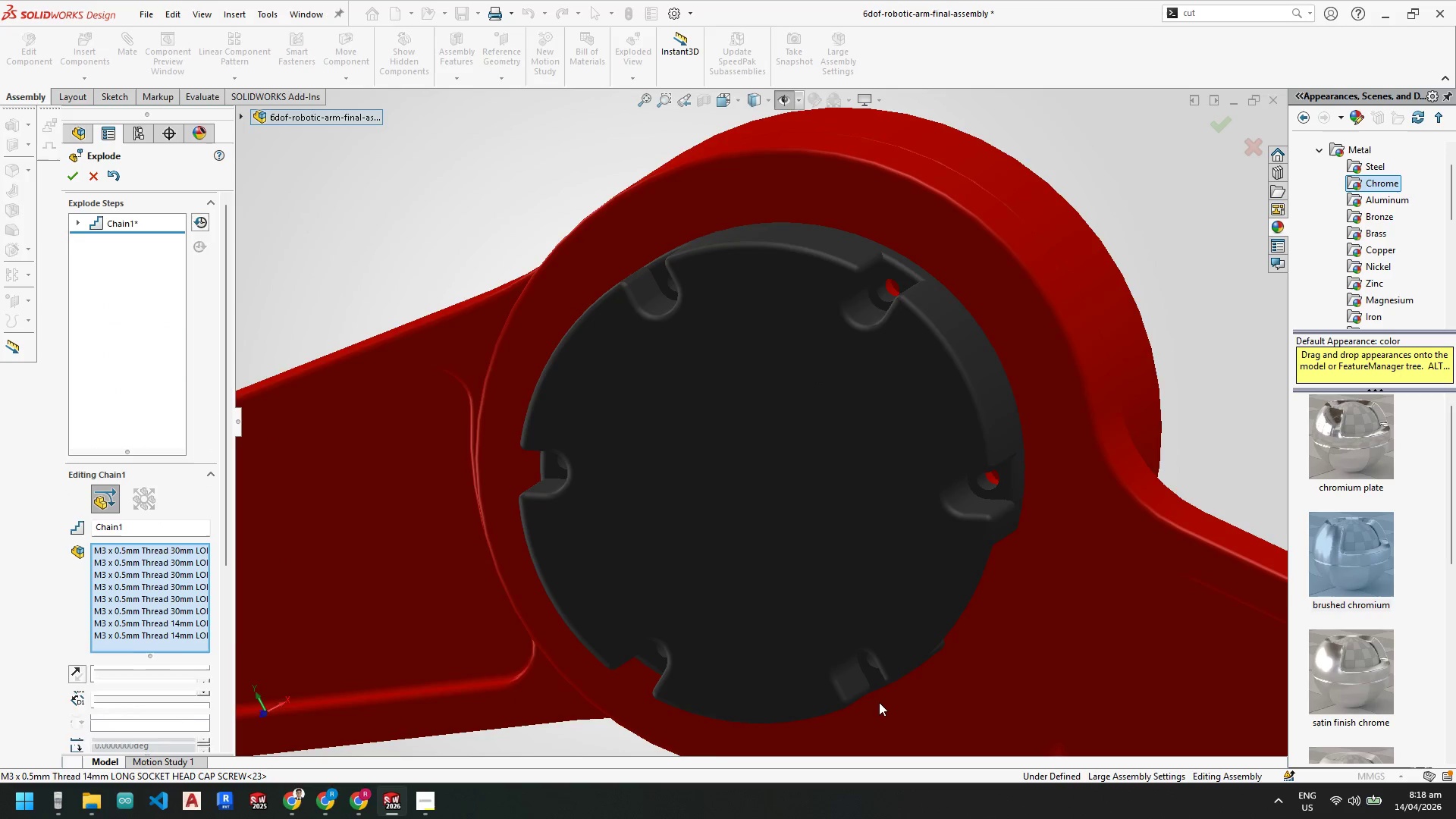 
left_click([846, 469])
 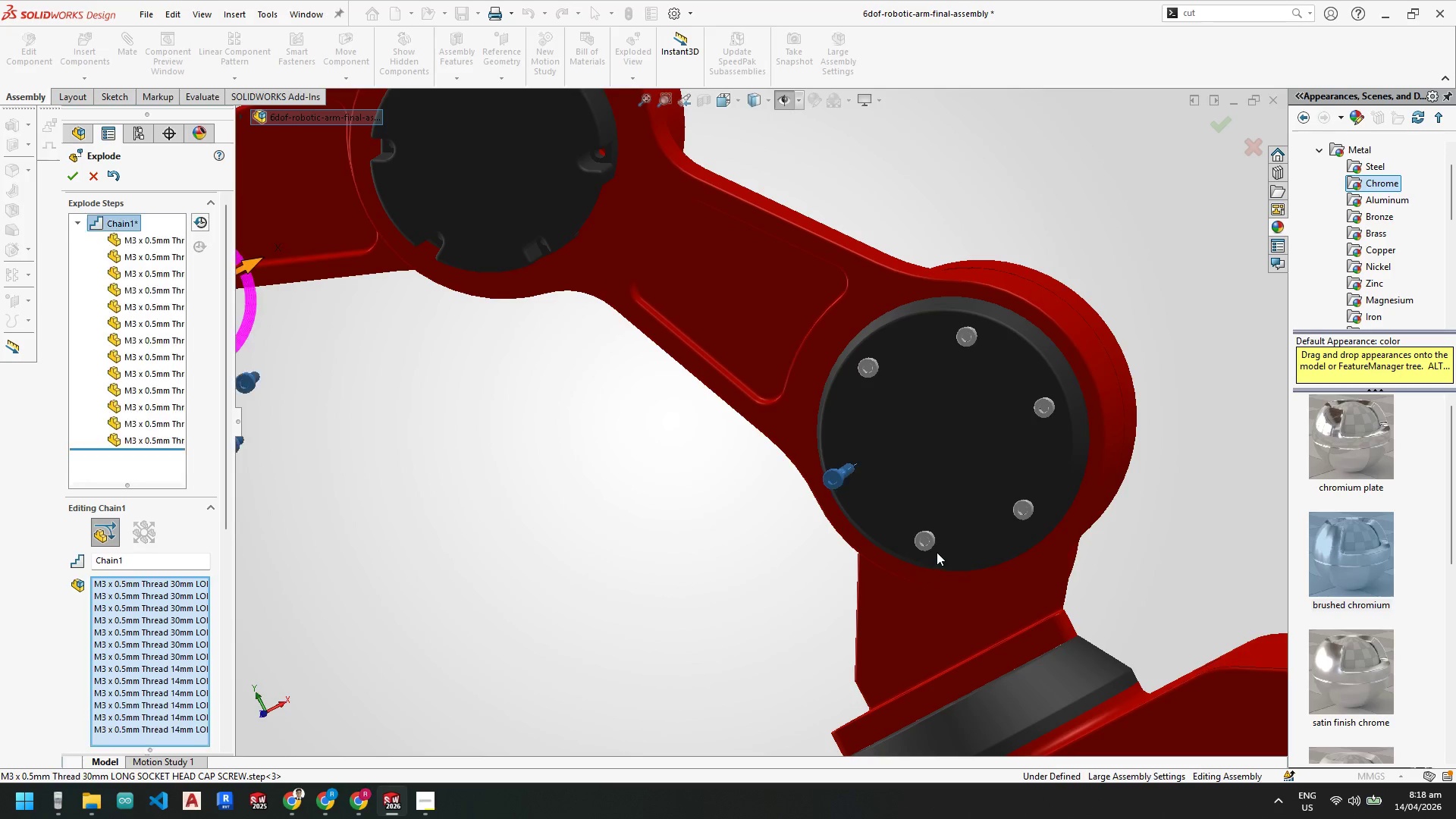 
scroll: coordinate [948, 622], scroll_direction: up, amount: 4.0
 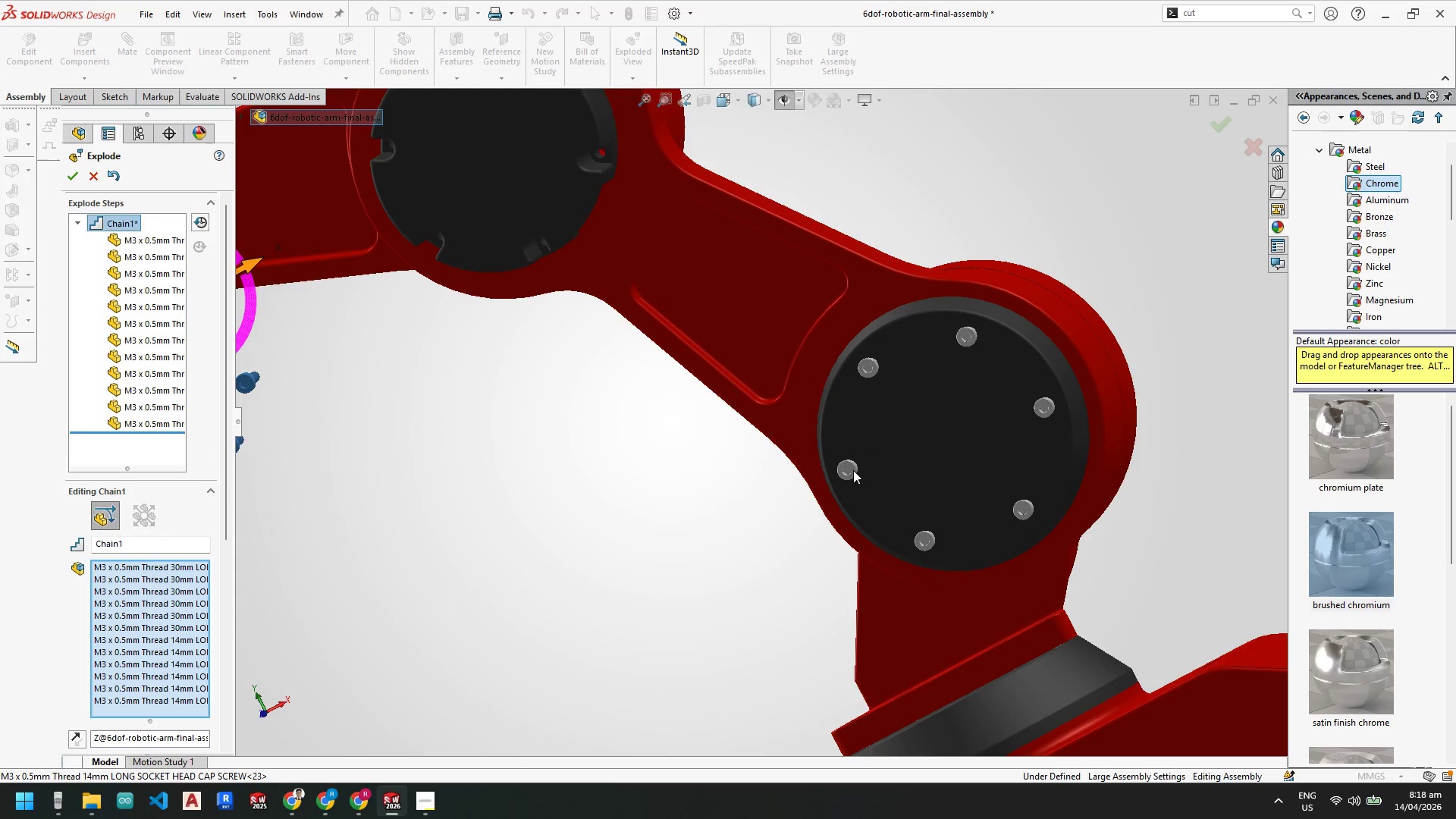 
left_click([926, 538])
 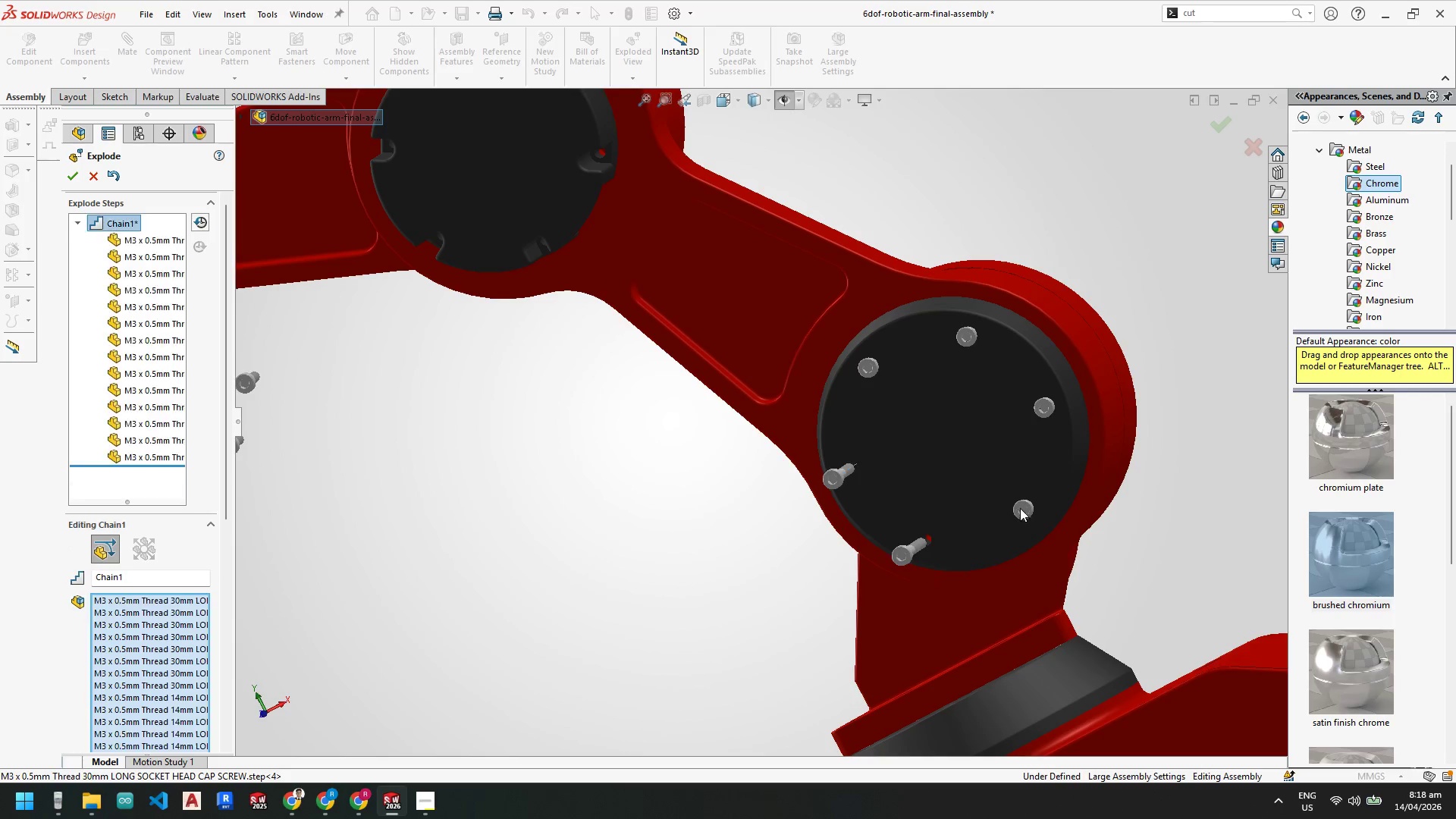 
left_click([1026, 507])
 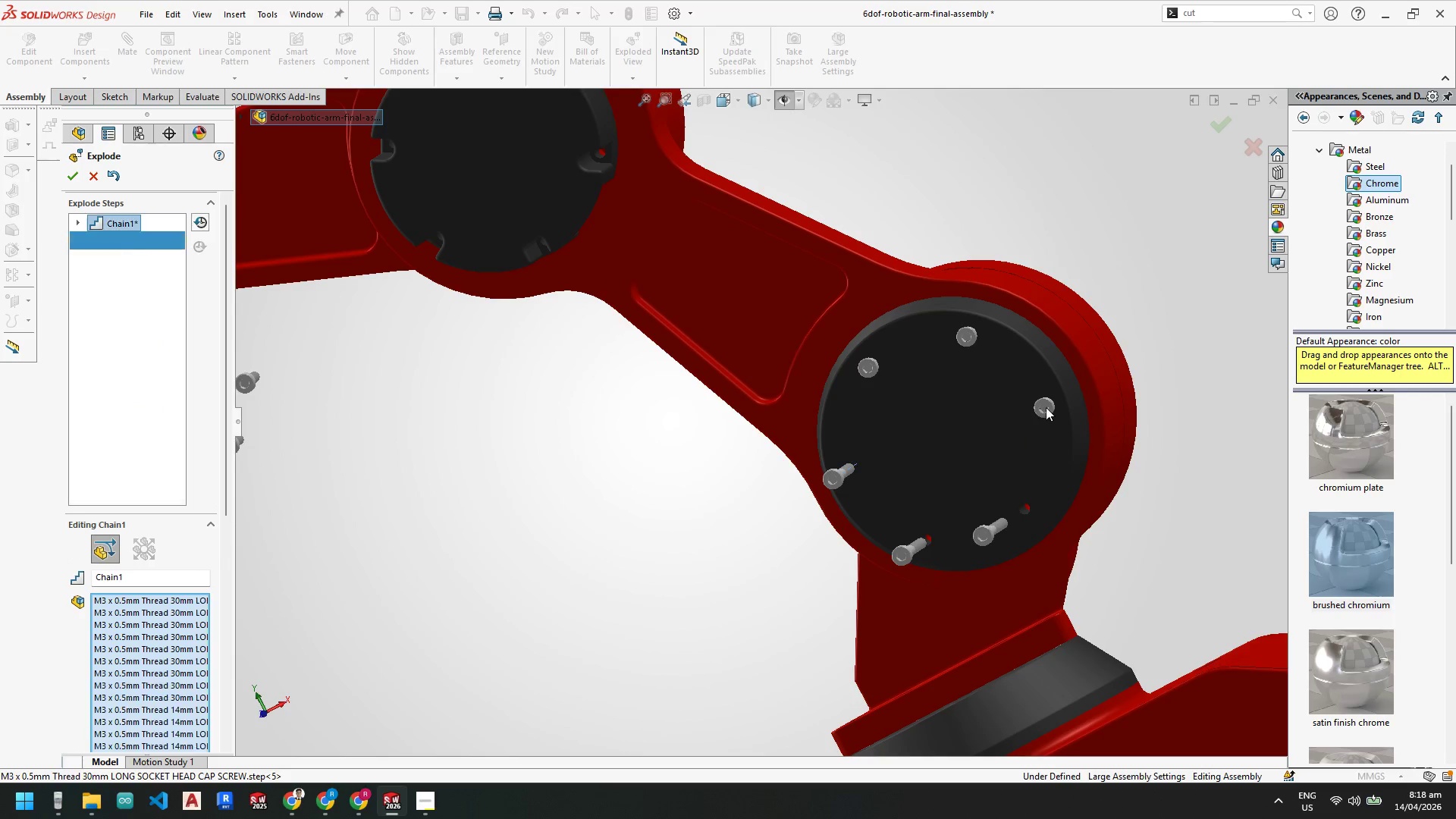 
left_click([1046, 403])
 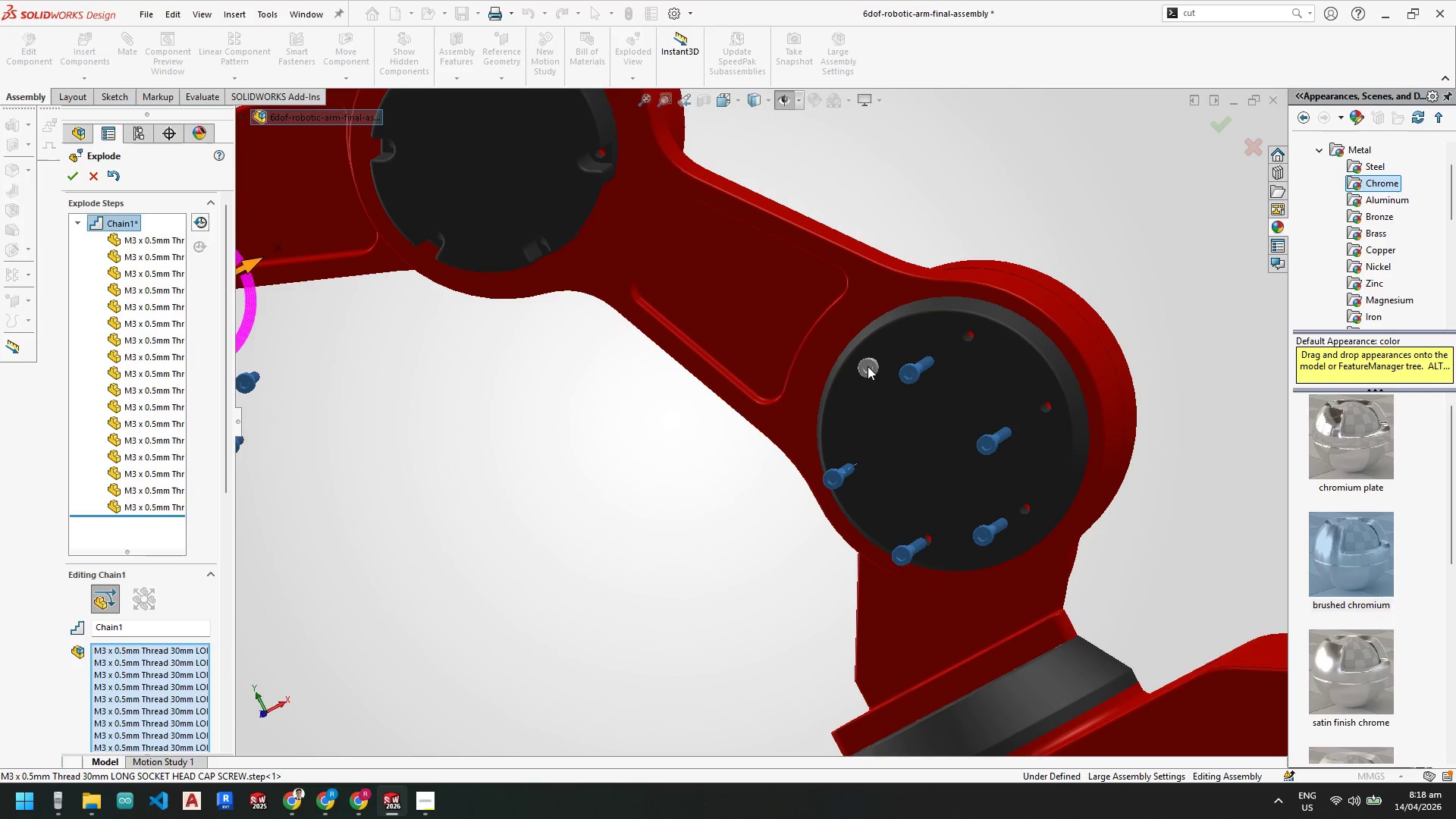 
scroll: coordinate [561, 519], scroll_direction: up, amount: 6.0
 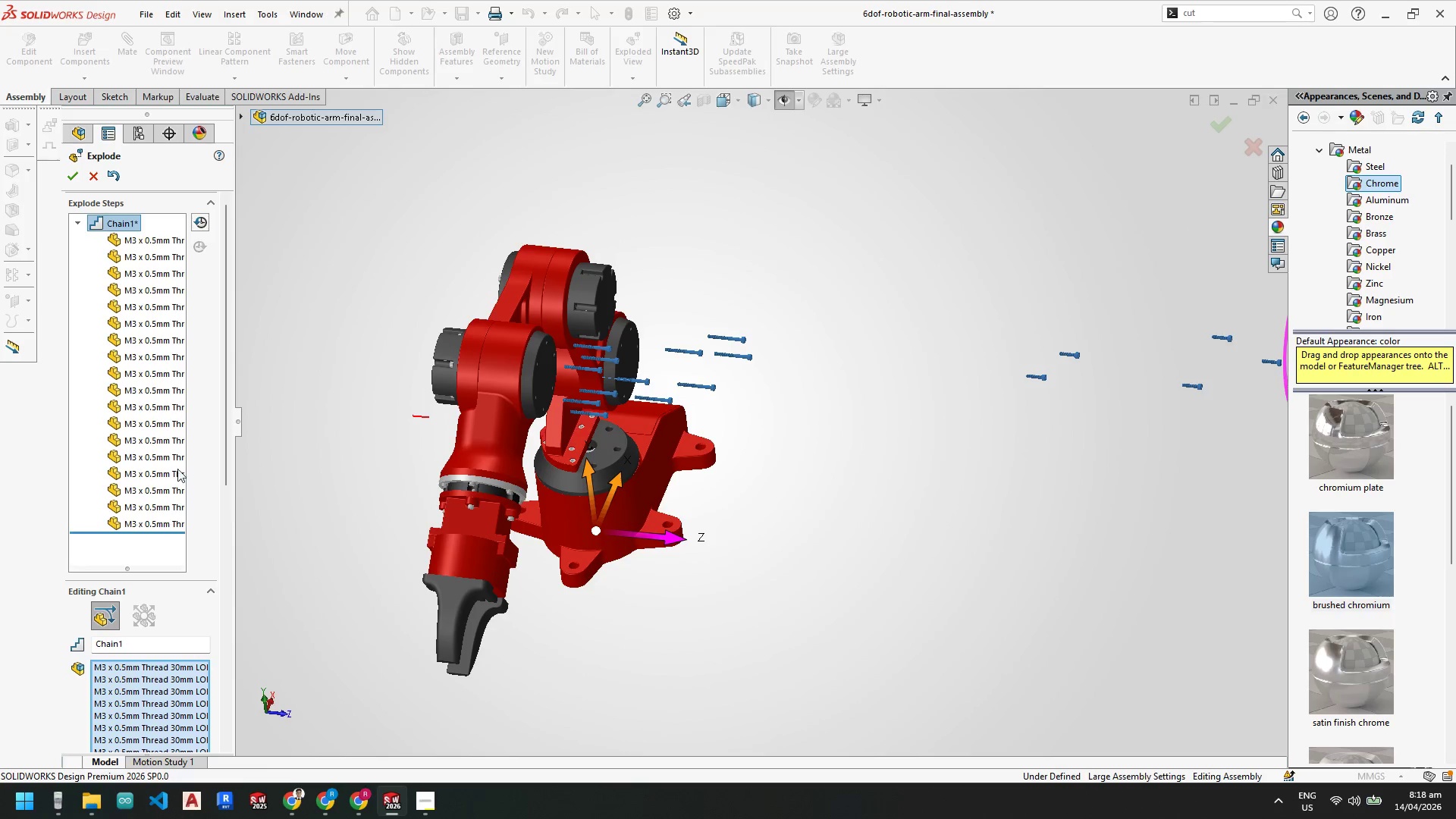 
left_click_drag(start_coordinate=[230, 456], to_coordinate=[225, 723])
 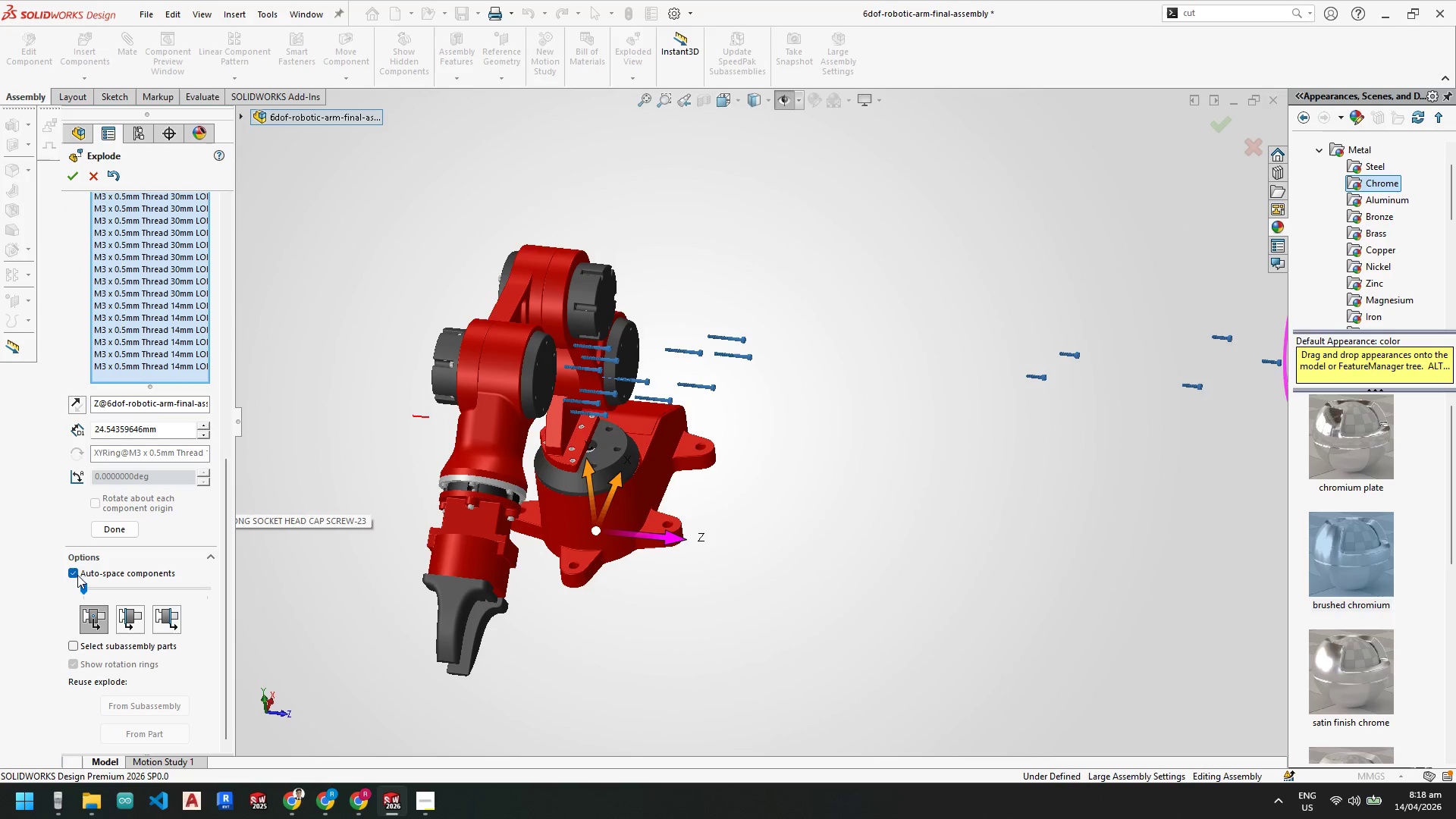 
left_click([72, 571])
 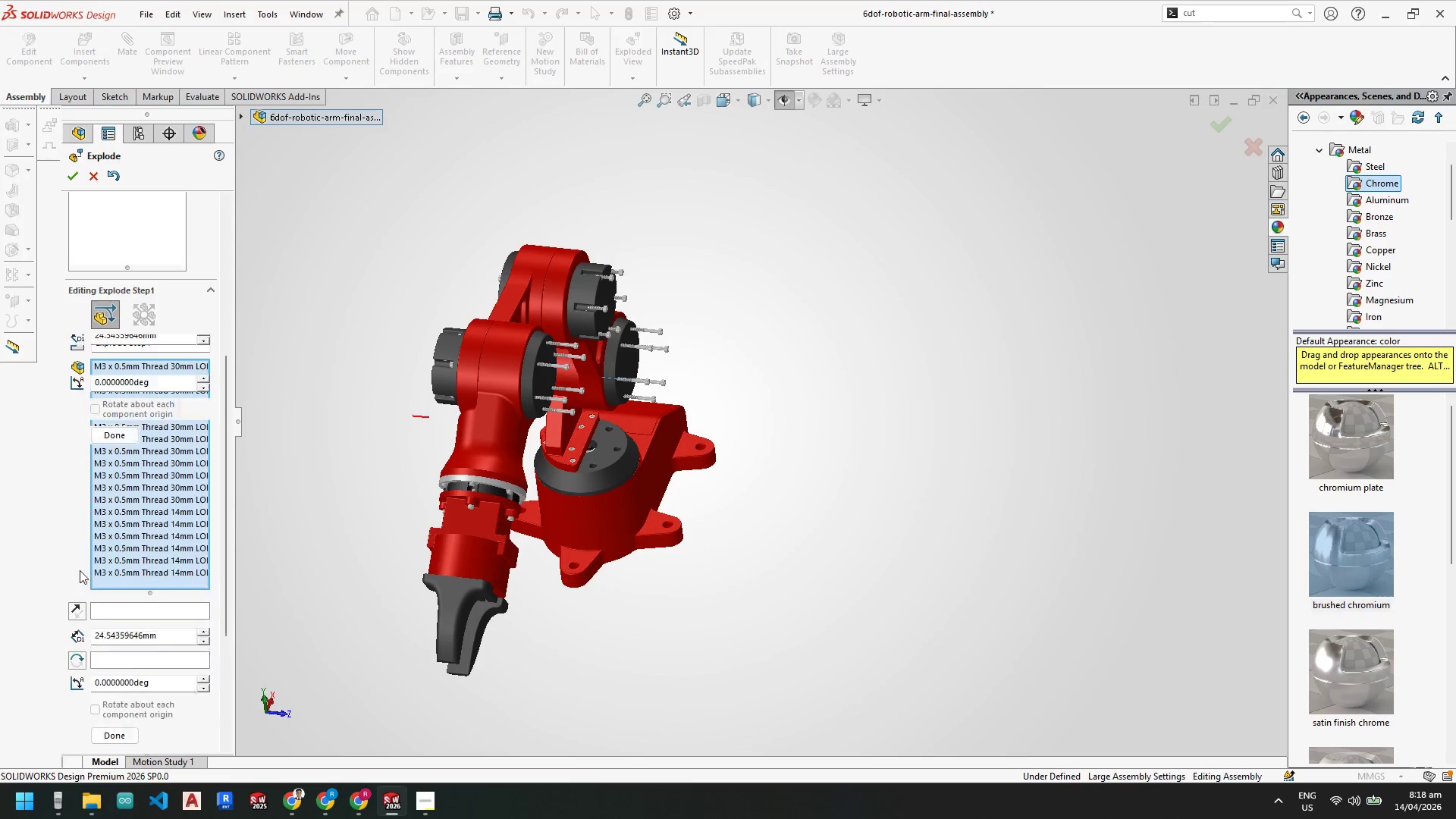 
scroll: coordinate [641, 369], scroll_direction: down, amount: 4.0
 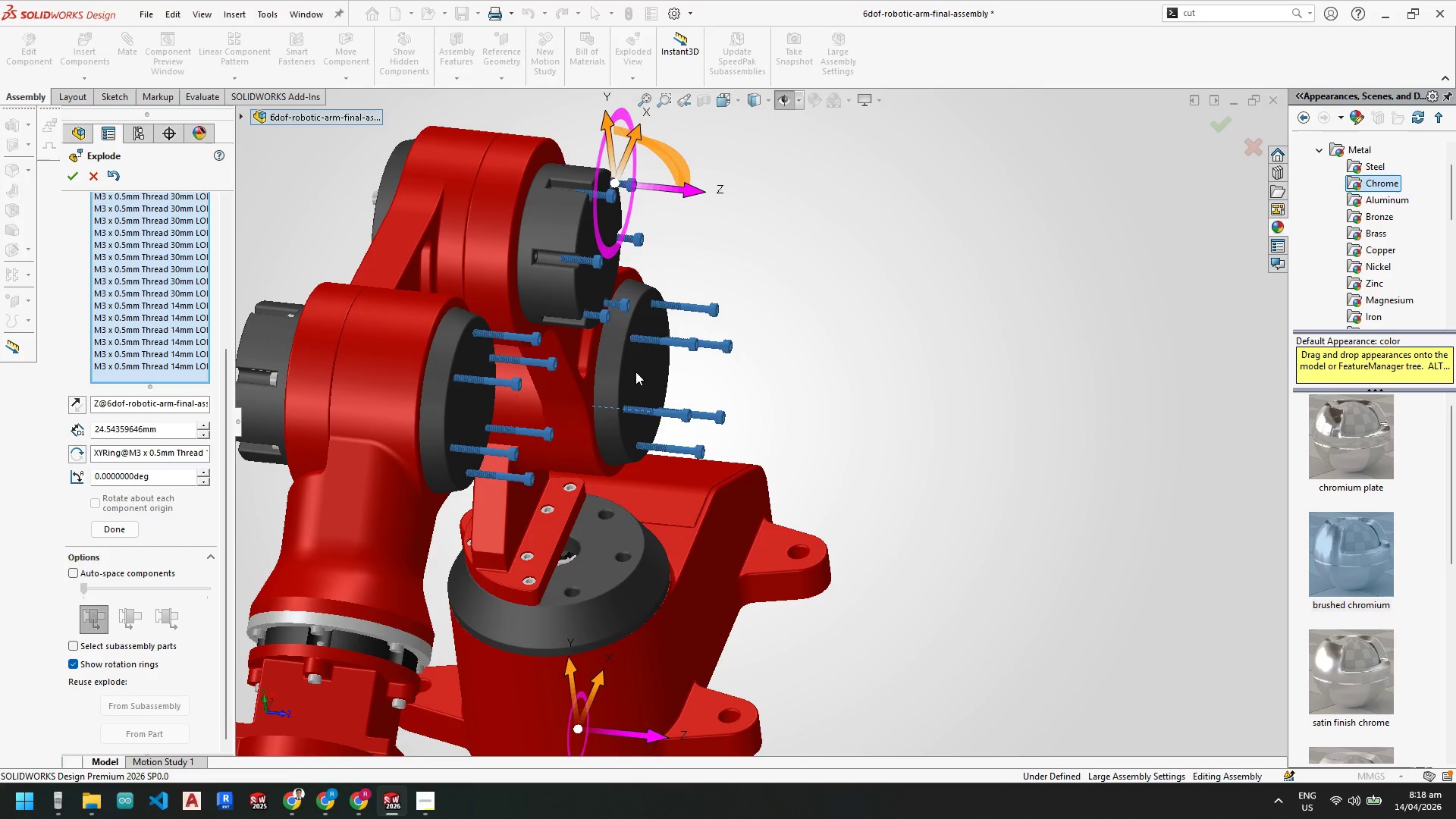 
scroll: coordinate [676, 416], scroll_direction: up, amount: 3.0
 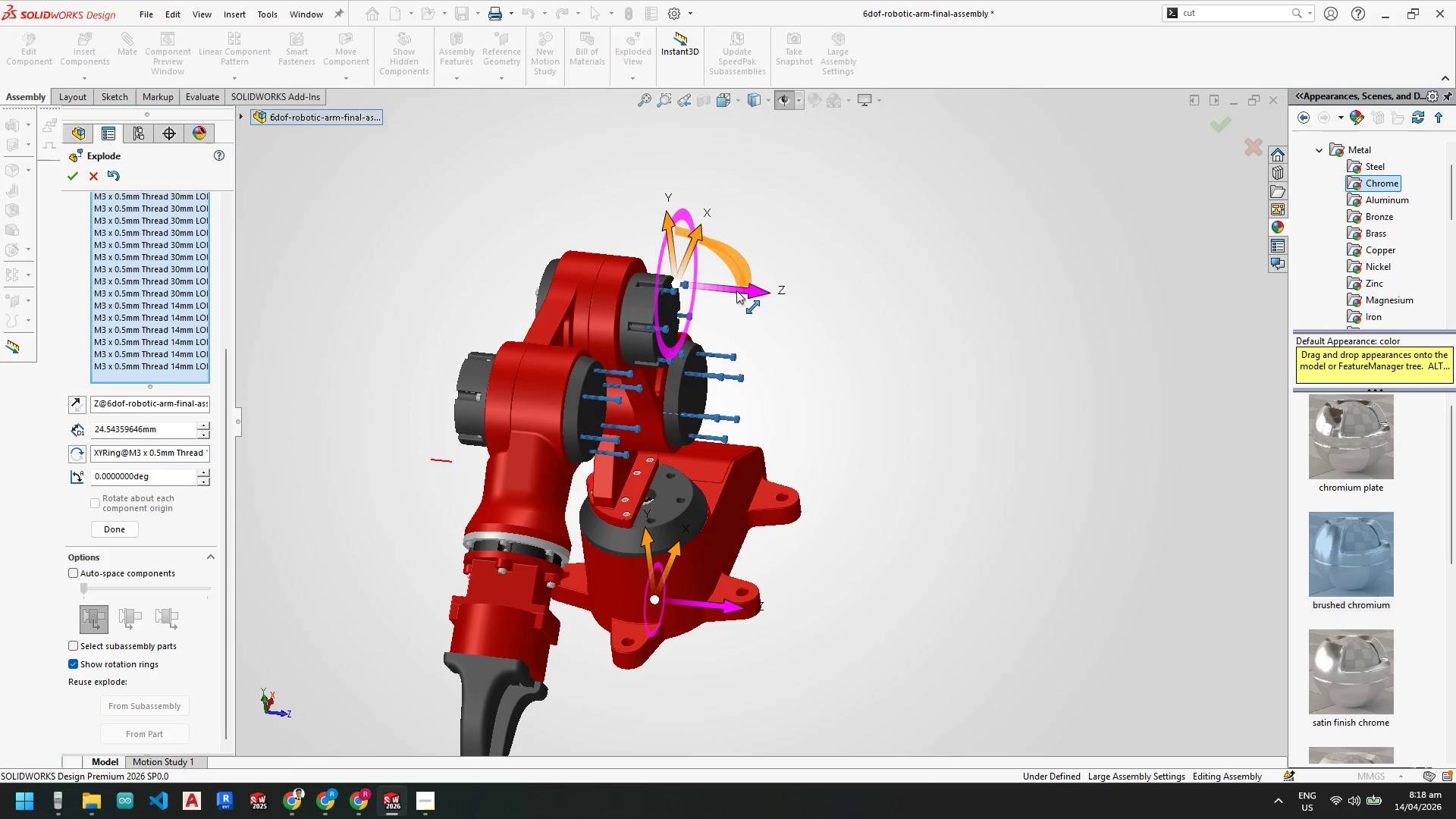 
left_click_drag(start_coordinate=[741, 290], to_coordinate=[784, 297])
 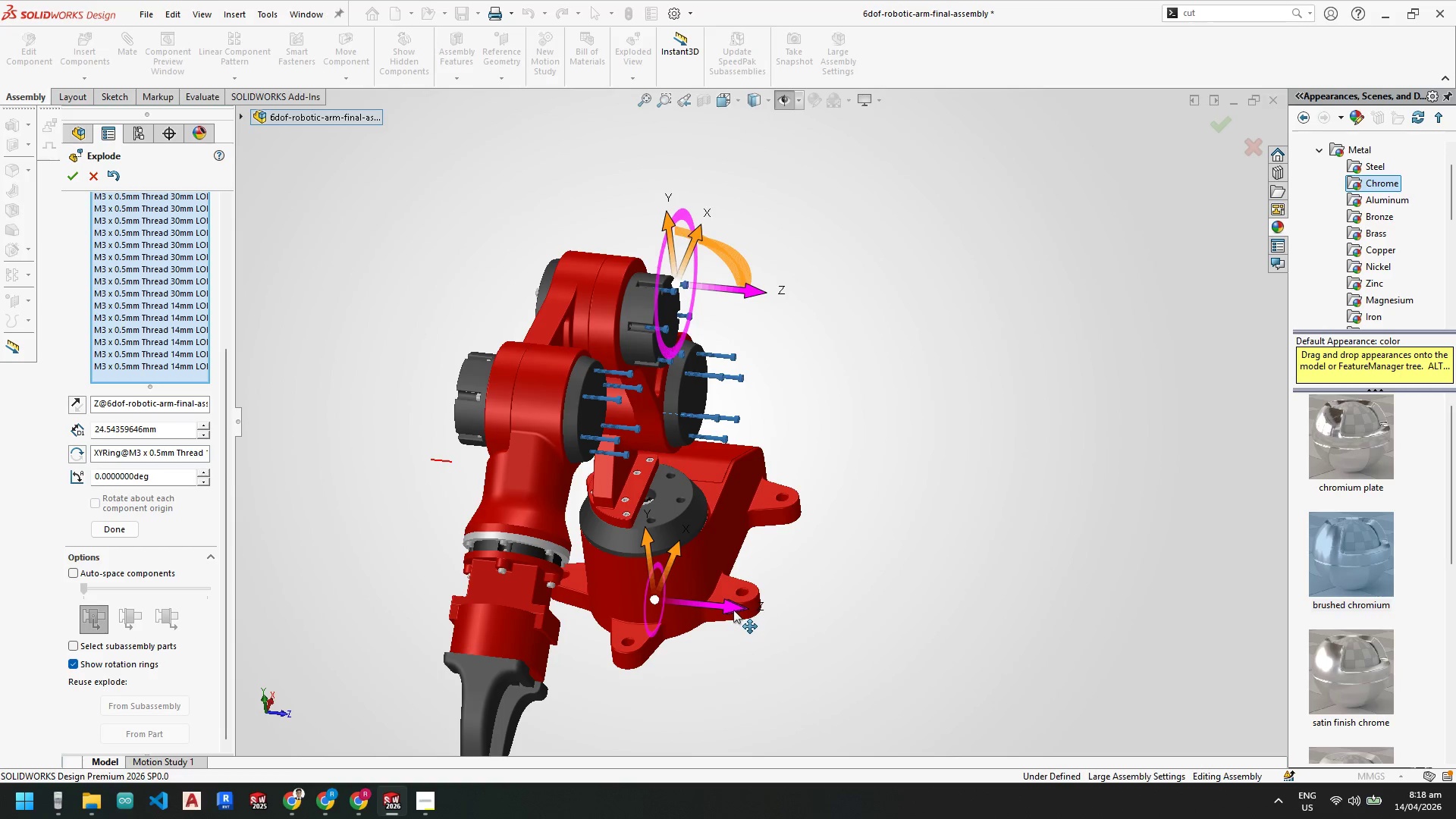 
left_click_drag(start_coordinate=[728, 607], to_coordinate=[916, 619])
 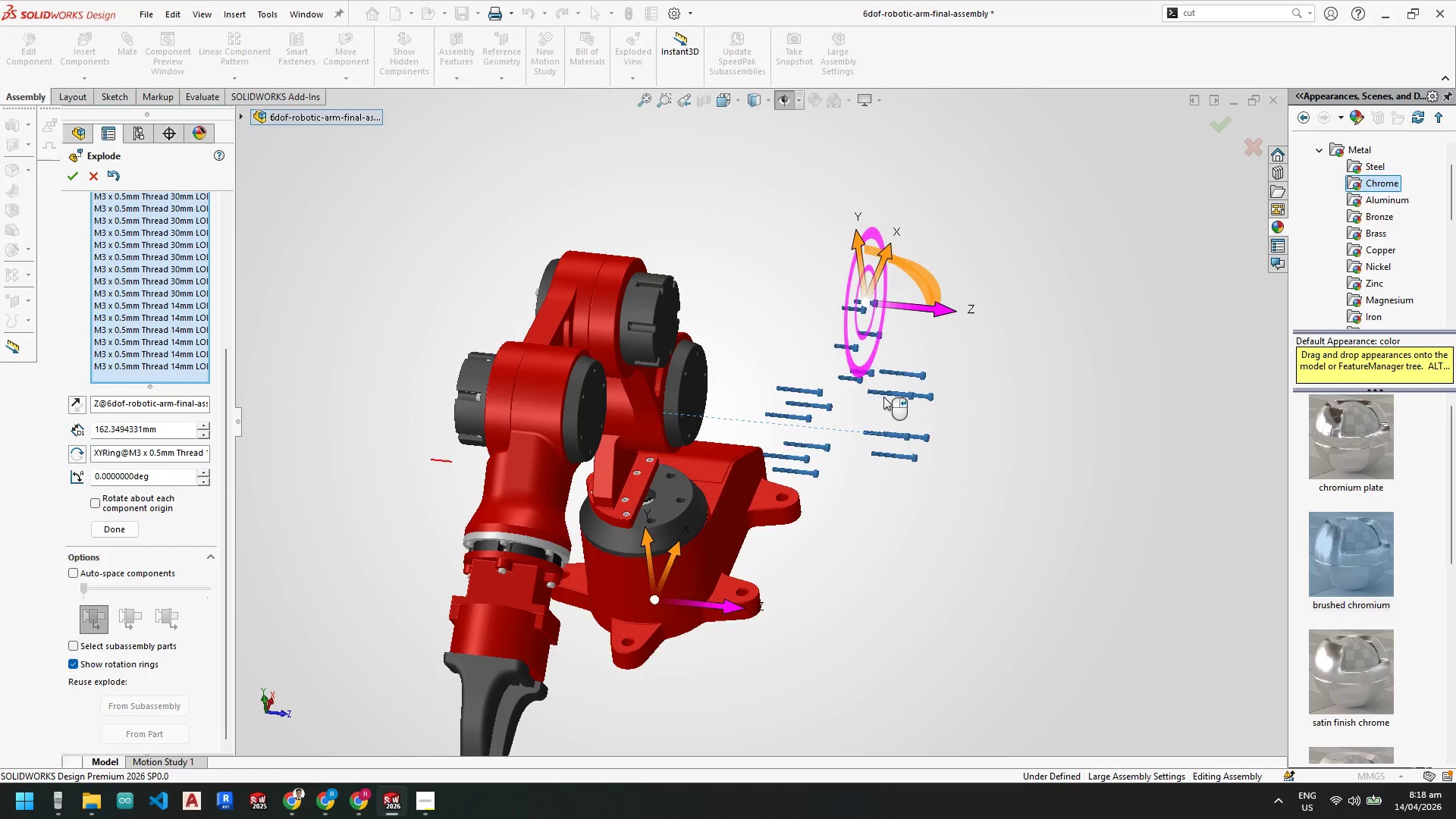 
scroll: coordinate [885, 302], scroll_direction: down, amount: 5.0
 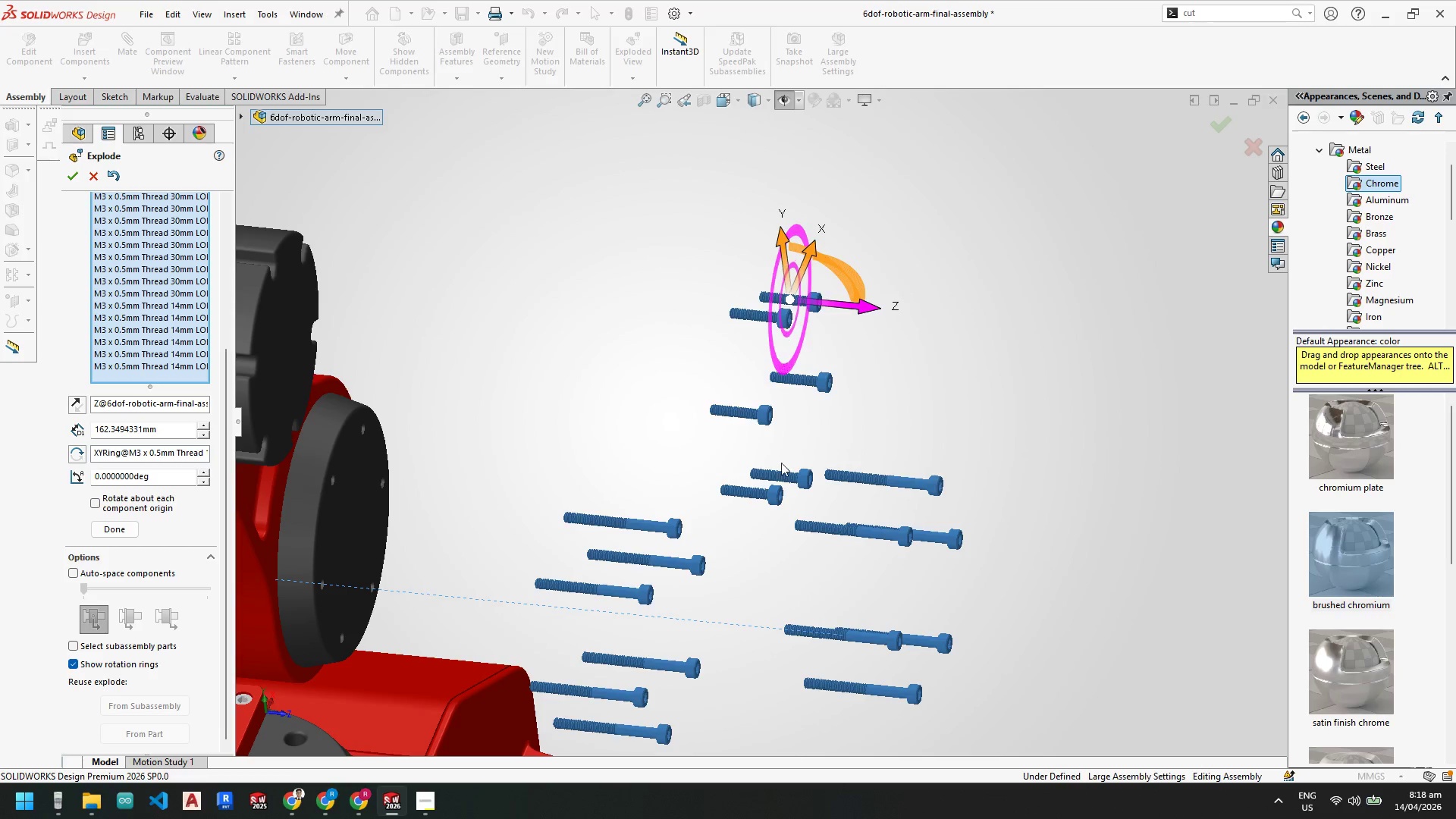 
scroll: coordinate [802, 562], scroll_direction: up, amount: 5.0
 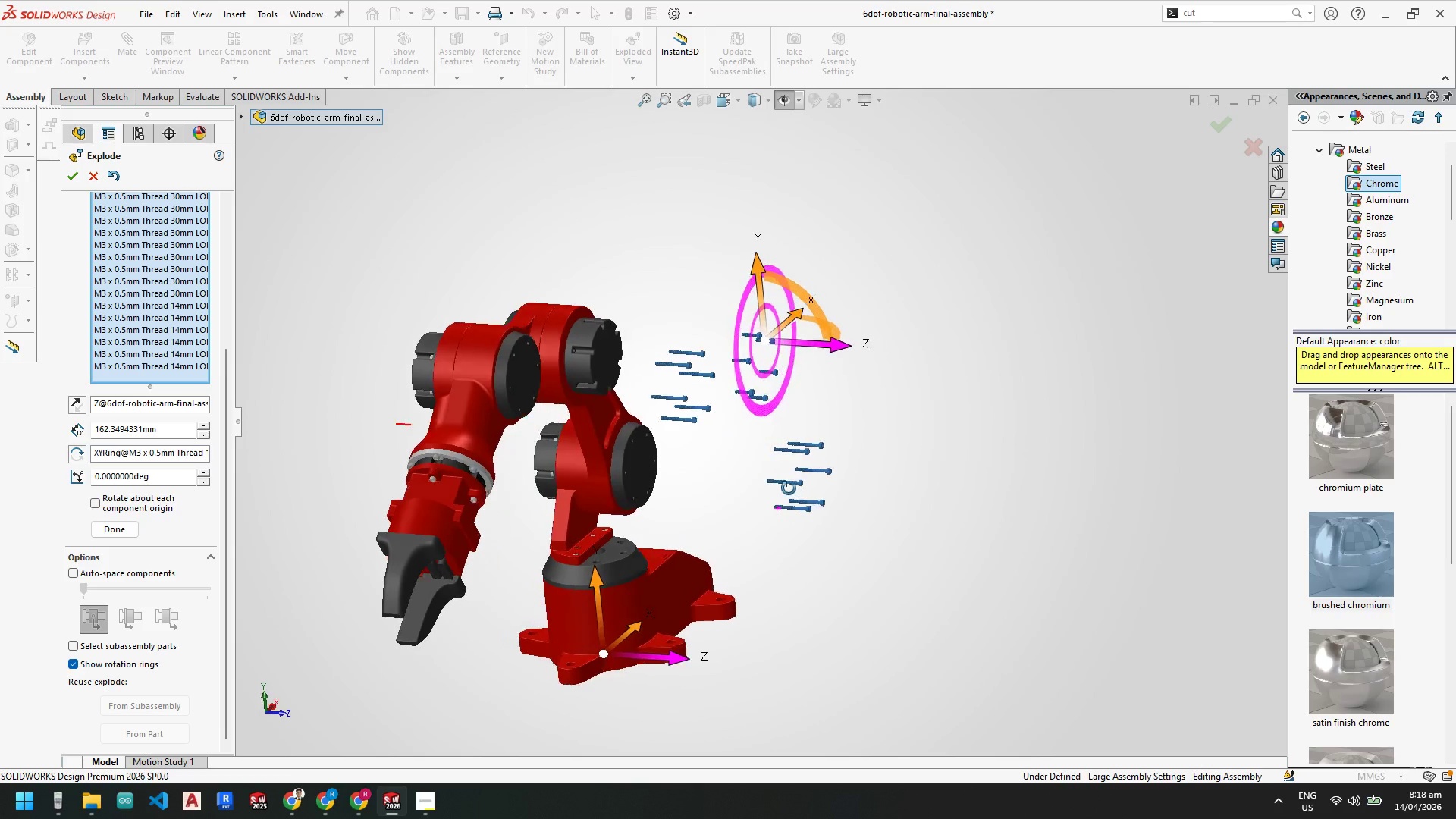 
scroll: coordinate [750, 420], scroll_direction: down, amount: 5.0
 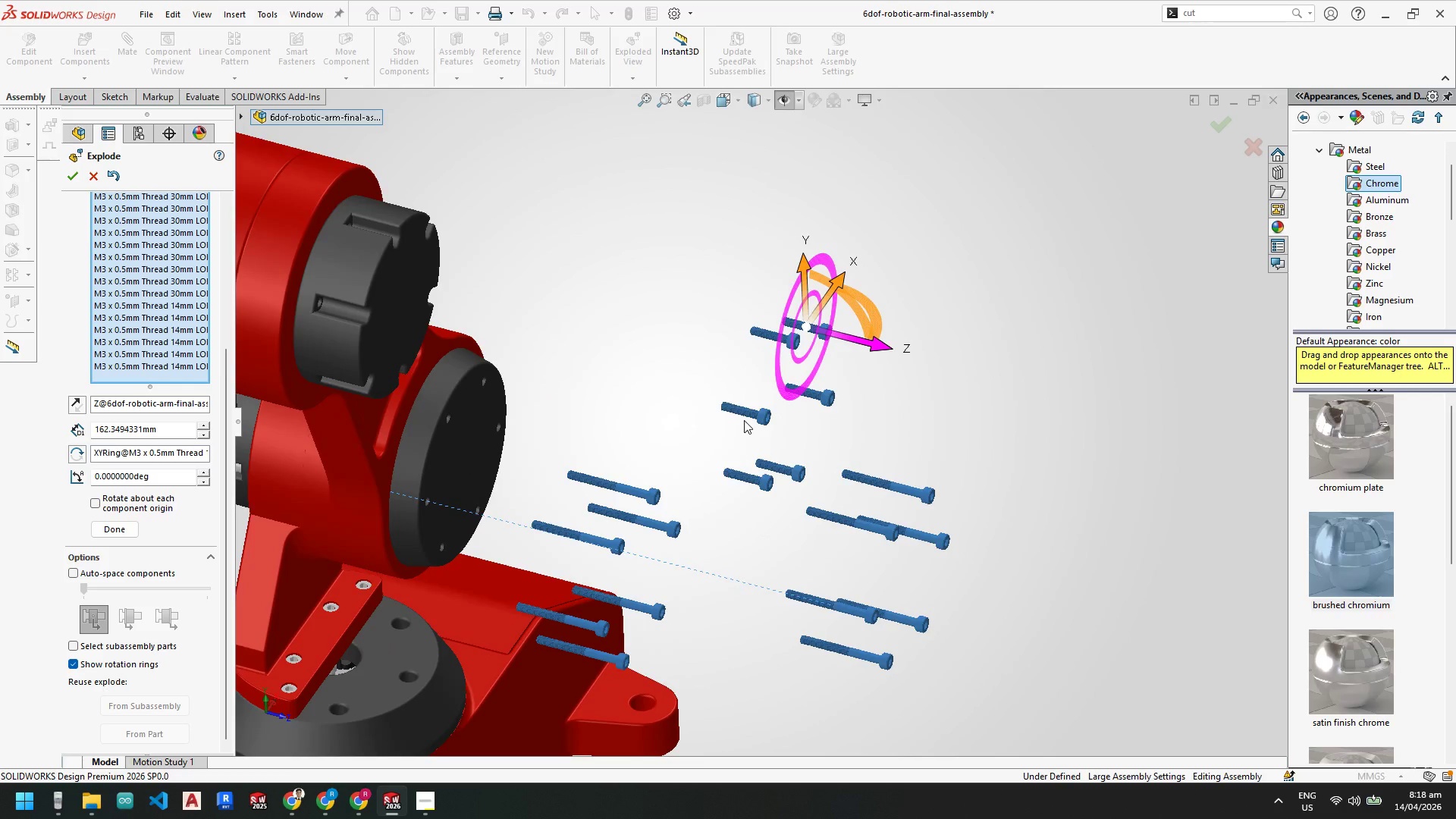 
scroll: coordinate [752, 543], scroll_direction: up, amount: 5.0
 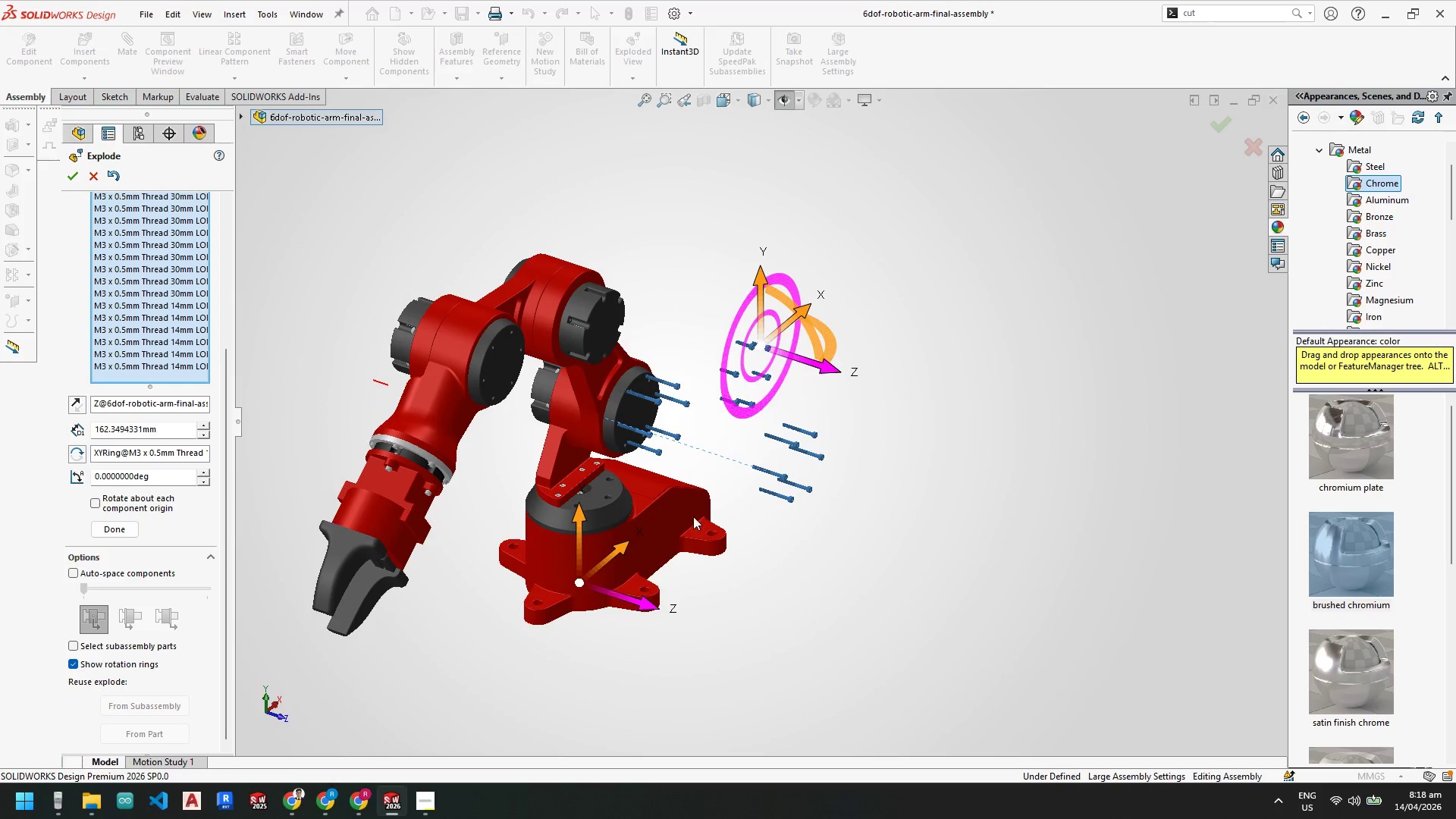 
left_click_drag(start_coordinate=[175, 431], to_coordinate=[0, 412])
 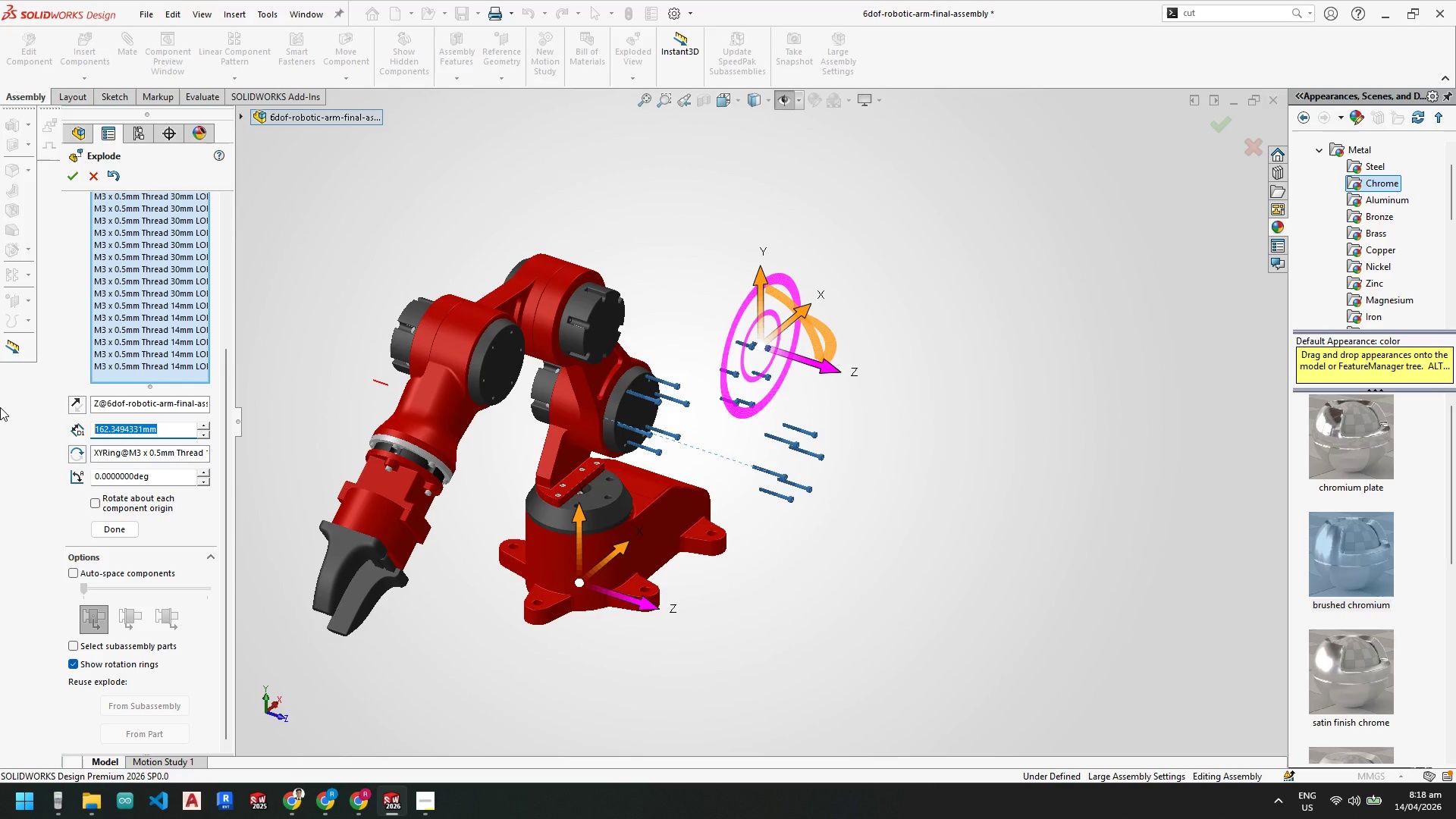 
key(Numpad2)
 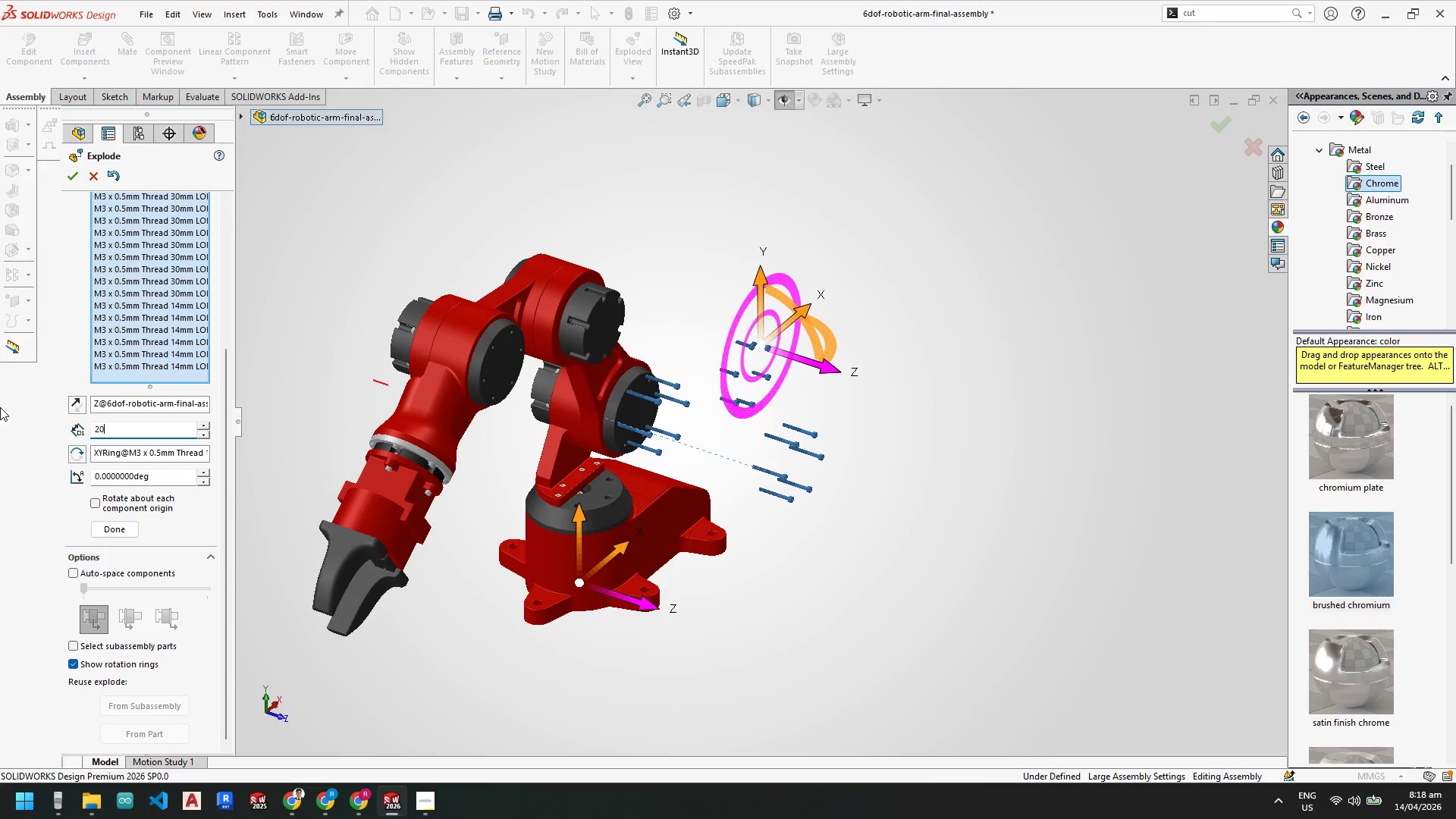 
key(Numpad0)
 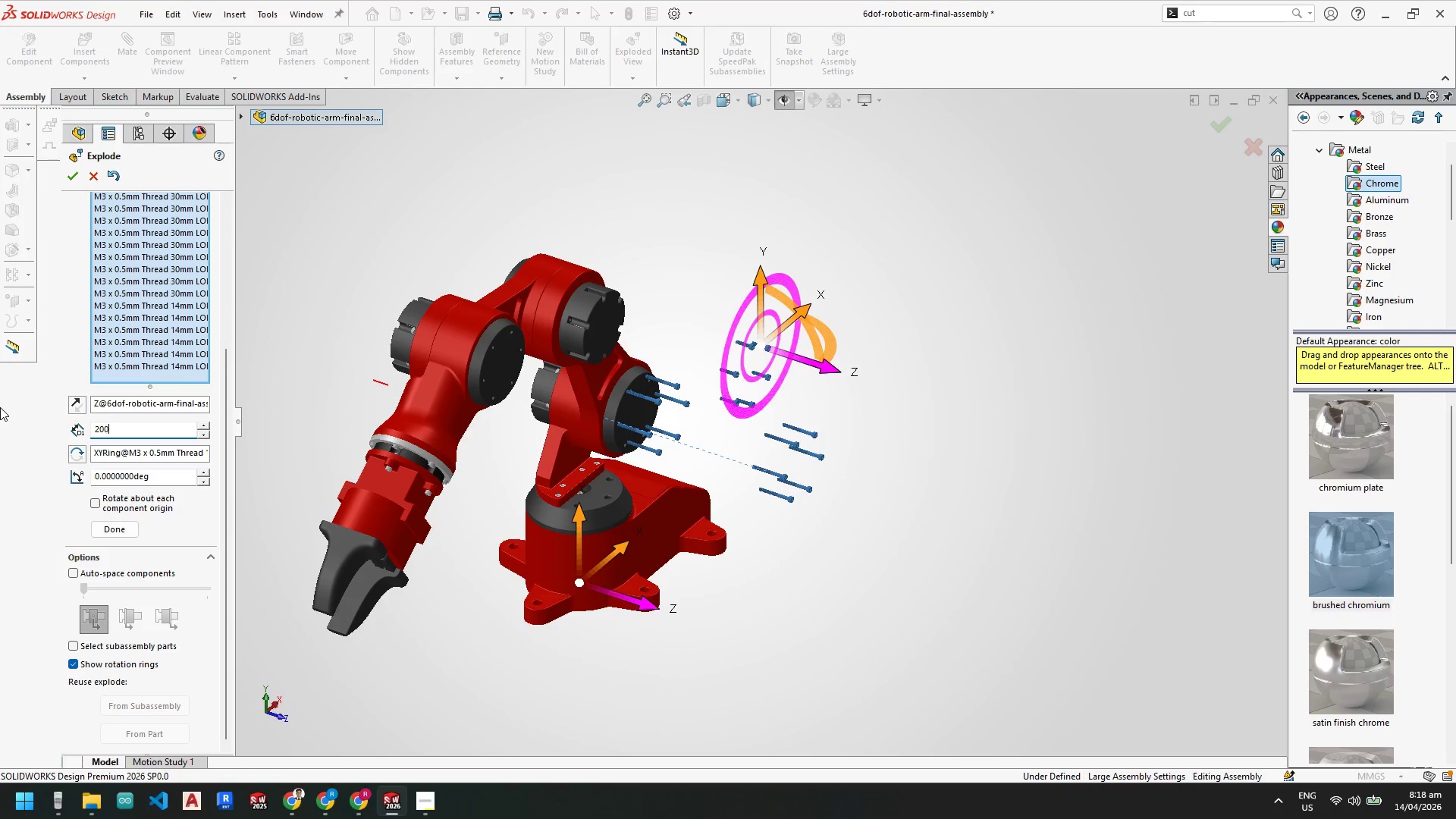 
key(Numpad0)
 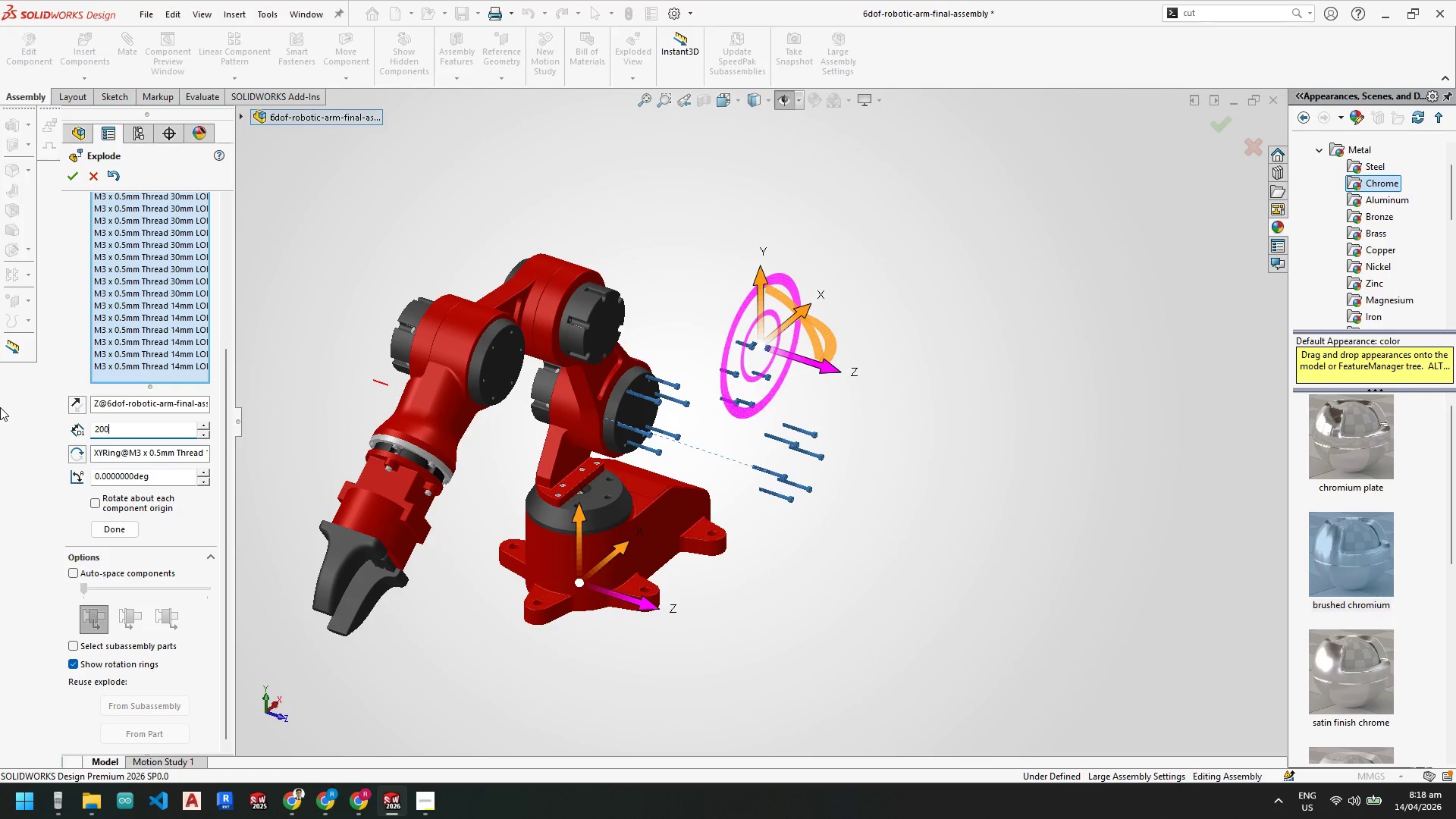 
key(NumpadEnter)
 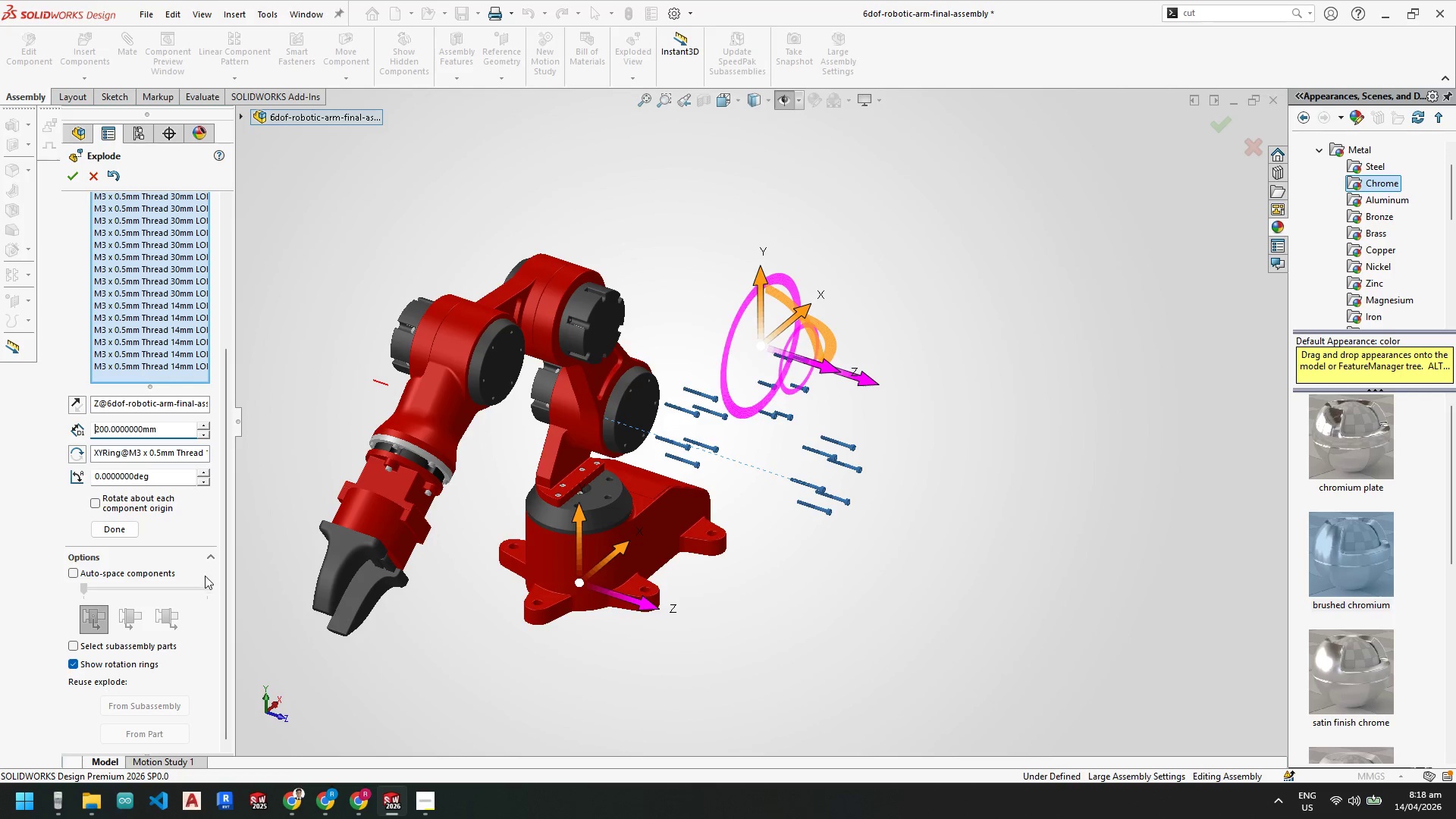 
left_click_drag(start_coordinate=[225, 573], to_coordinate=[212, 288])
 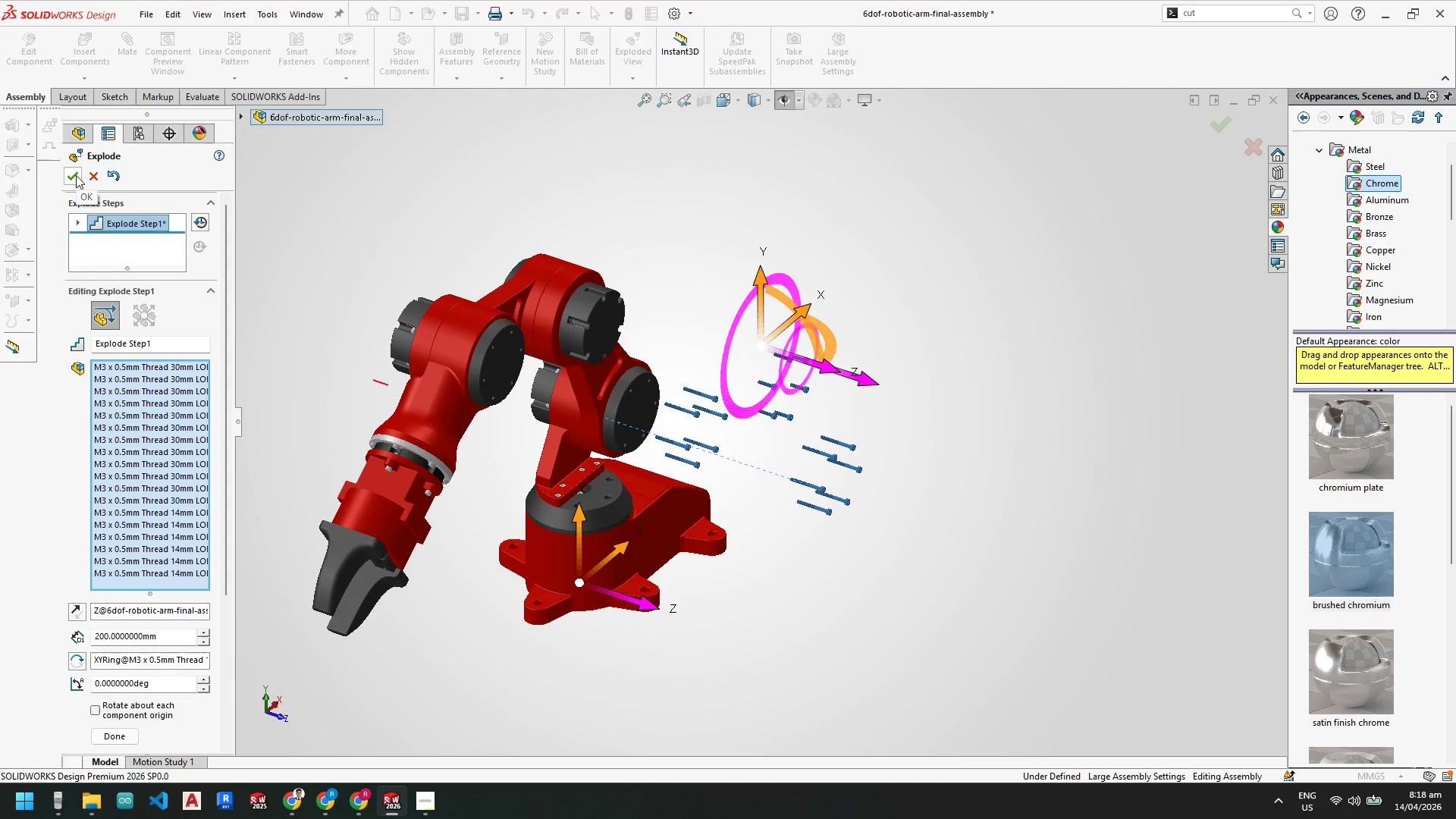 
left_click([76, 175])
 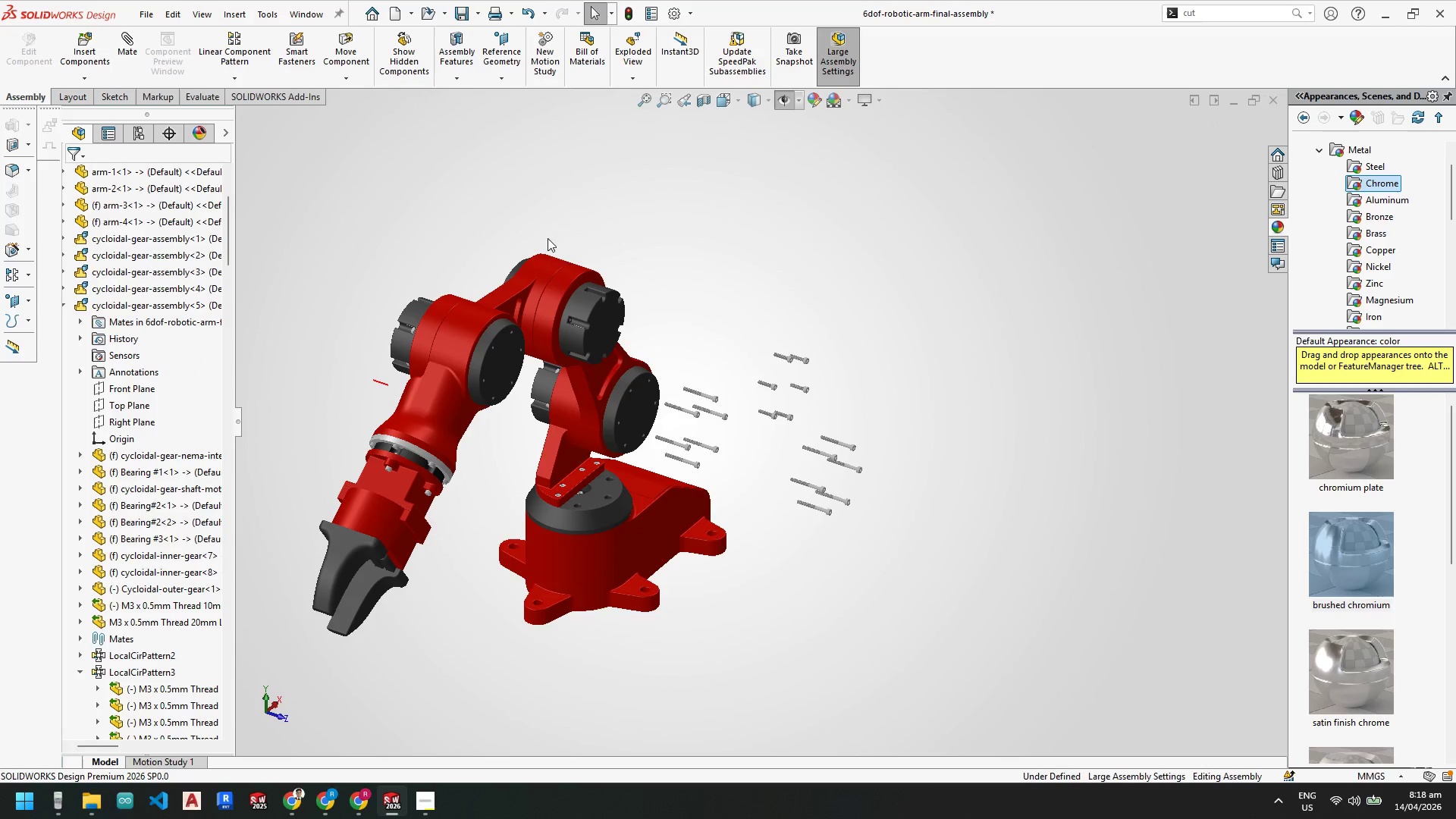 
scroll: coordinate [601, 366], scroll_direction: down, amount: 3.0
 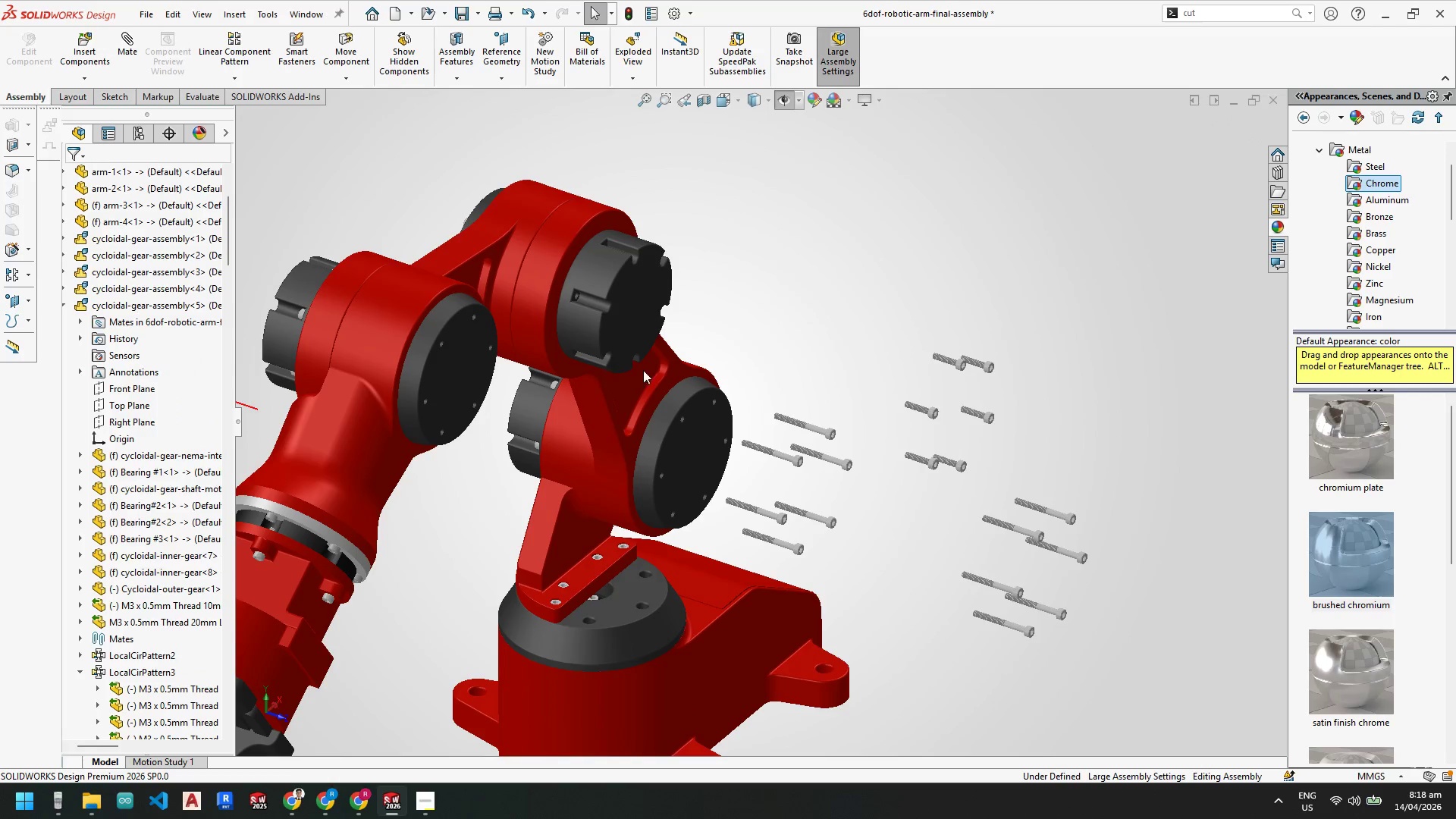 
scroll: coordinate [752, 610], scroll_direction: up, amount: 4.0
 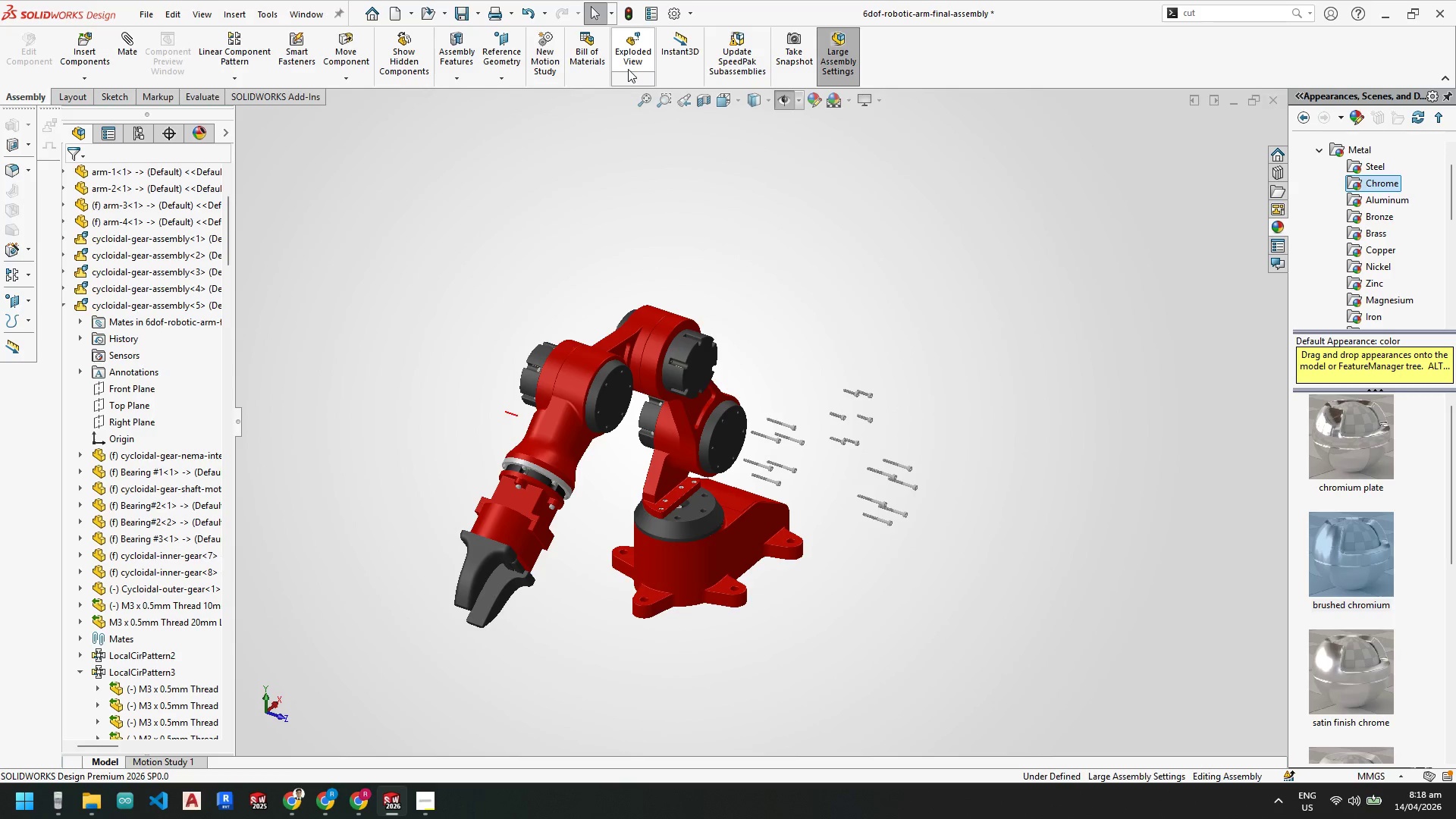 
mouse_move([629, 79])
 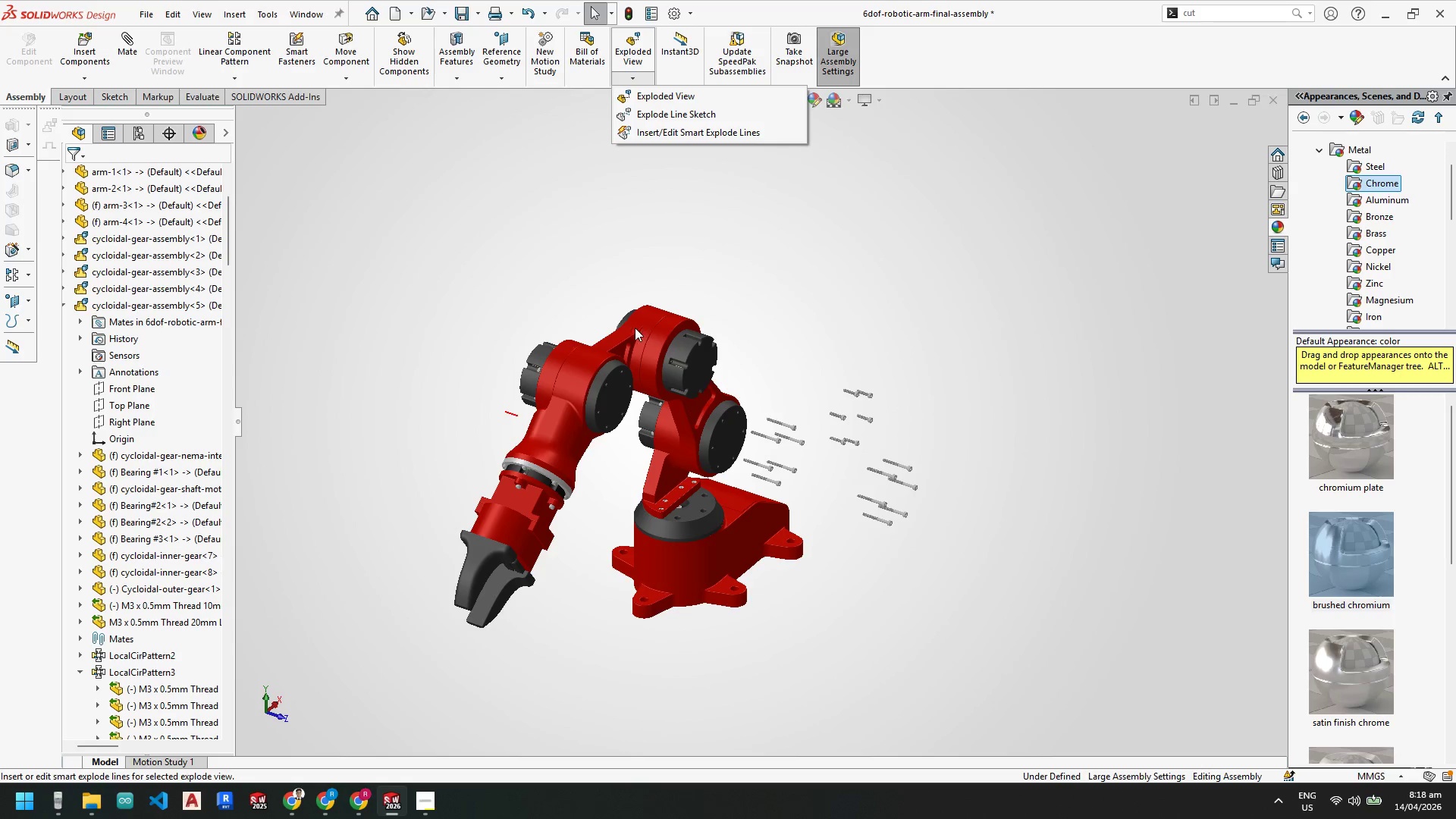 
left_click([516, 316])
 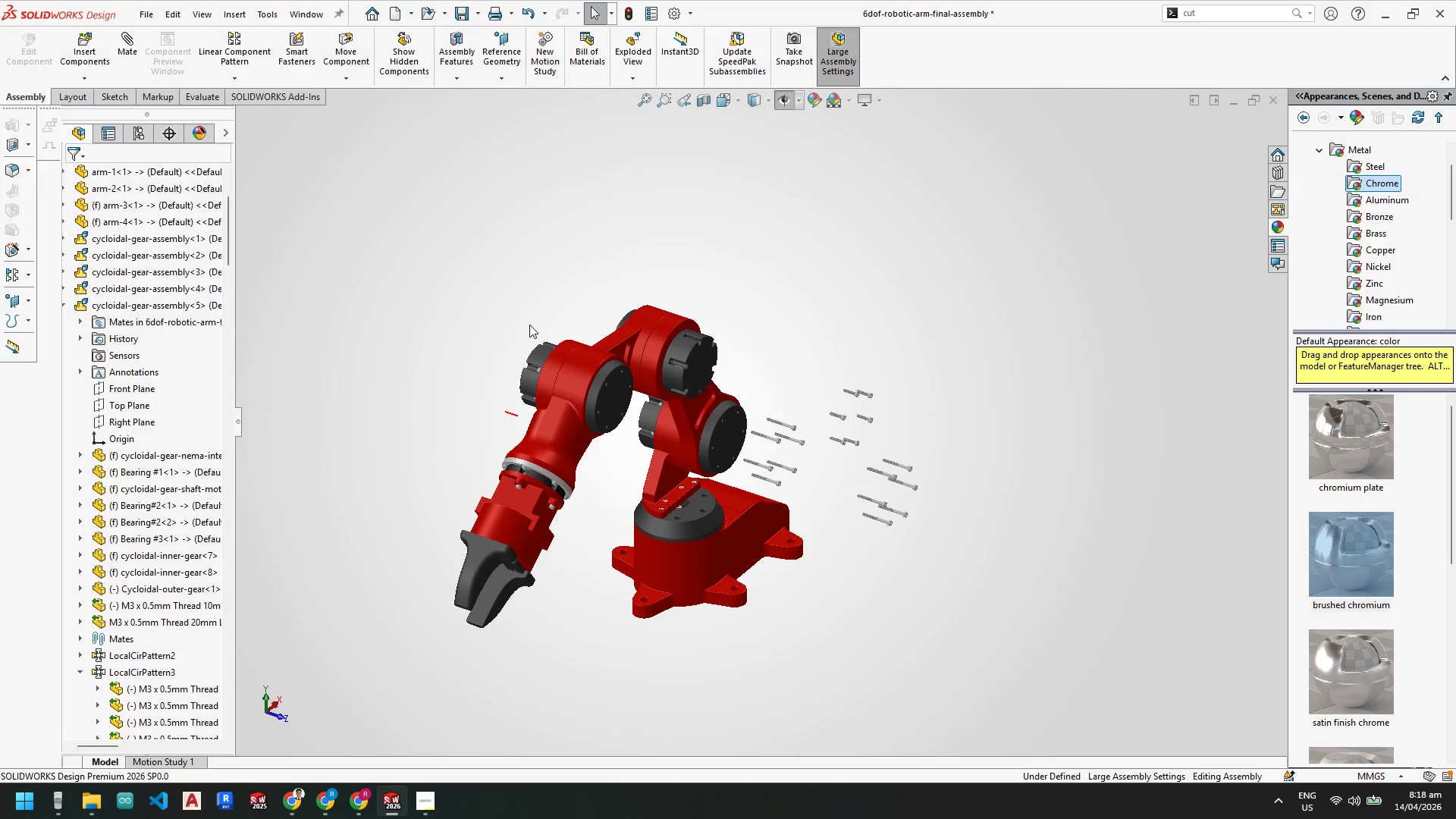 
scroll: coordinate [601, 355], scroll_direction: down, amount: 6.0
 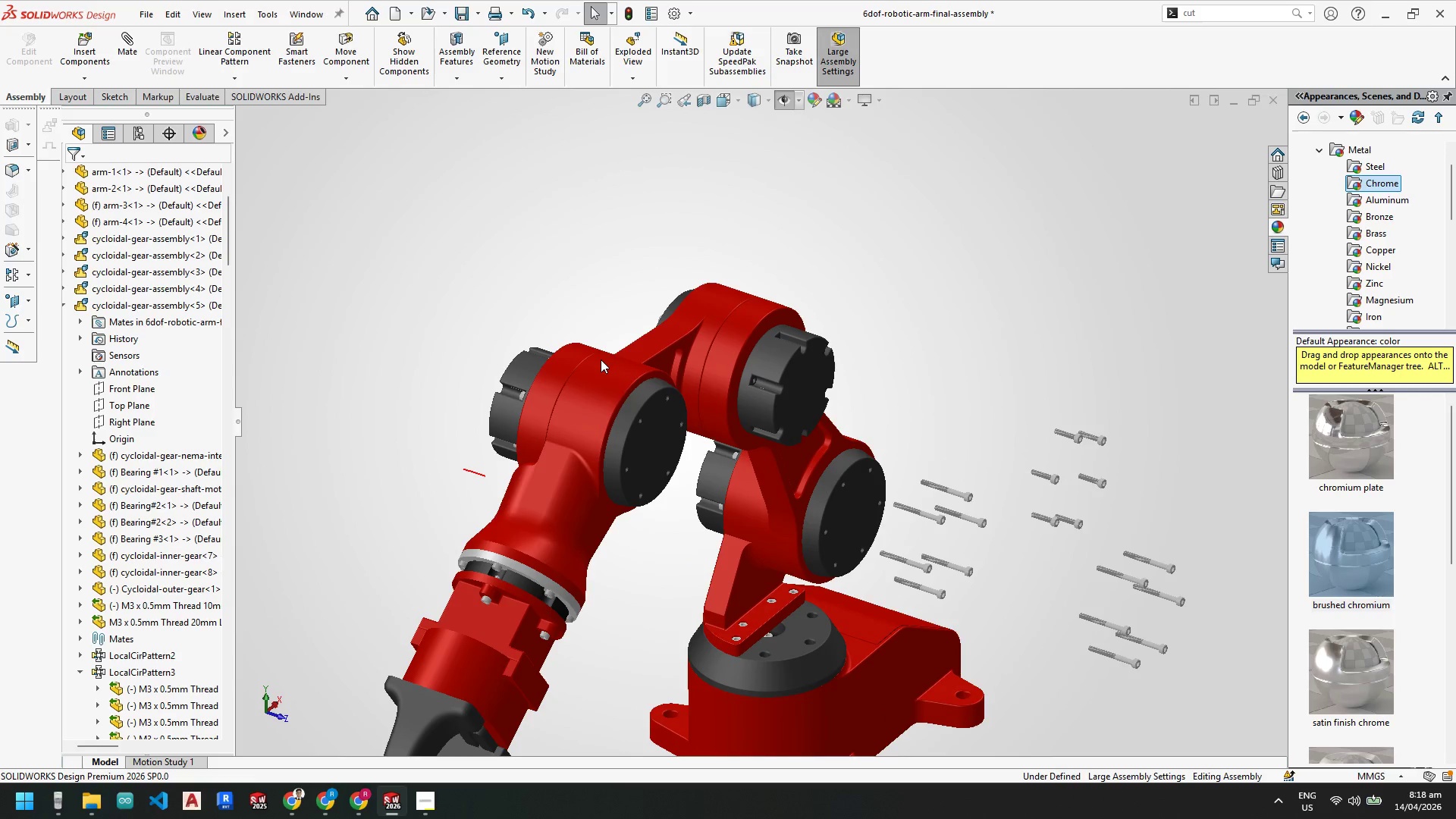 
scroll: coordinate [612, 418], scroll_direction: up, amount: 2.0
 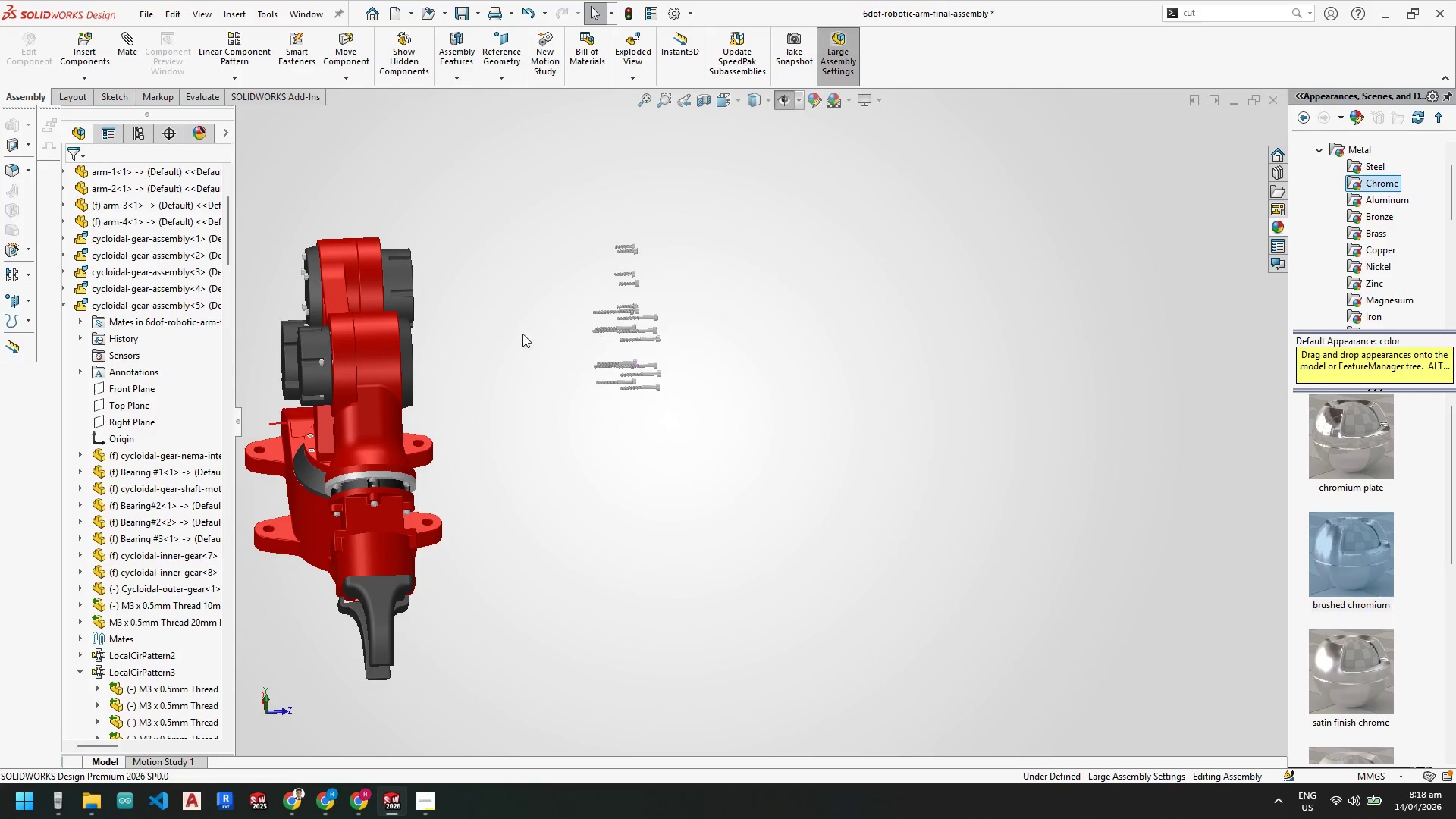 
left_click_drag(start_coordinate=[229, 244], to_coordinate=[224, 155])
 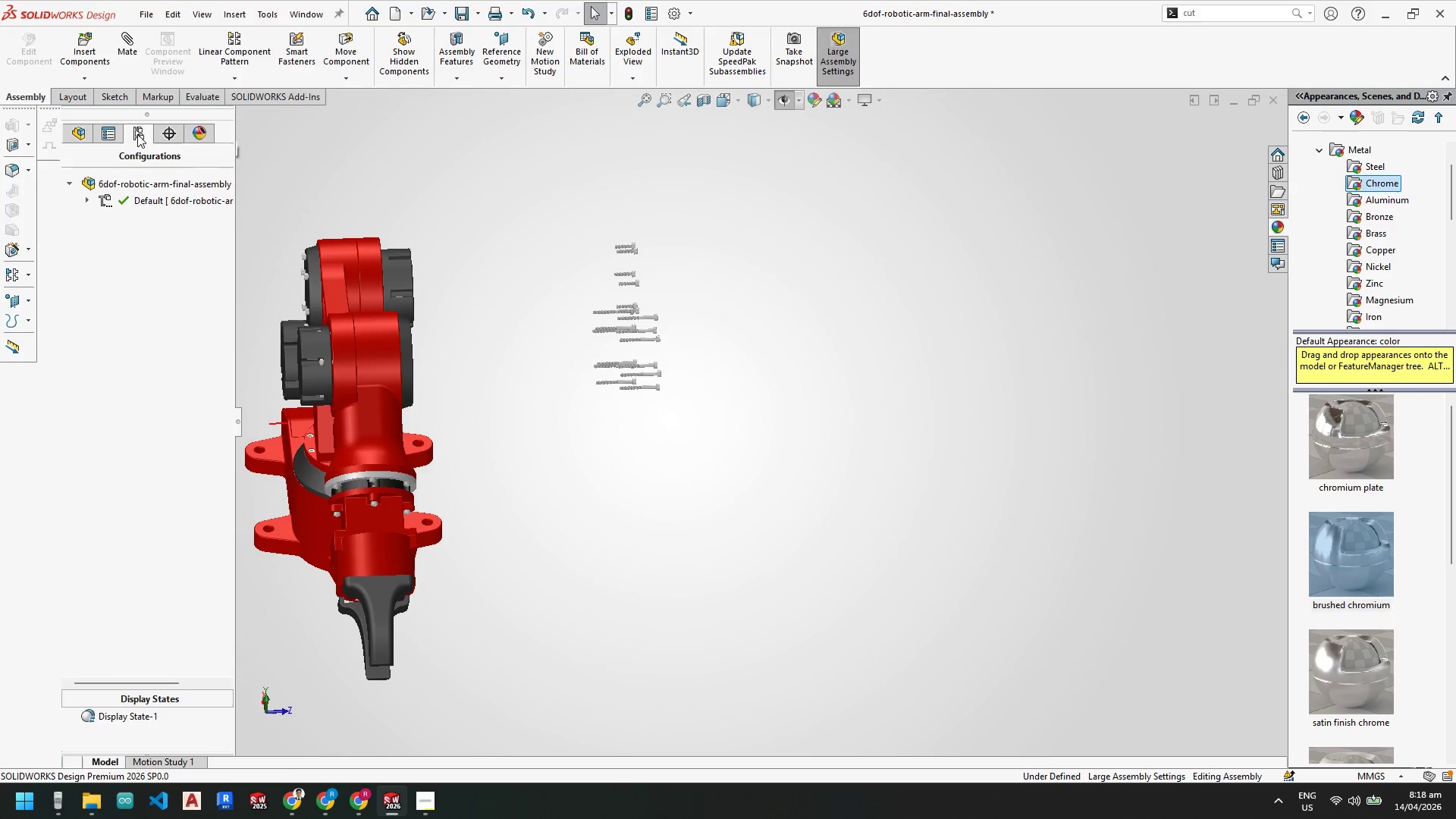 
left_click([87, 199])
 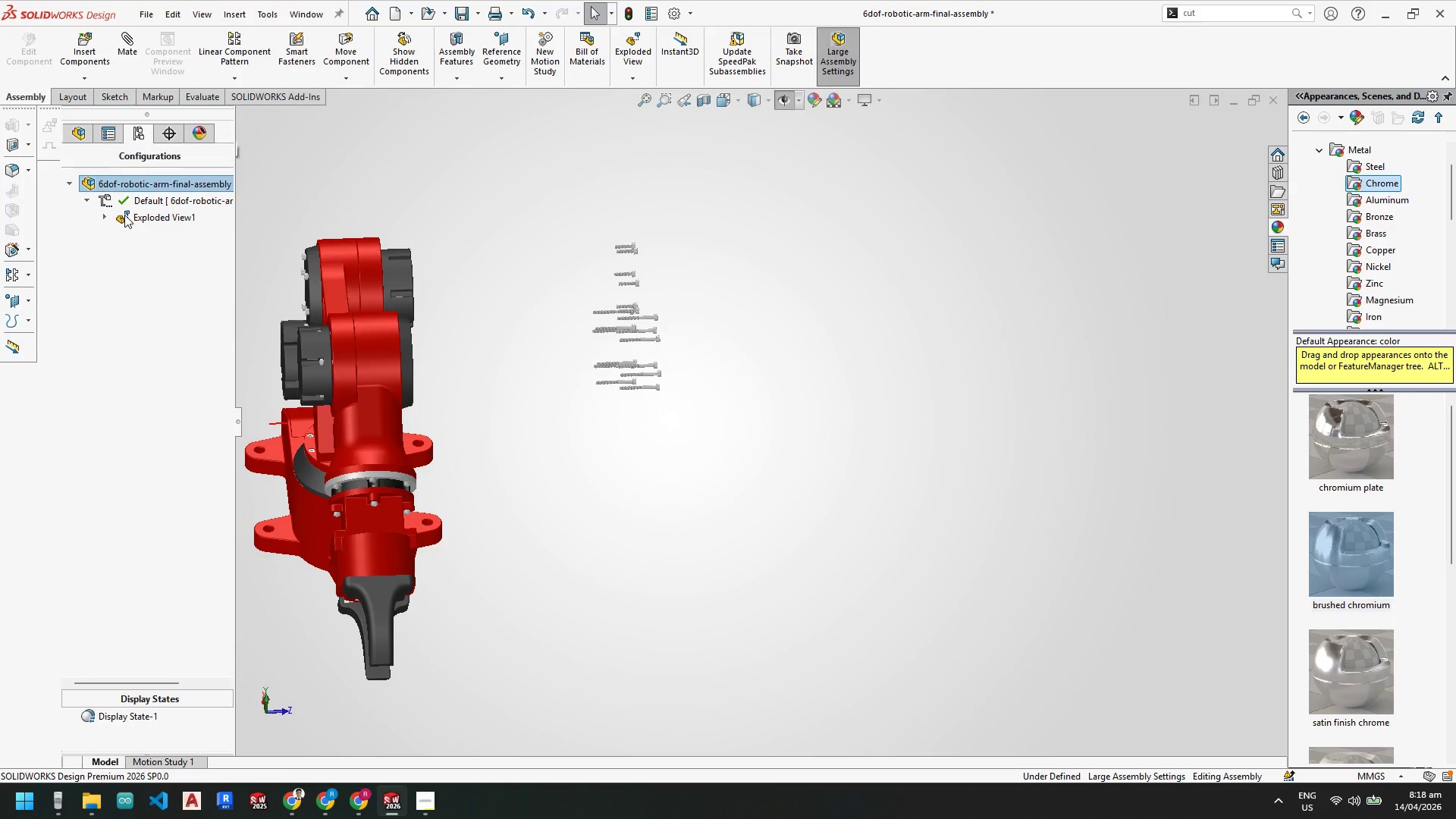 
left_click([132, 215])
 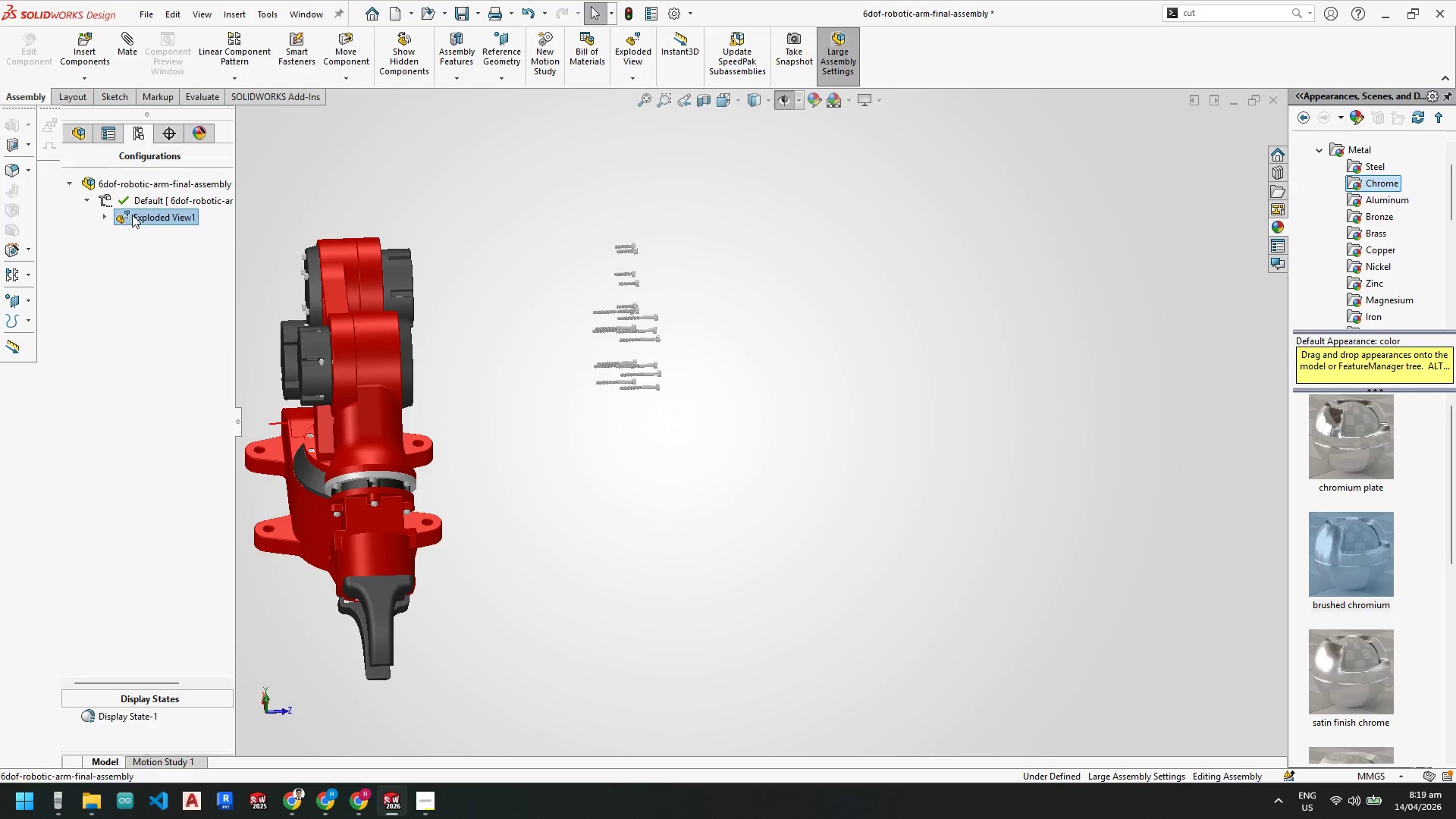 
right_click([132, 215])
 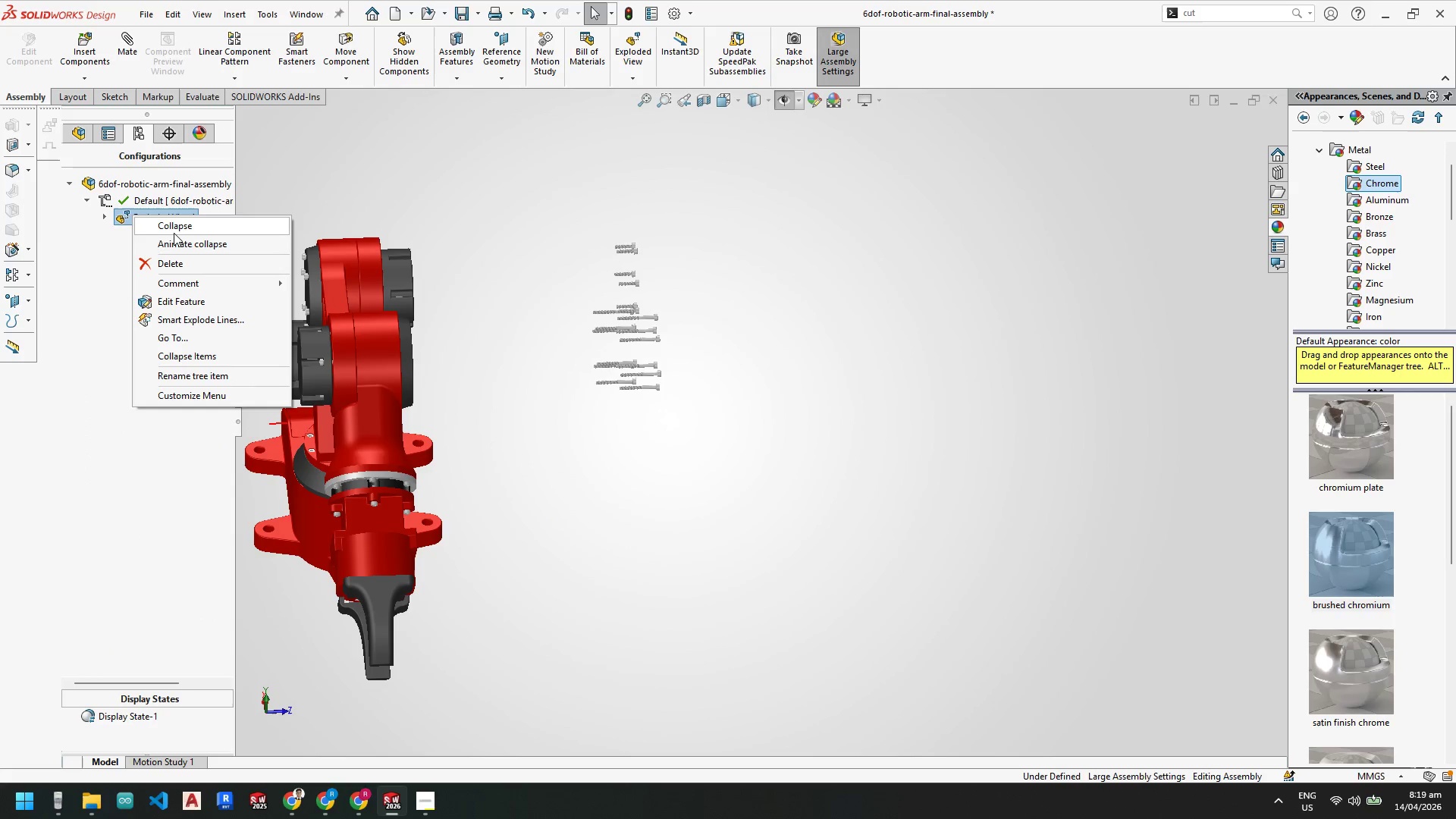 
left_click([174, 295])
 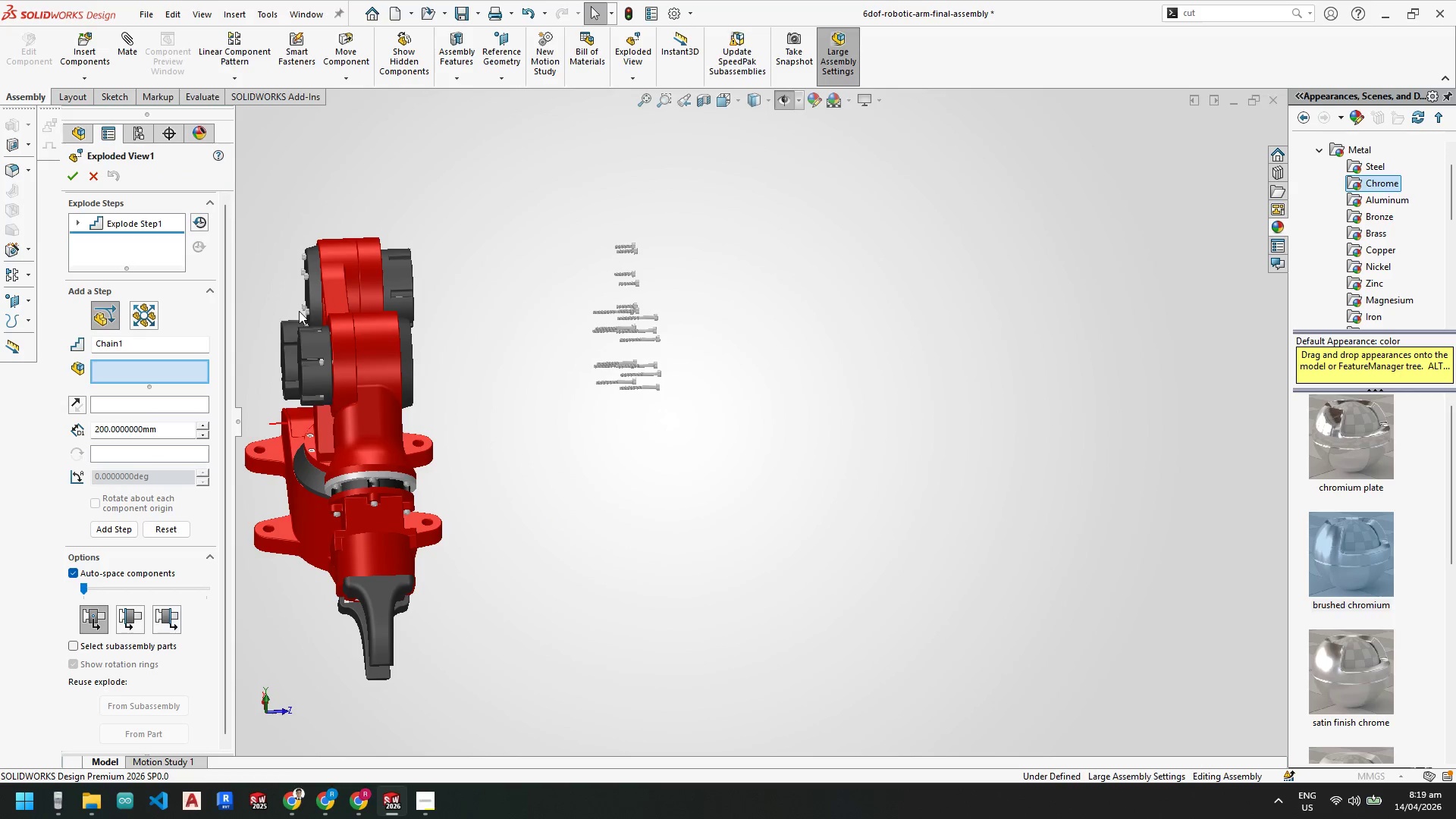 
scroll: coordinate [833, 571], scroll_direction: down, amount: 11.0
 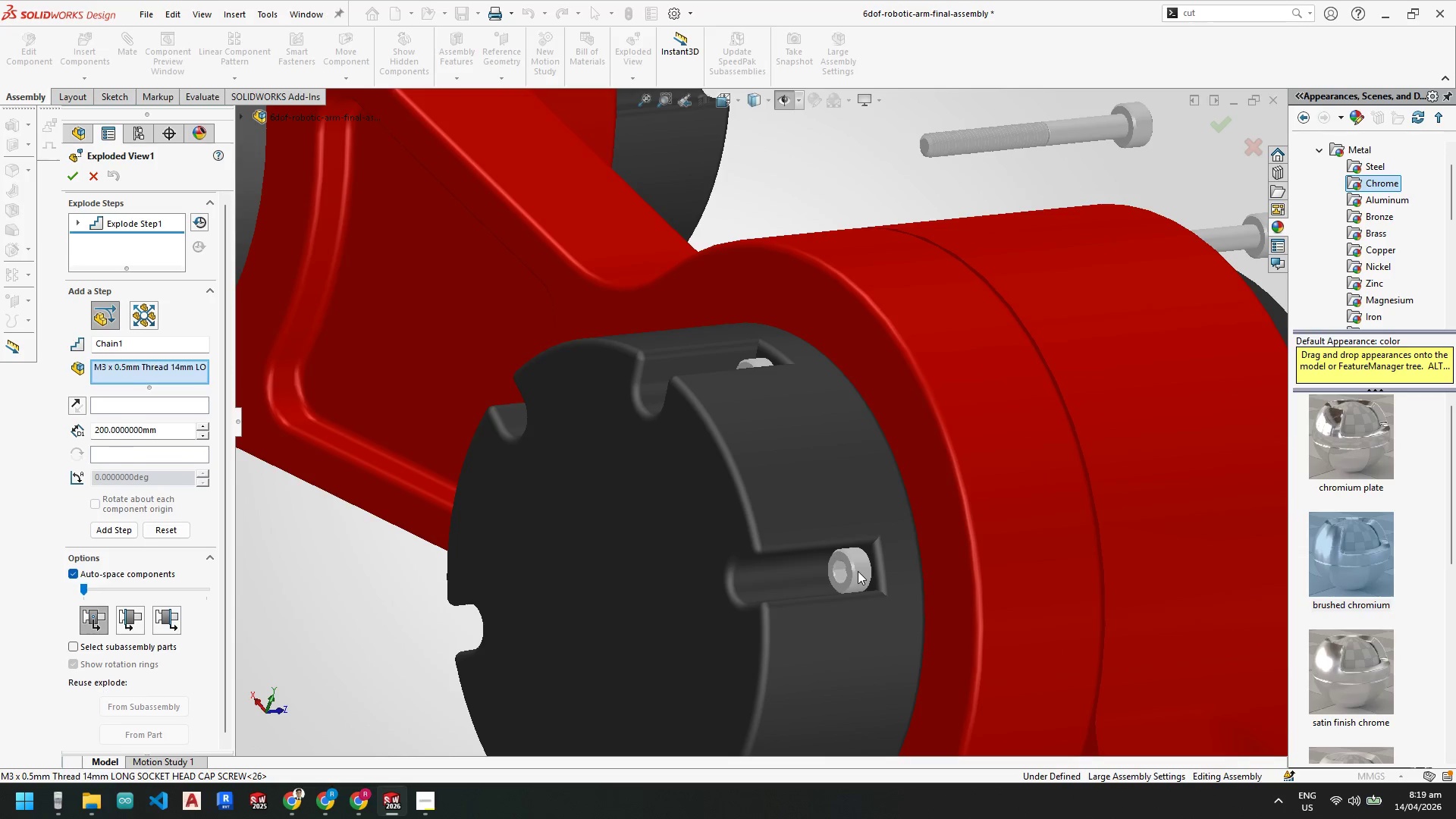 
scroll: coordinate [784, 570], scroll_direction: up, amount: 1.0
 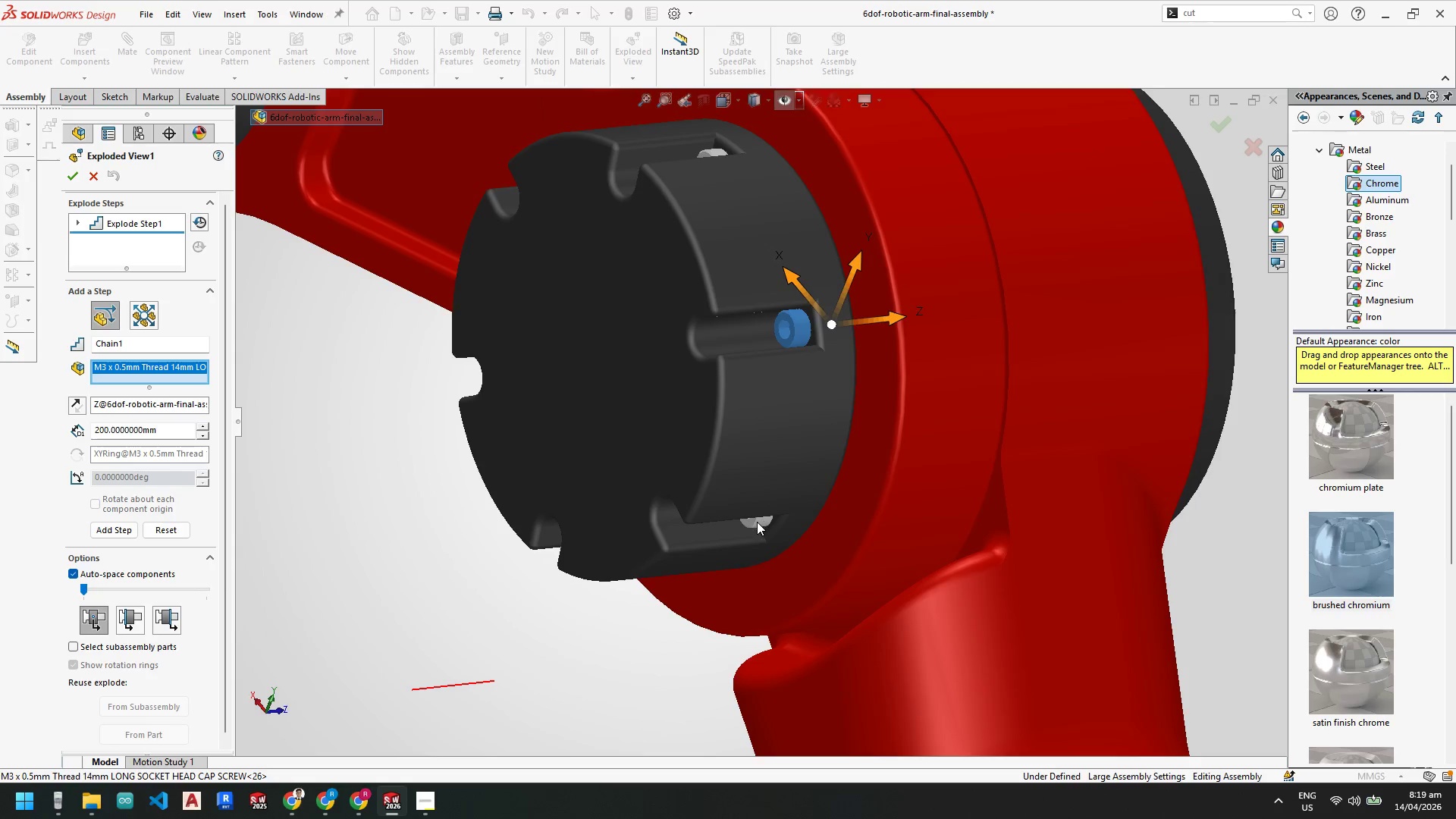 
left_click([757, 522])
 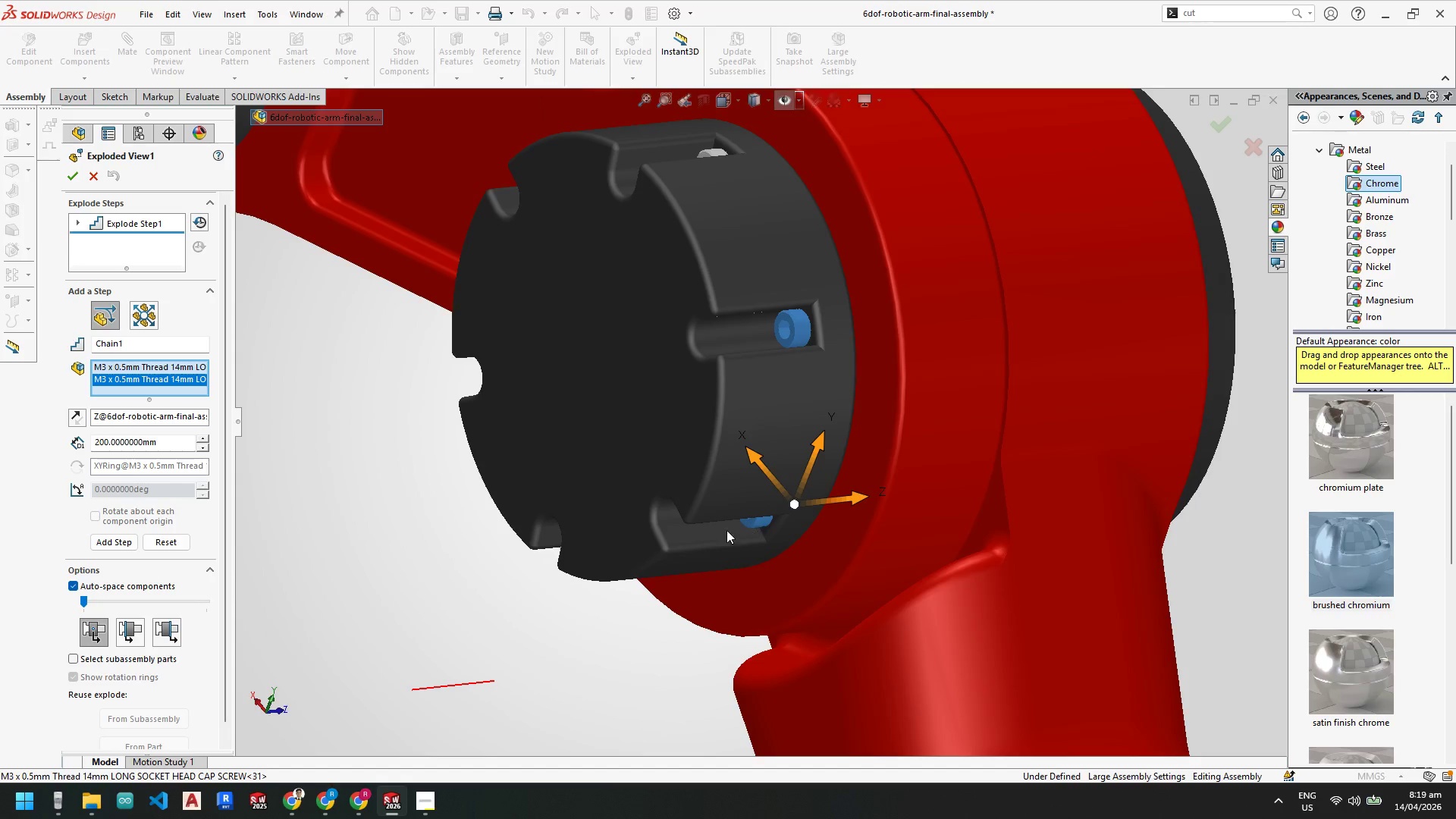 
scroll: coordinate [666, 524], scroll_direction: up, amount: 3.0
 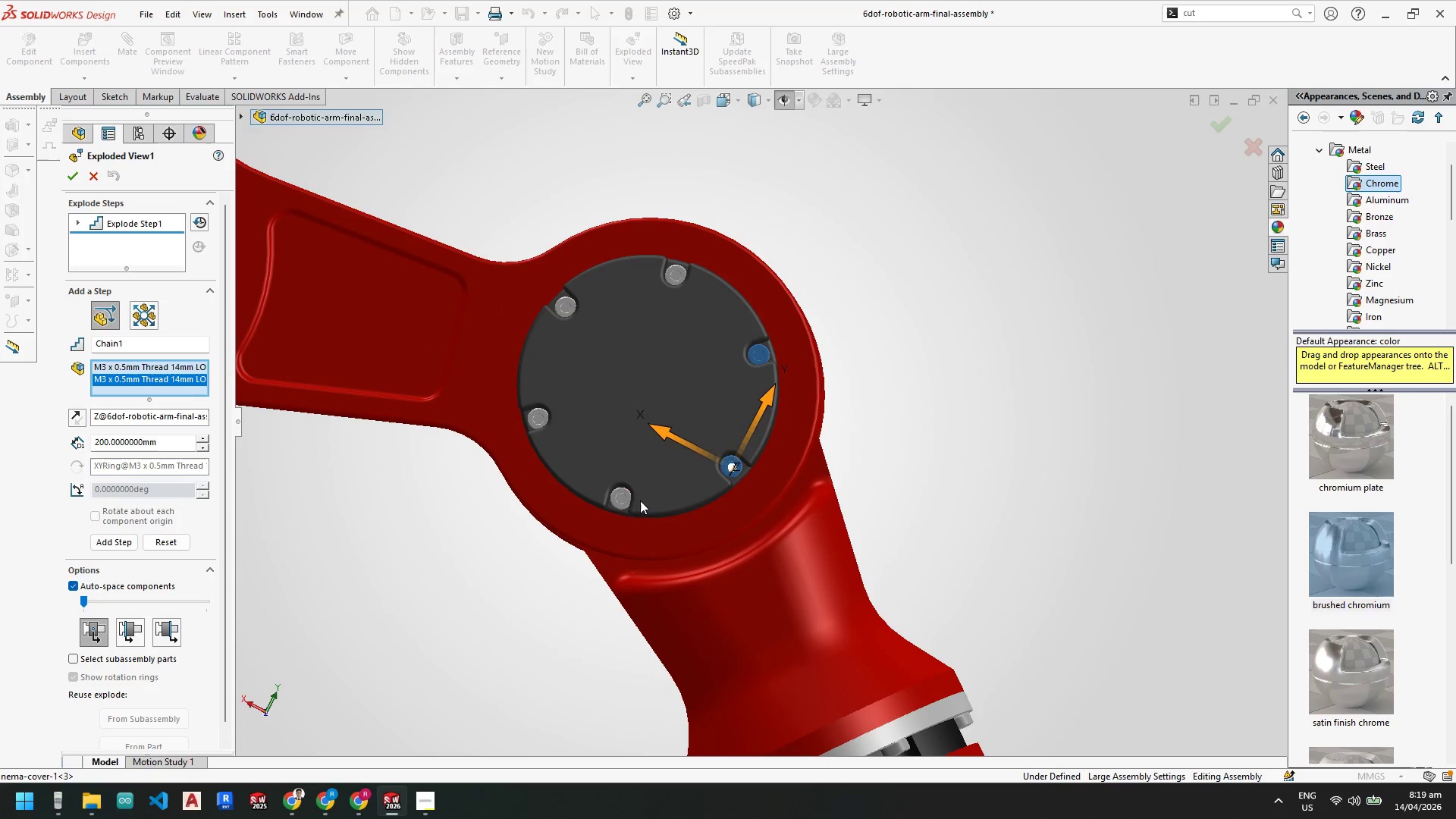 
left_click([618, 497])
 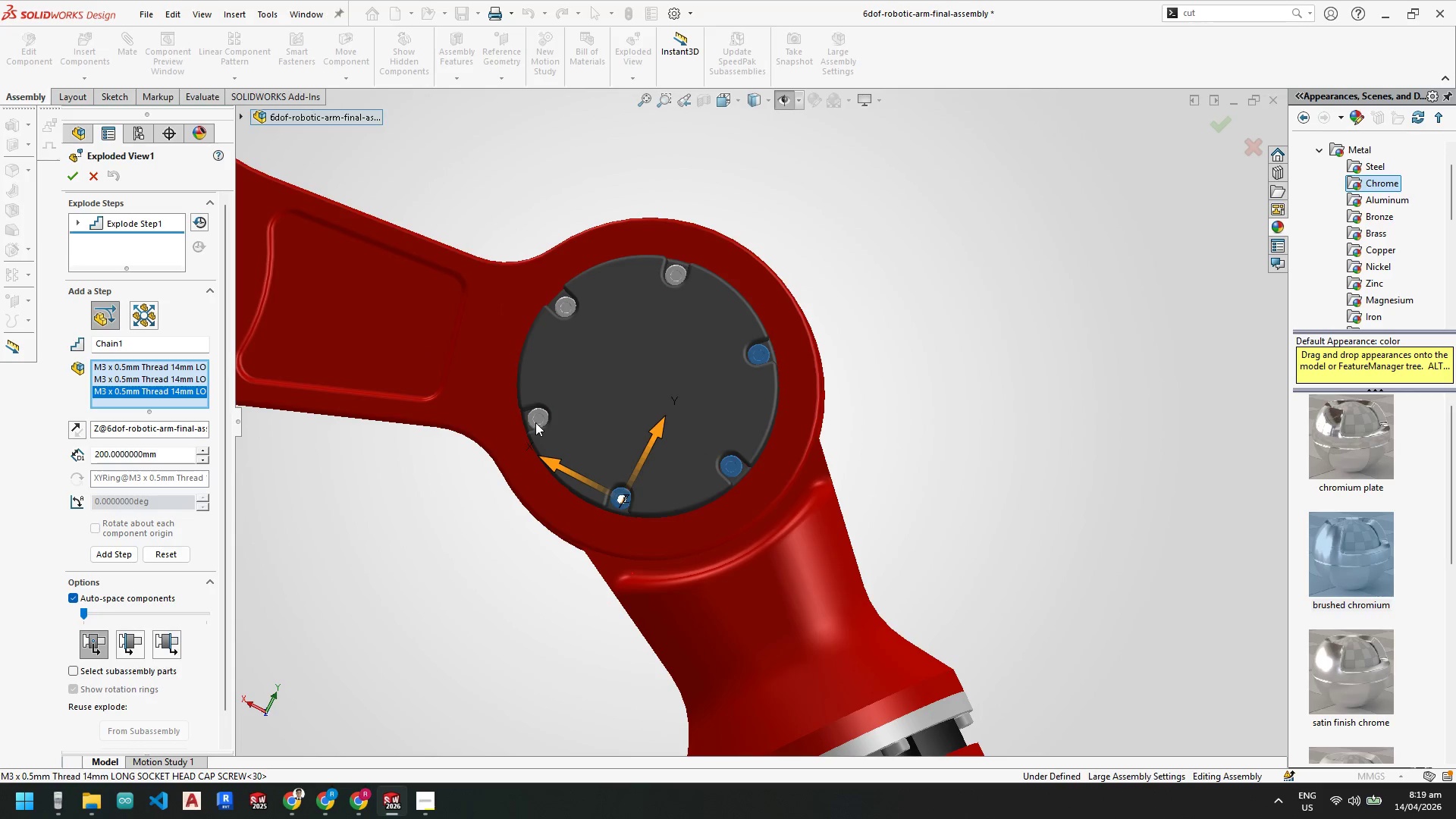 
left_click([536, 419])
 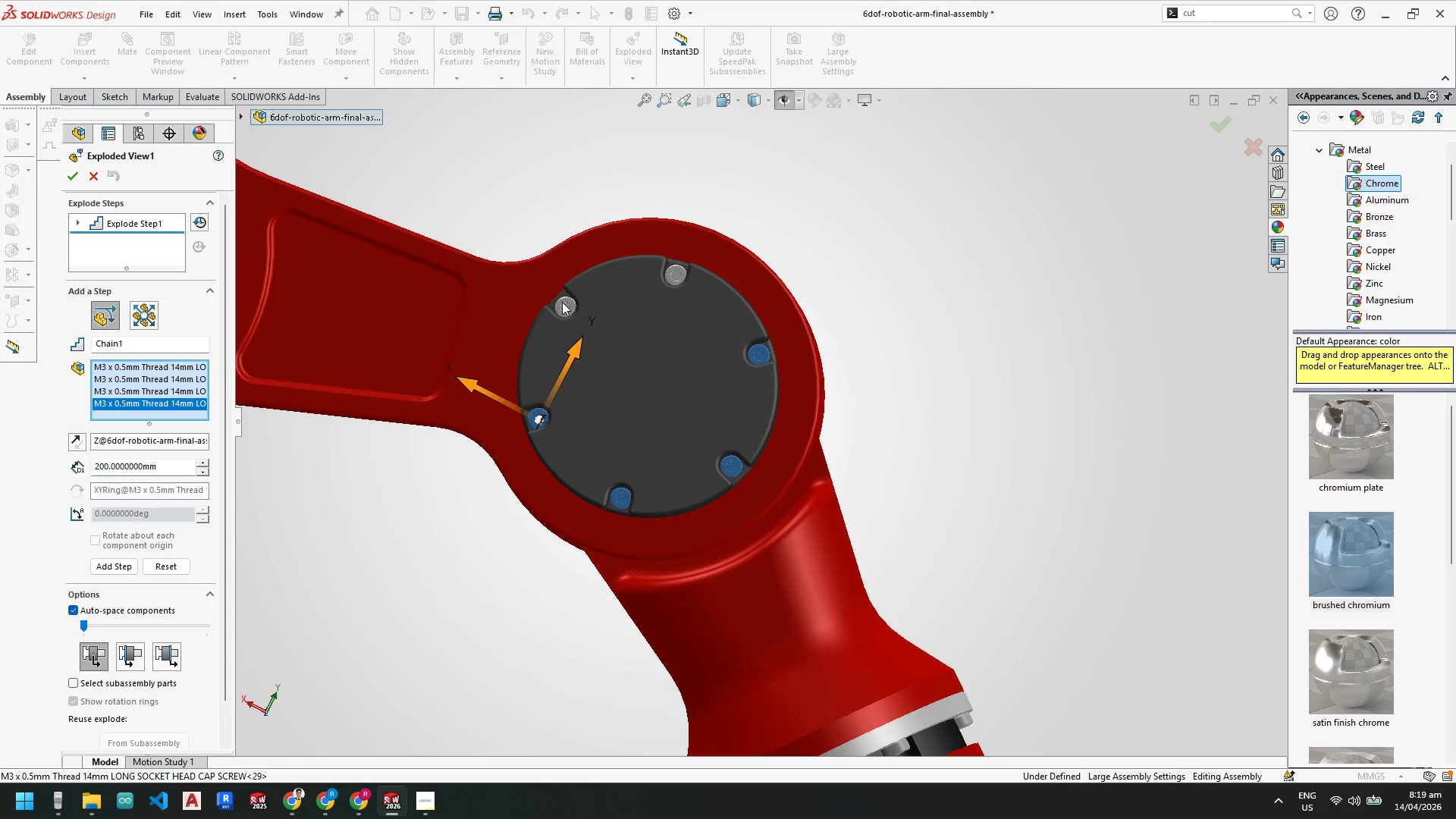 
left_click([562, 302])
 